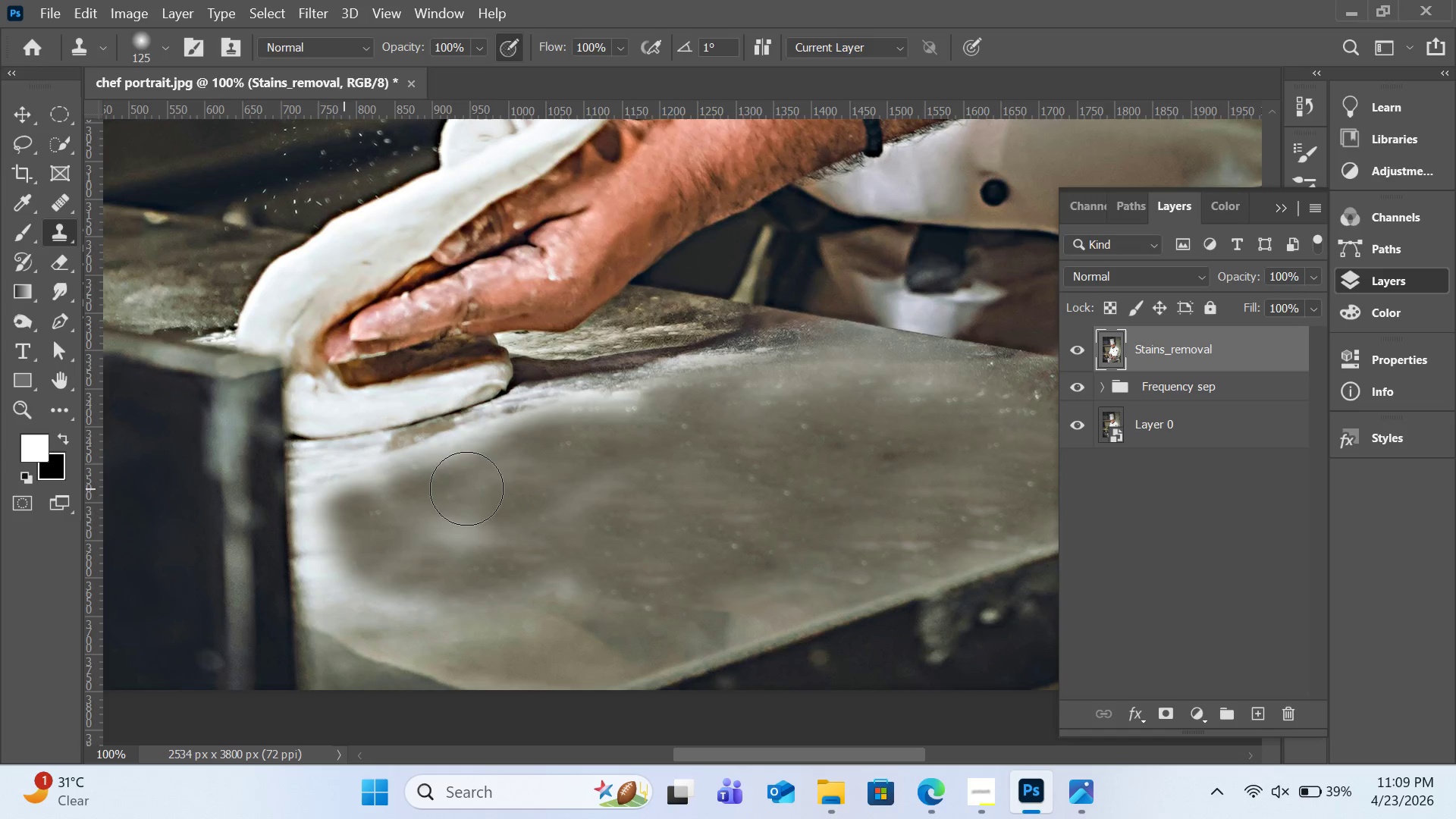 
hold_key(key=AltLeft, duration=1.36)
left_click([759, 381])
 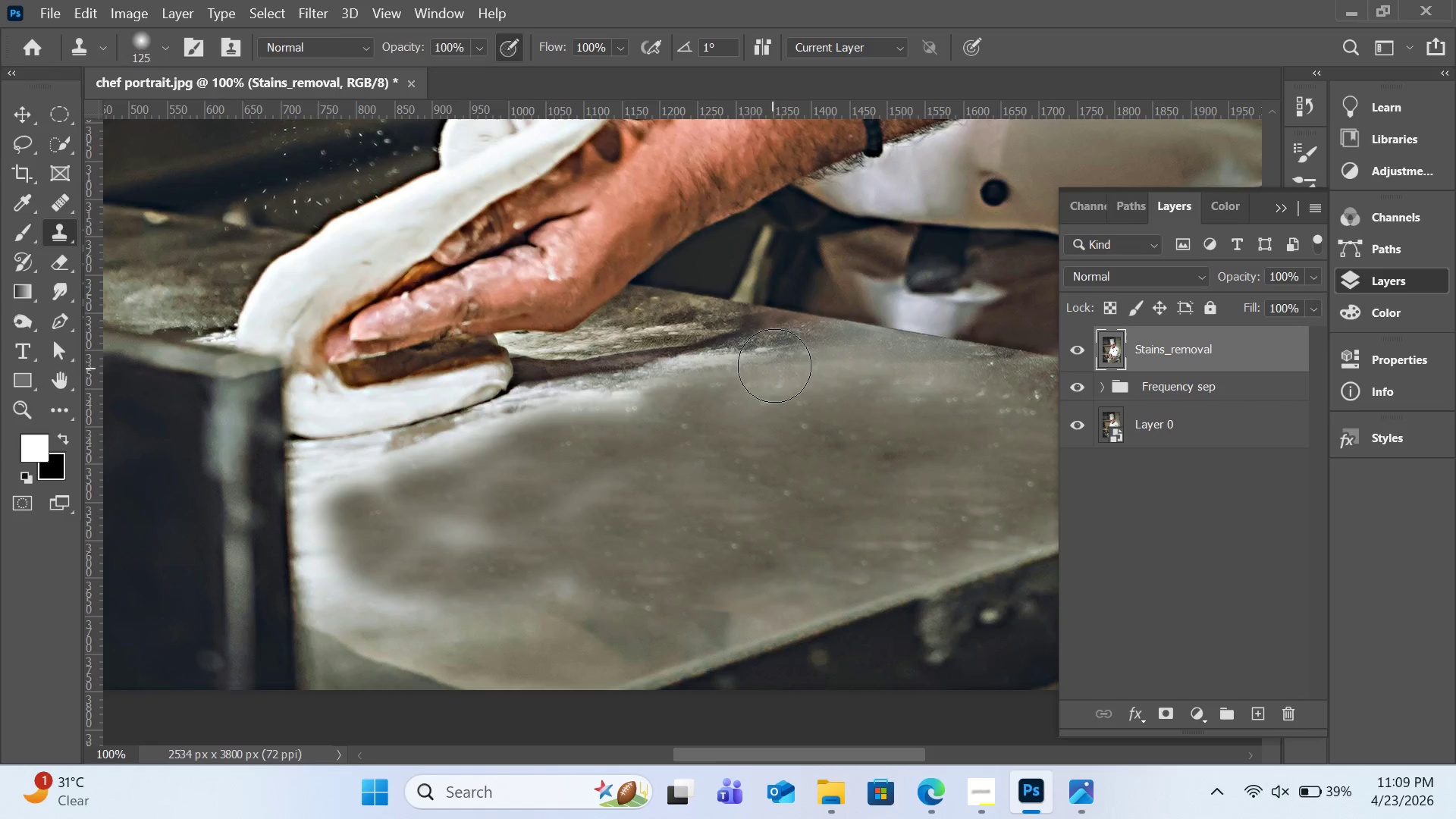 
double_click([774, 365])
 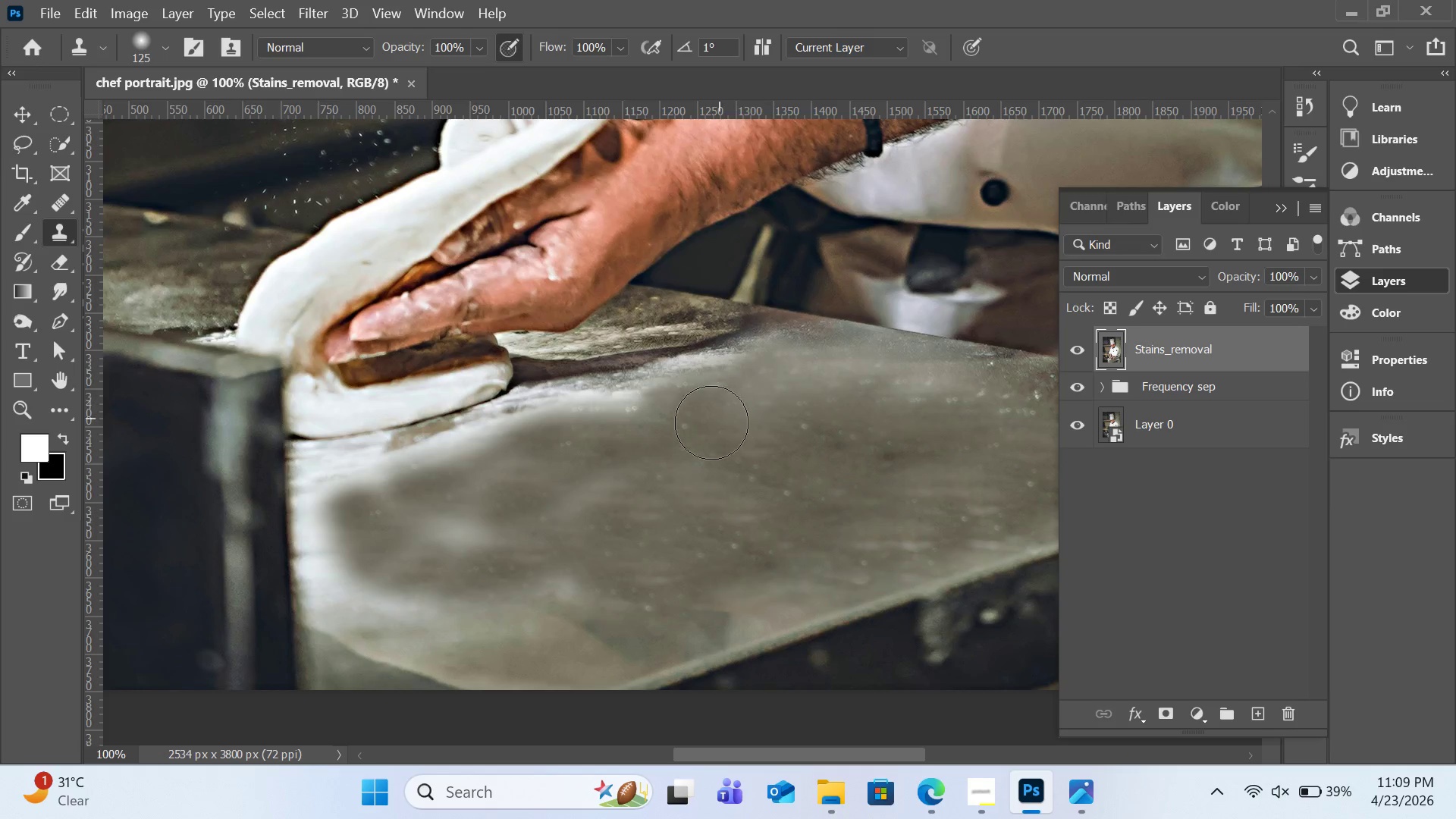 
hold_key(key=AltLeft, duration=0.44)
 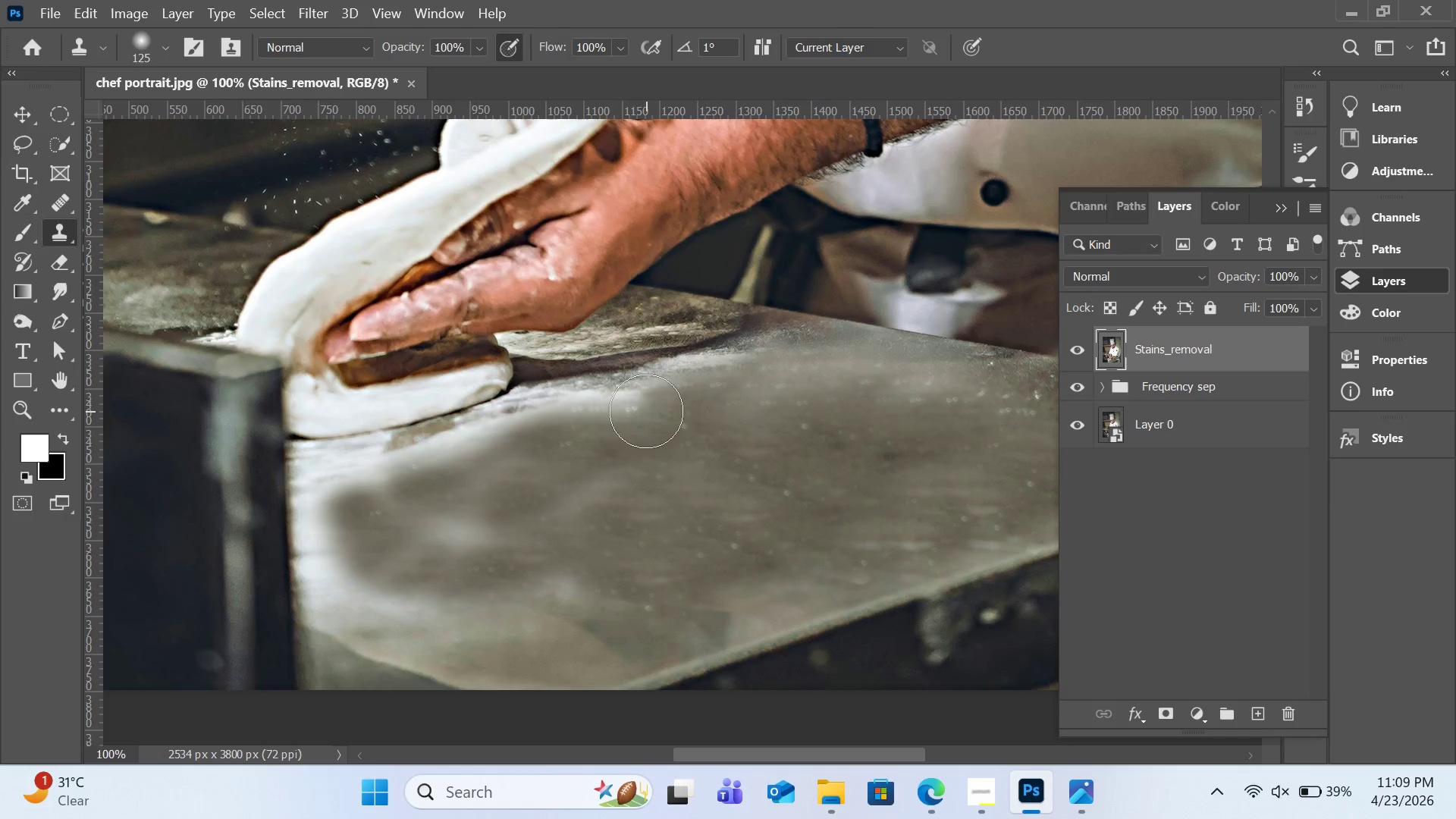 
left_click_drag(start_coordinate=[646, 411], to_coordinate=[345, 493])
 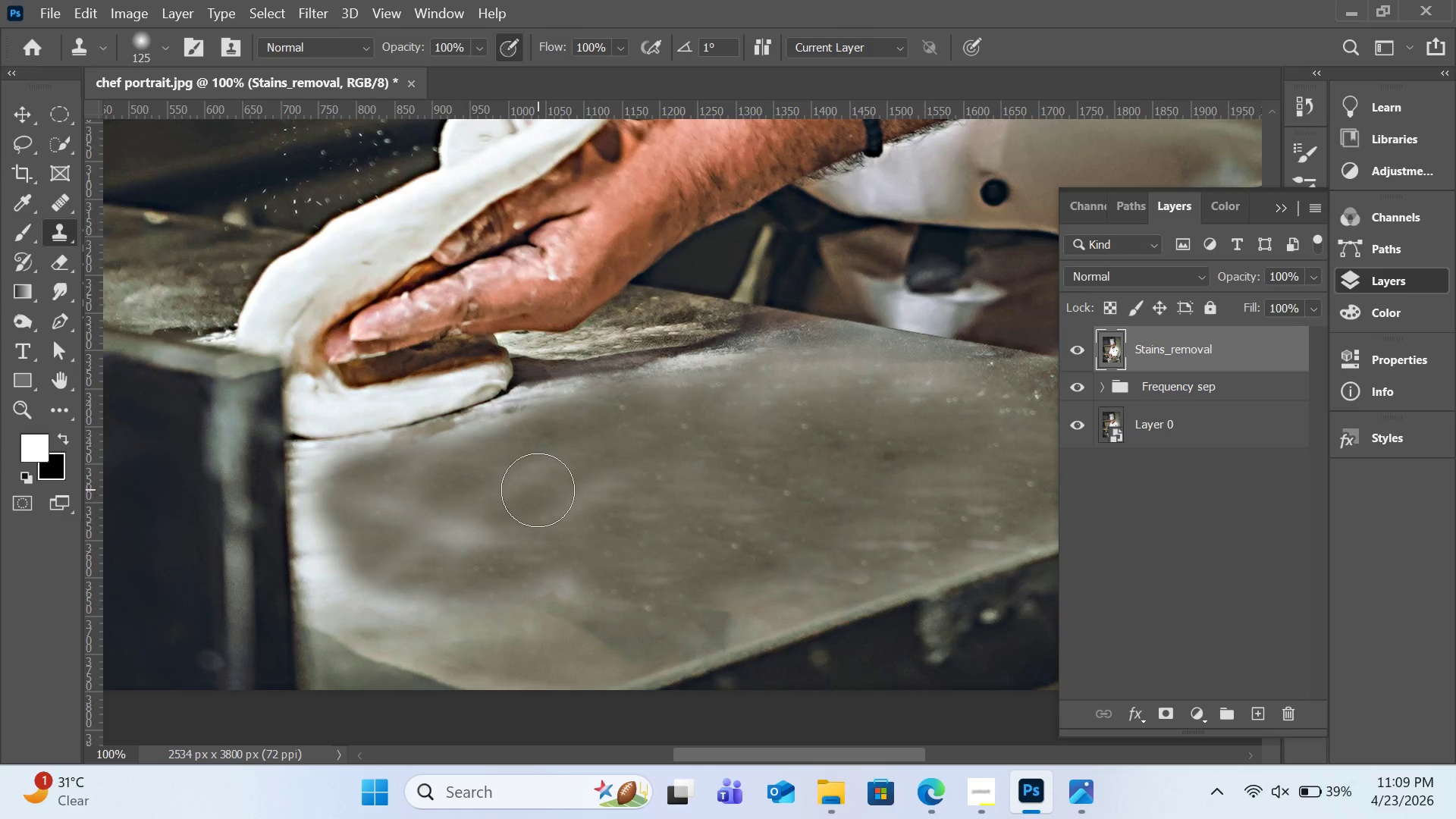 
hold_key(key=AltLeft, duration=0.45)
left_click([570, 517])
 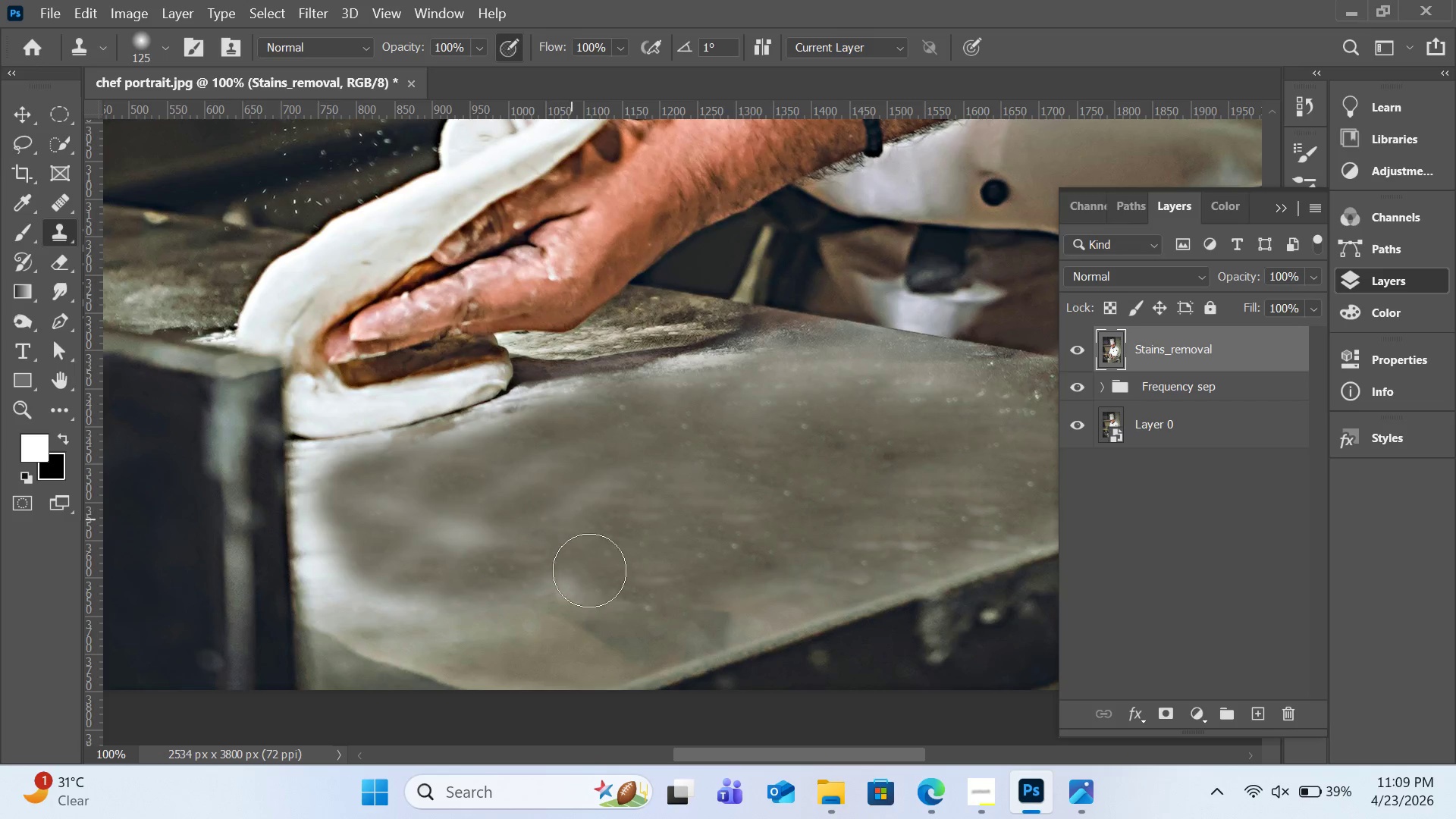 
left_click_drag(start_coordinate=[583, 592], to_coordinate=[337, 528])
 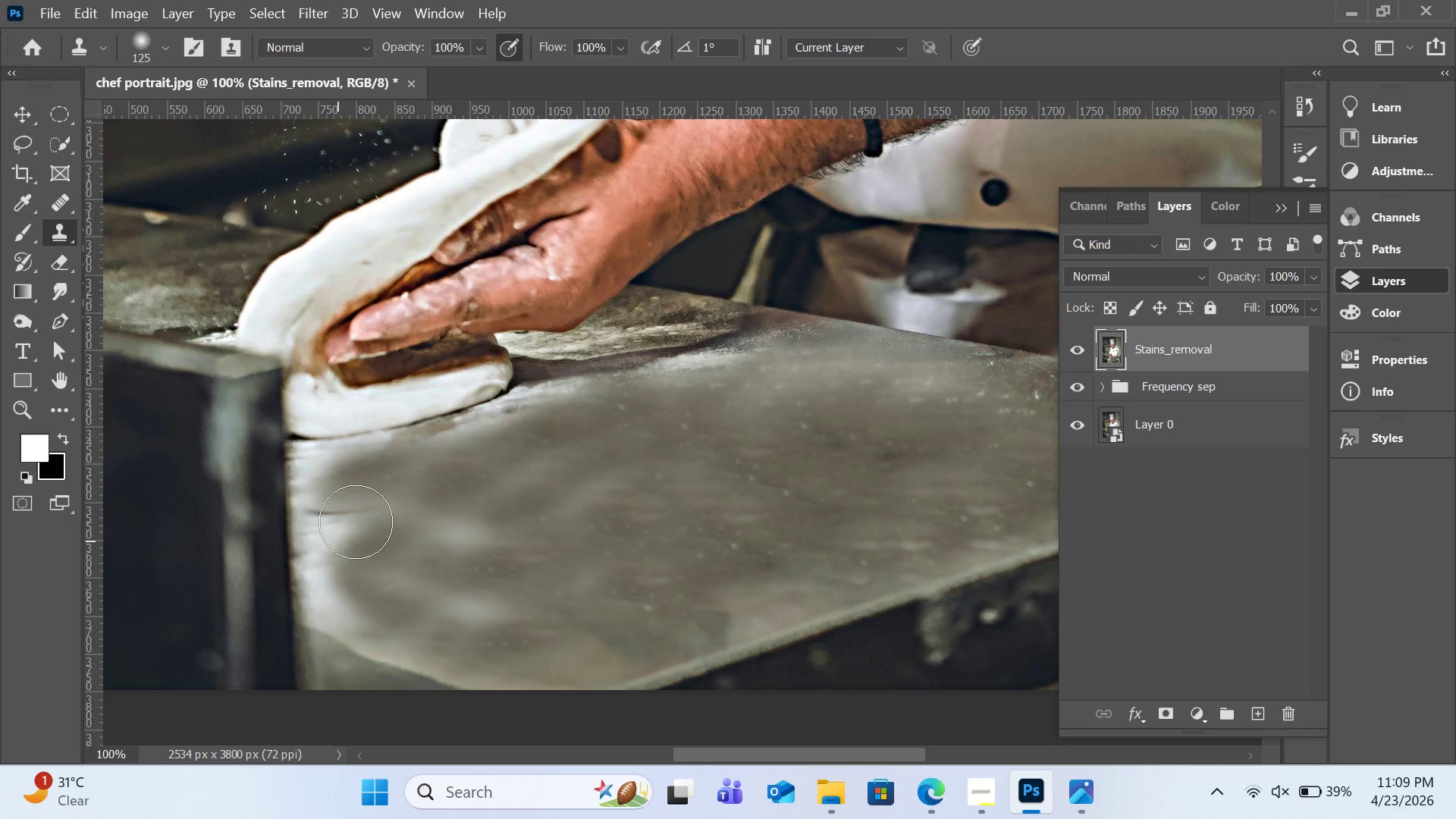 
hold_key(key=AltLeft, duration=0.34)
 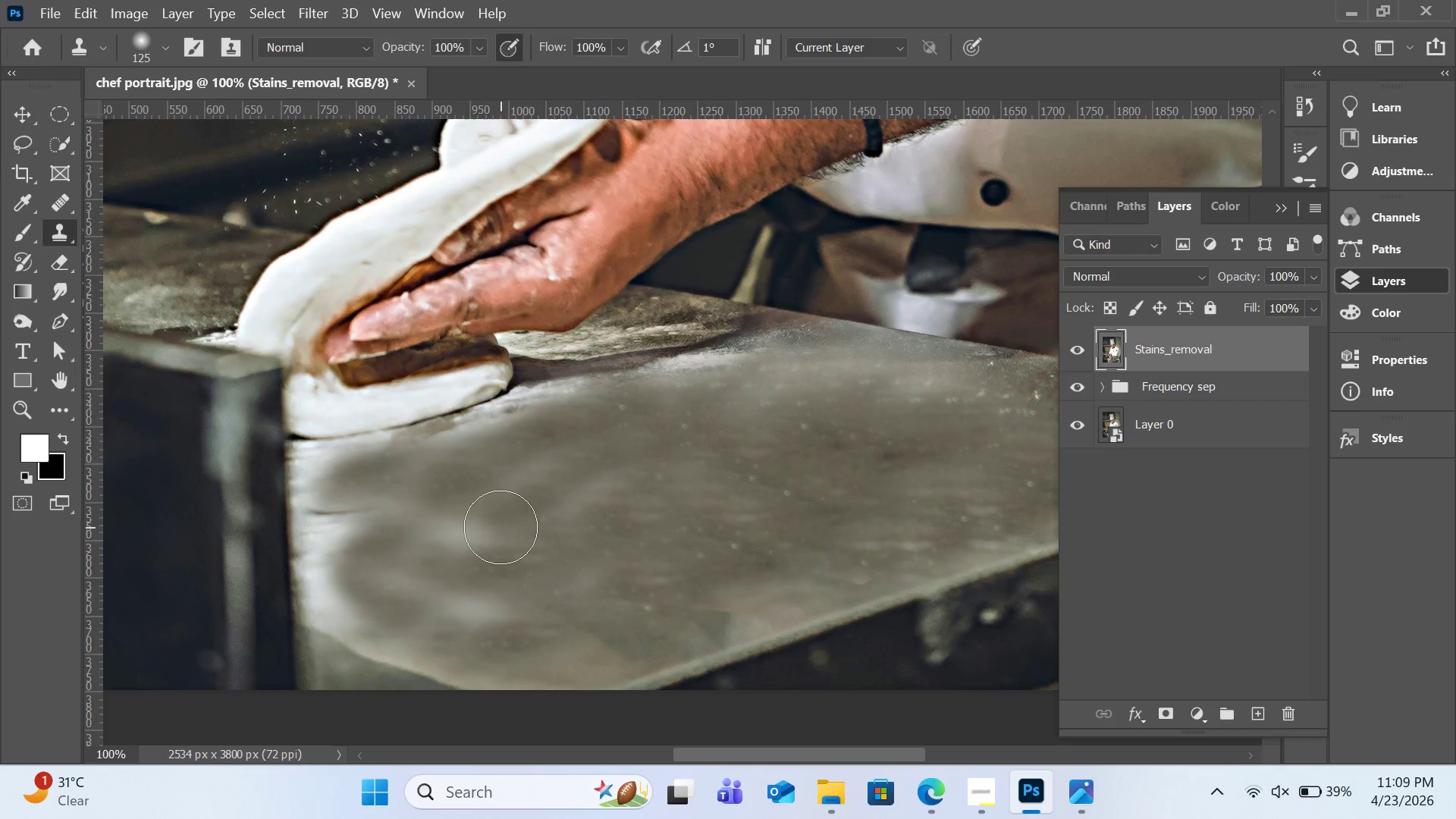 
key(Control+Z)
 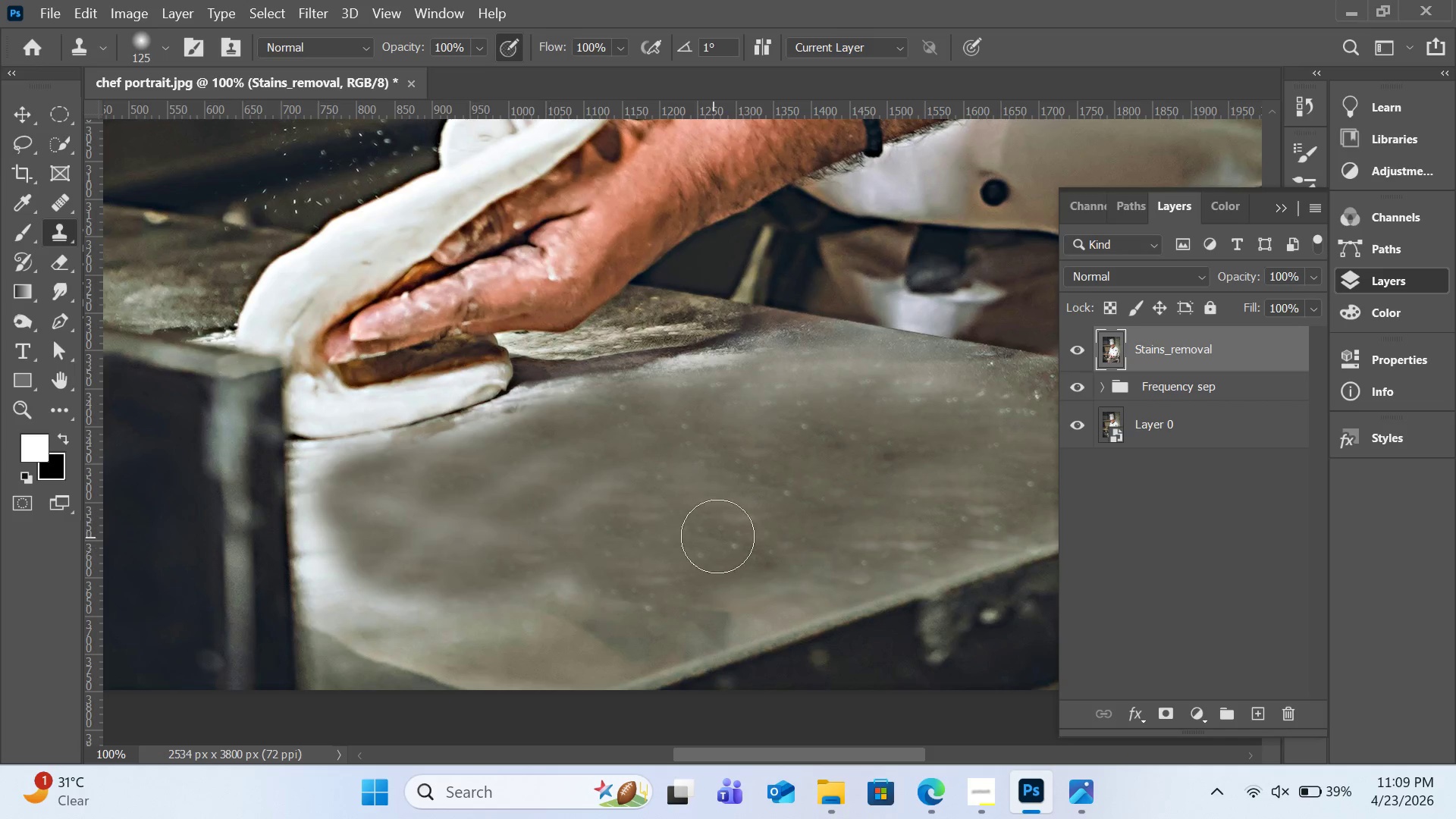 
hold_key(key=AltLeft, duration=0.61)
 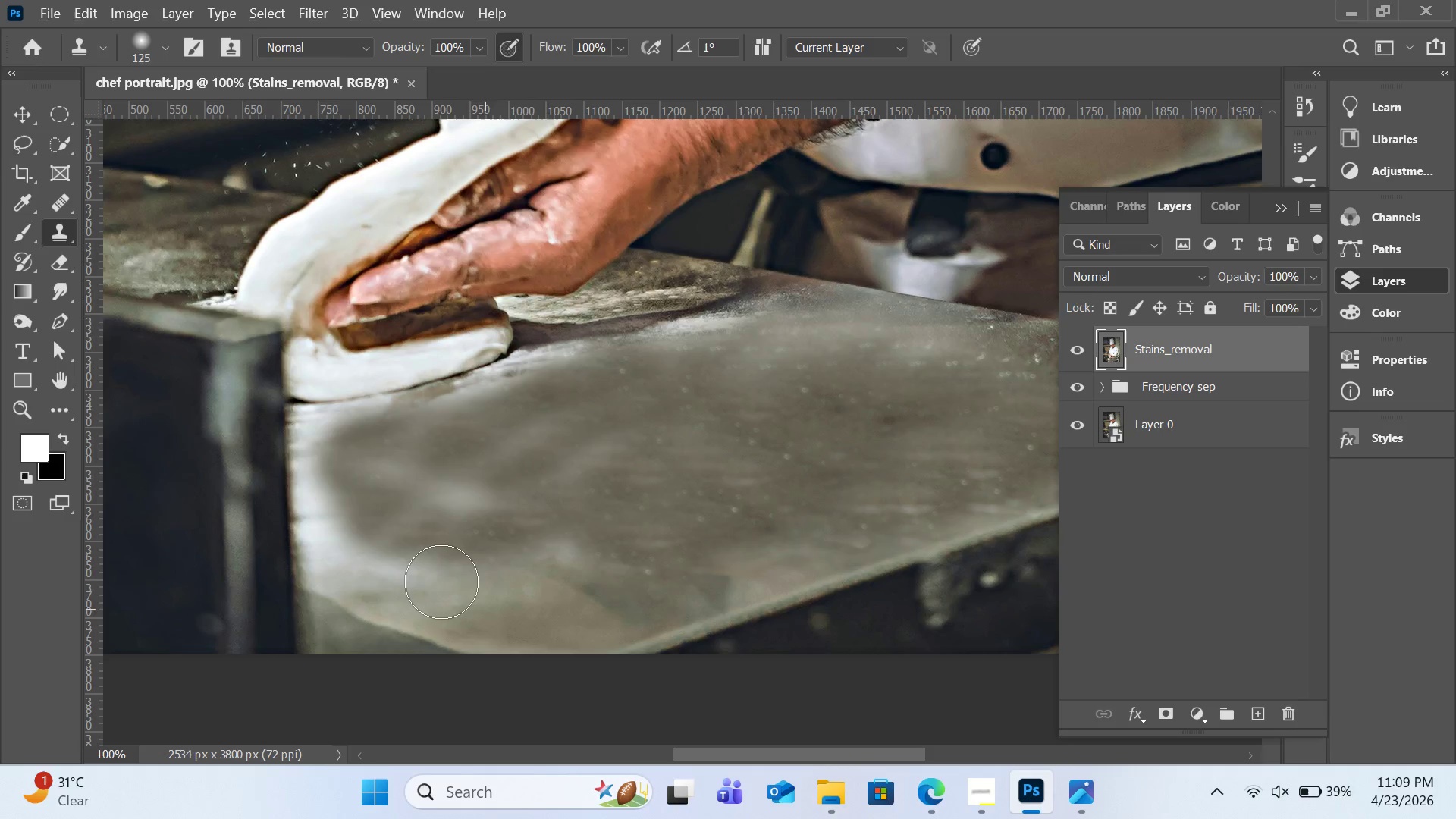 
scroll: coordinate [733, 529], scroll_direction: down, amount: 2.0
 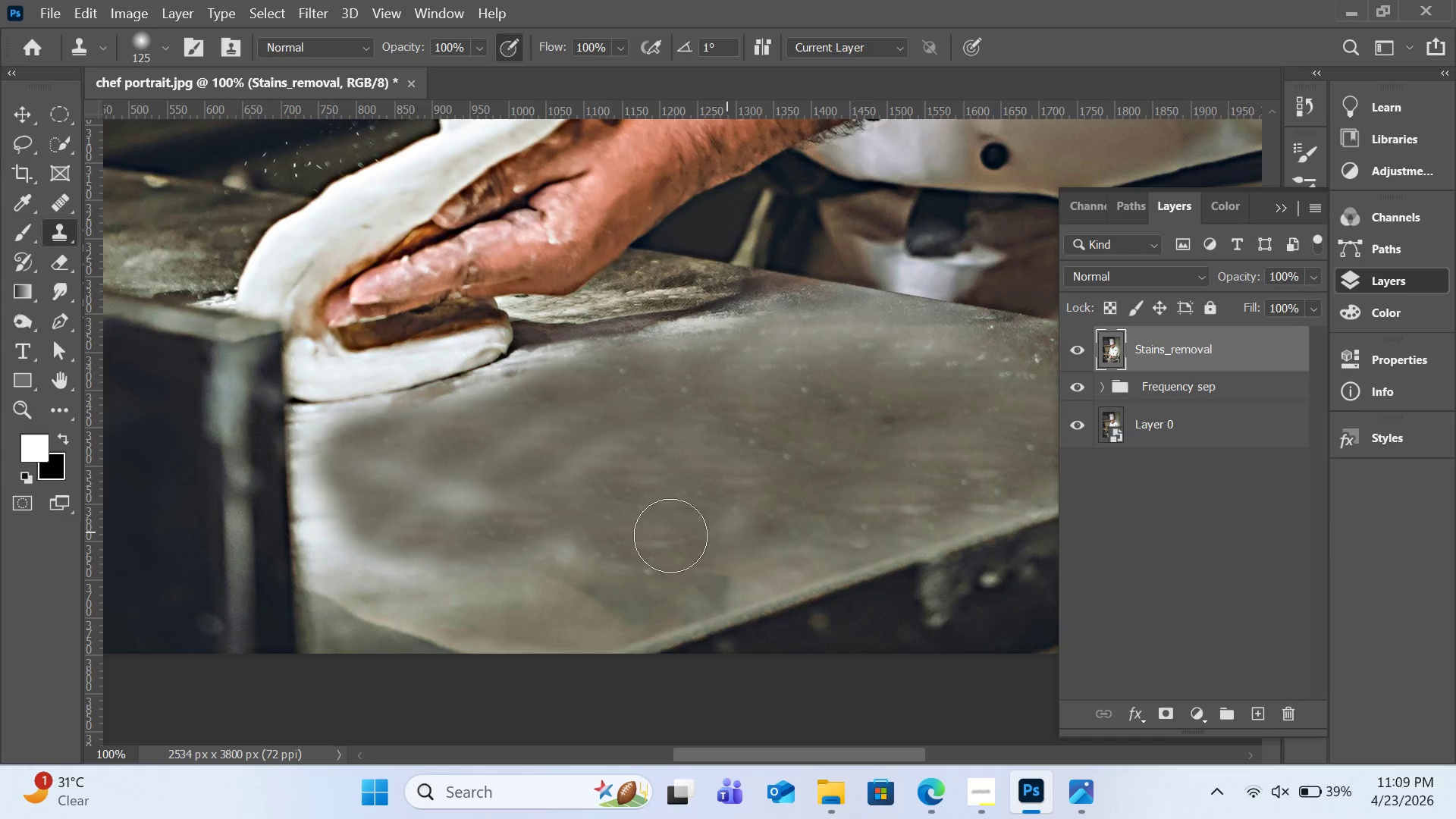 
left_click_drag(start_coordinate=[441, 582], to_coordinate=[388, 557])
 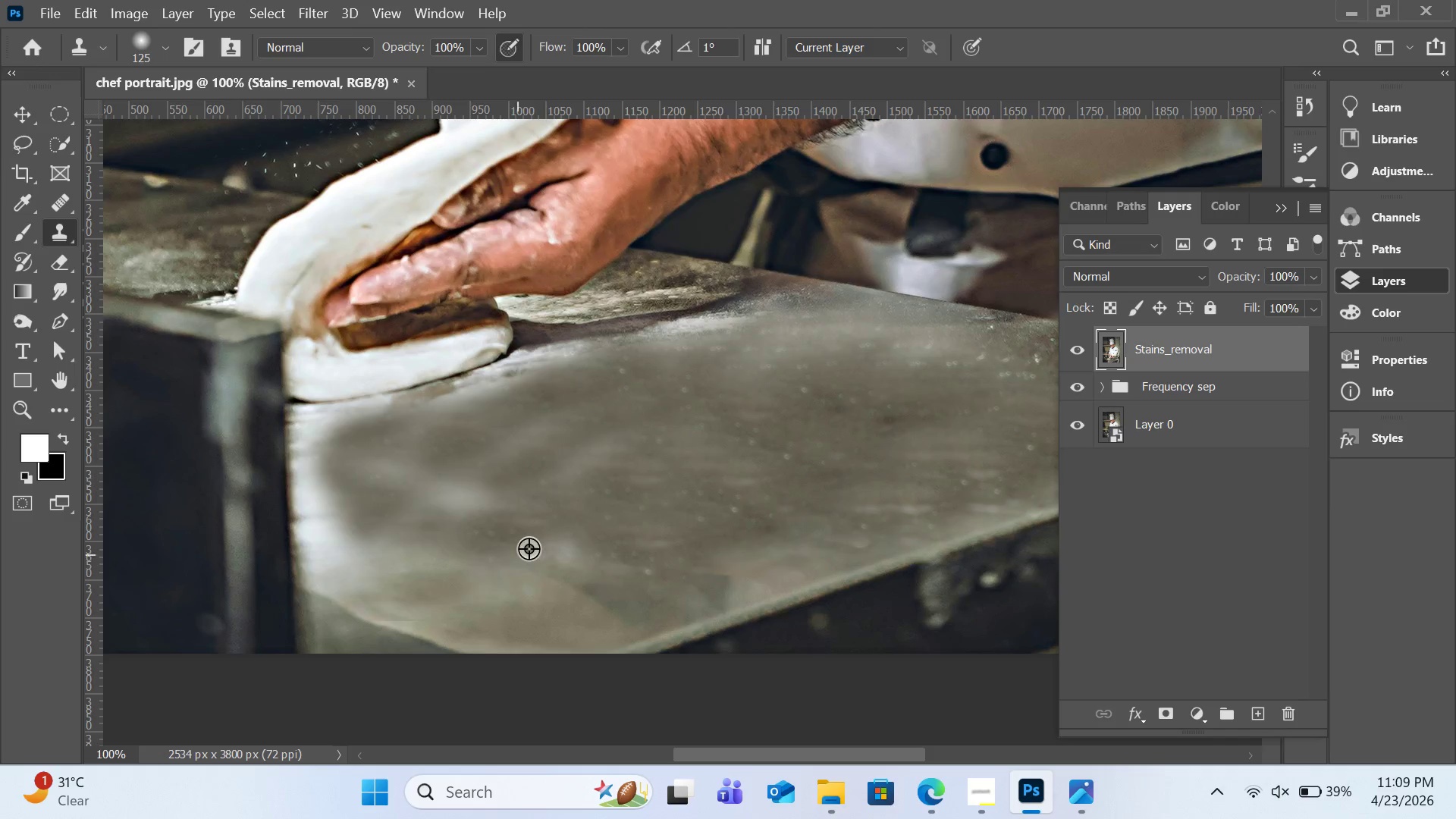 
hold_key(key=AltLeft, duration=0.48)
left_click([577, 496])
 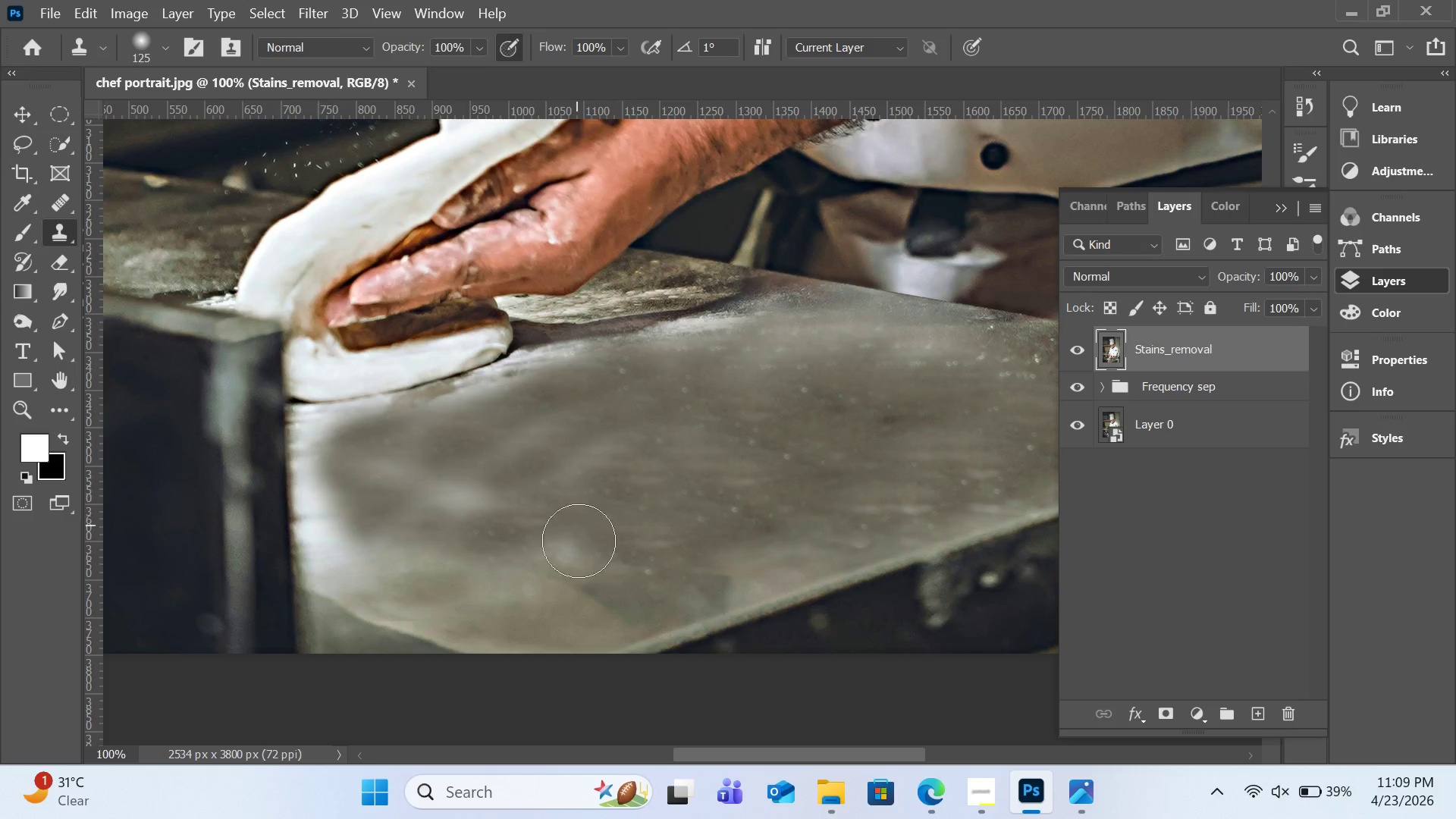 
left_click_drag(start_coordinate=[580, 538], to_coordinate=[510, 575])
 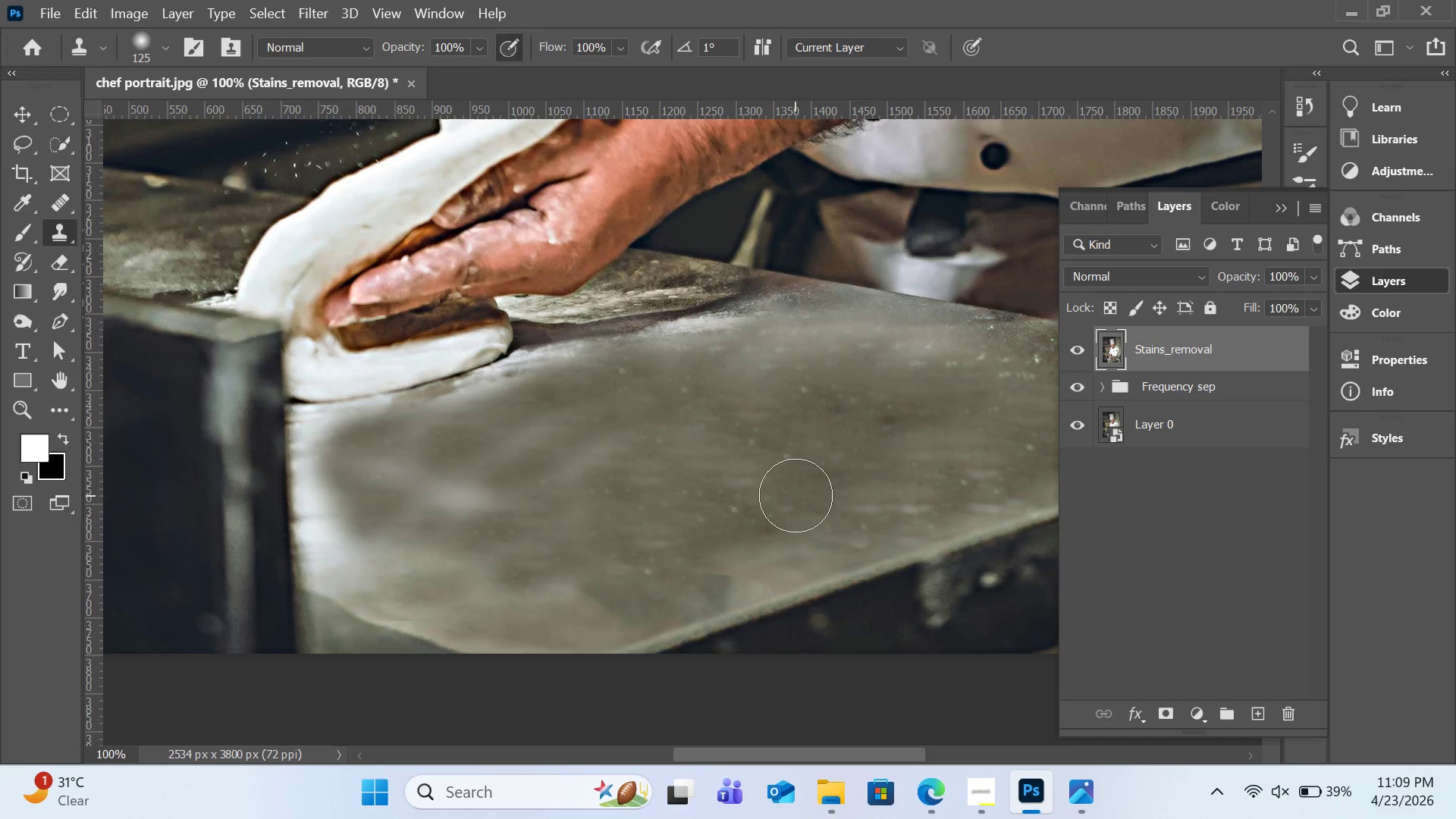 
scroll: coordinate [795, 495], scroll_direction: down, amount: 3.0
 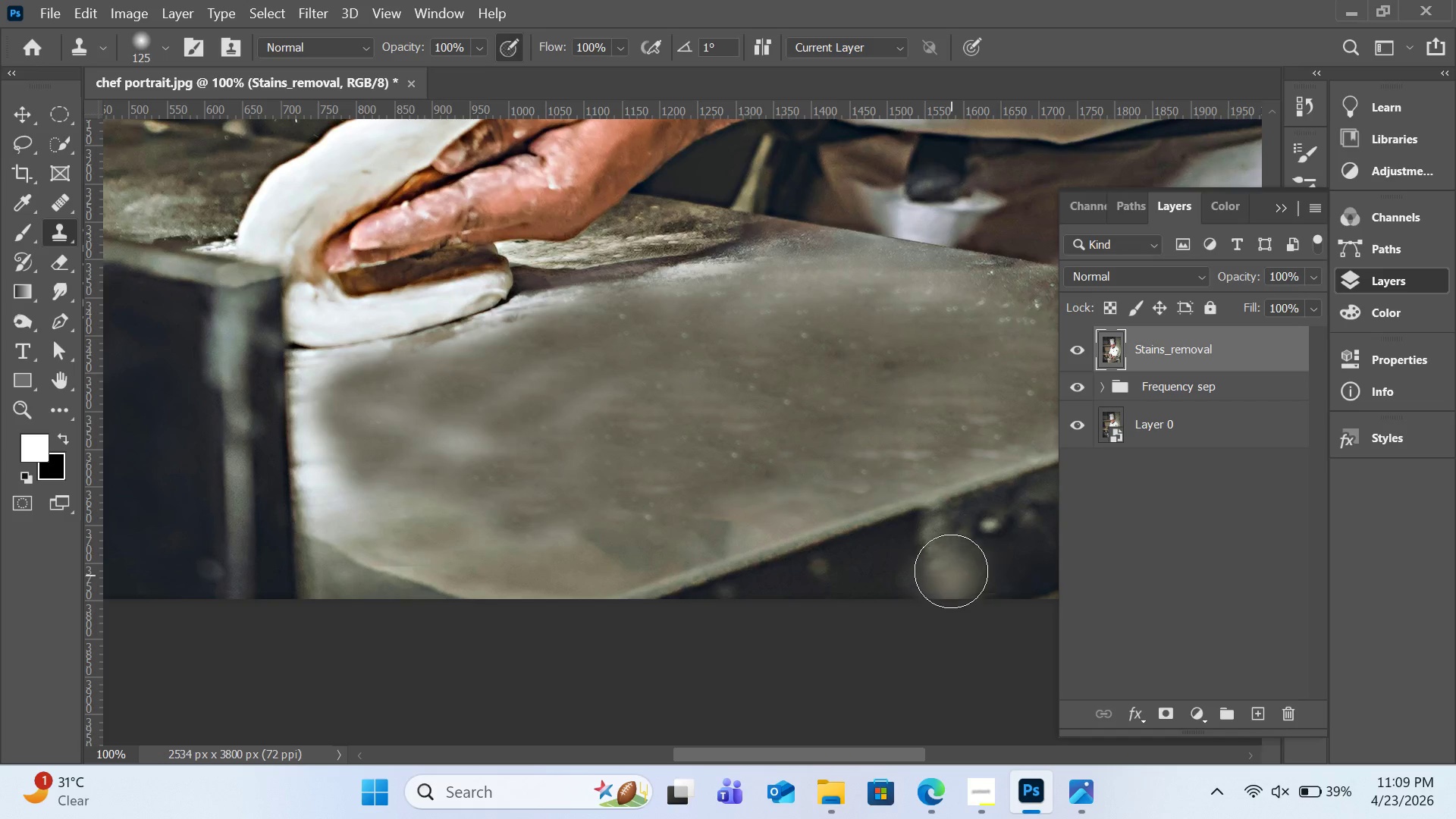 
key(Control+Minus)
 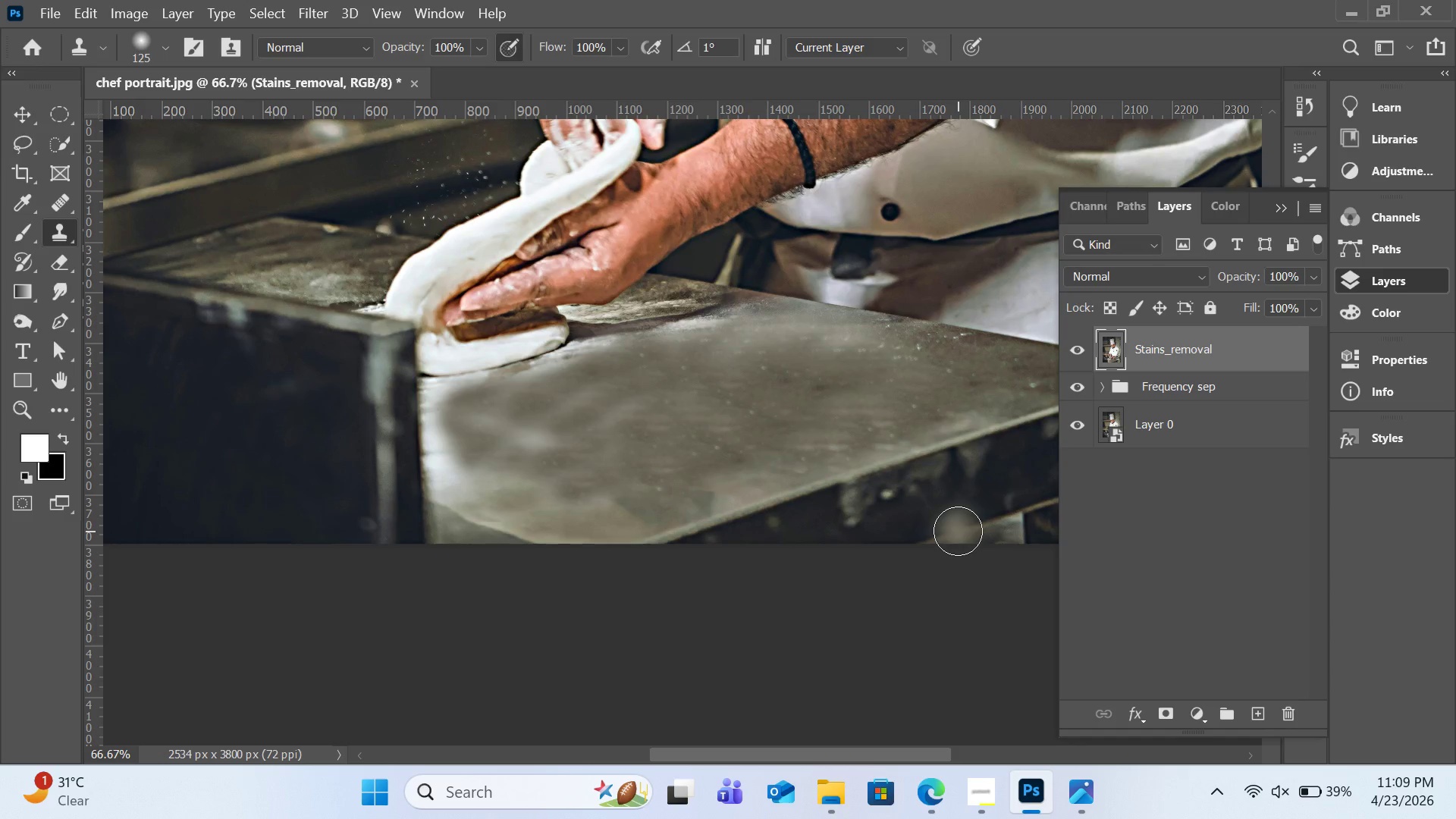 
key(H)
 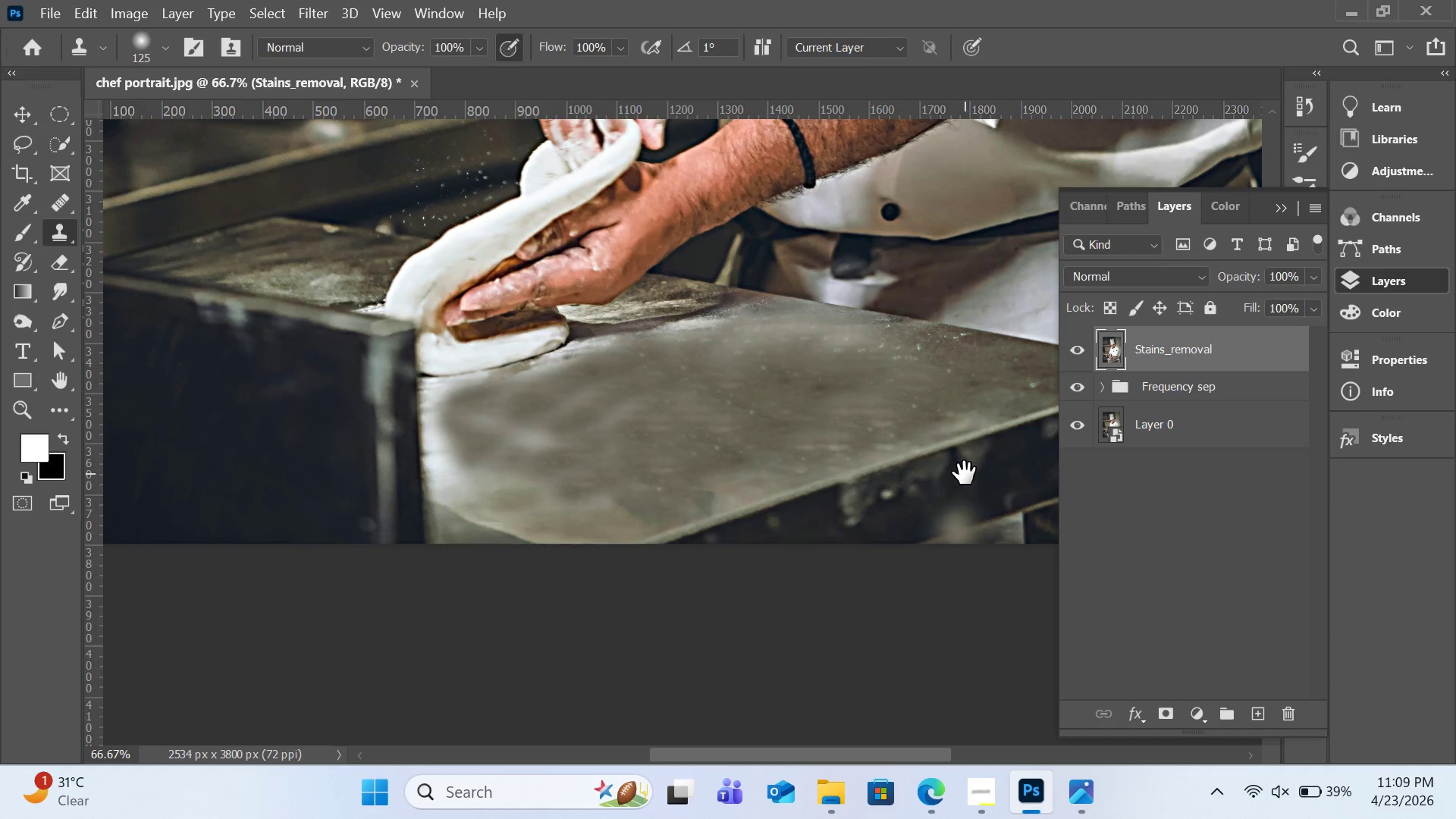 
left_click_drag(start_coordinate=[964, 473], to_coordinate=[754, 483])
 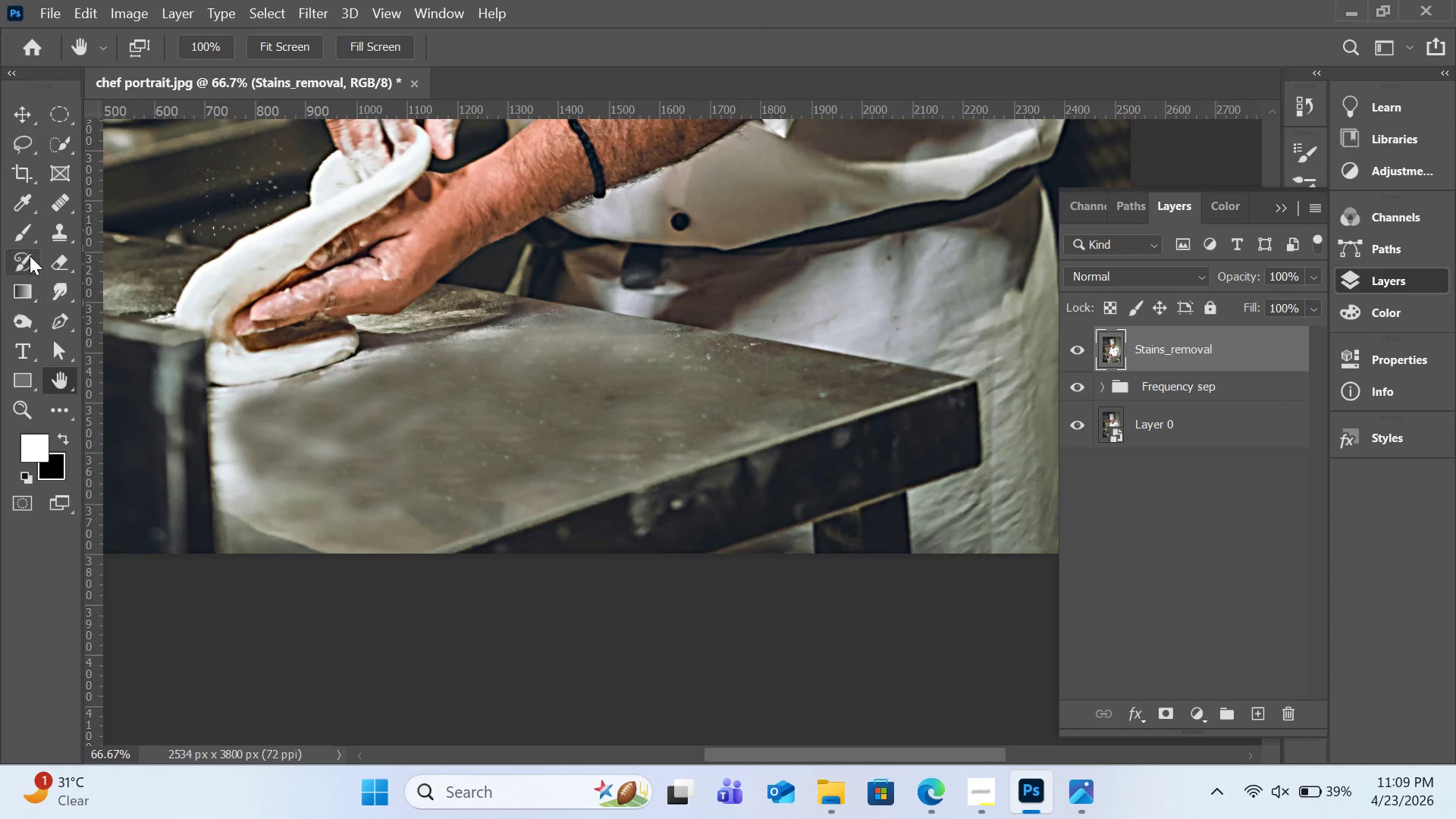 
left_click([48, 235])
 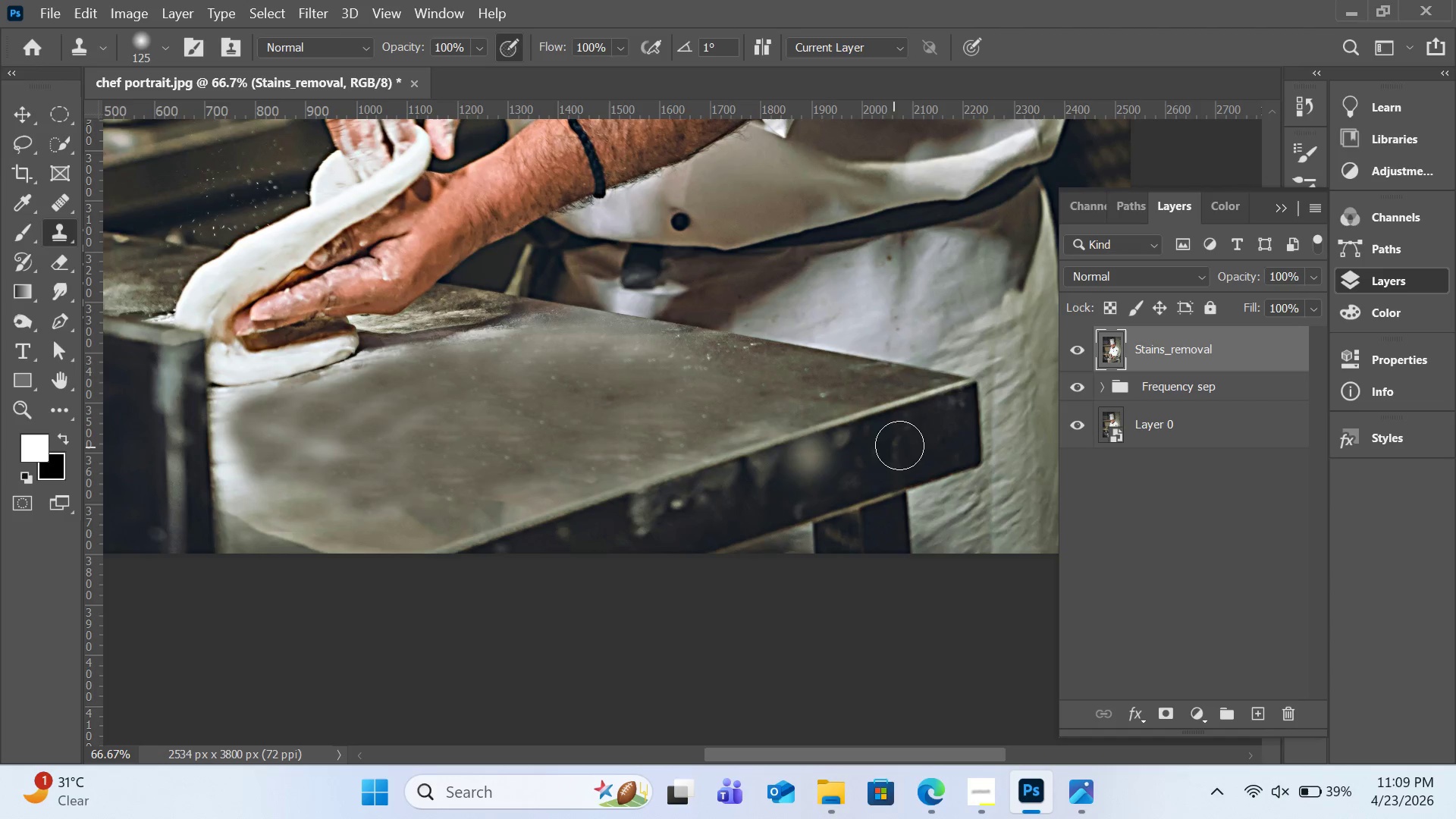 
hold_key(key=AltLeft, duration=0.5)
left_click([904, 445])
 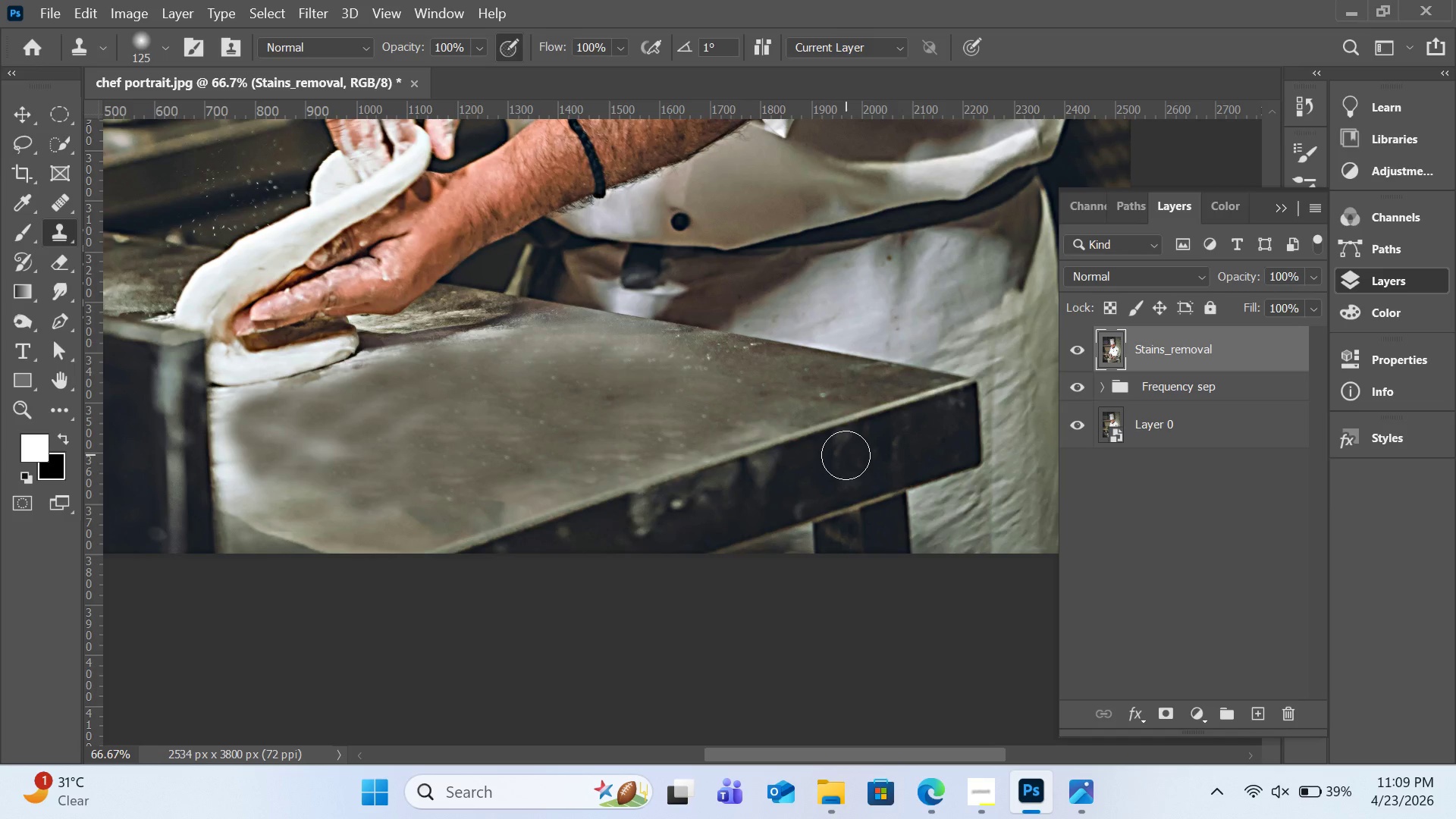 
key(BracketLeft)
 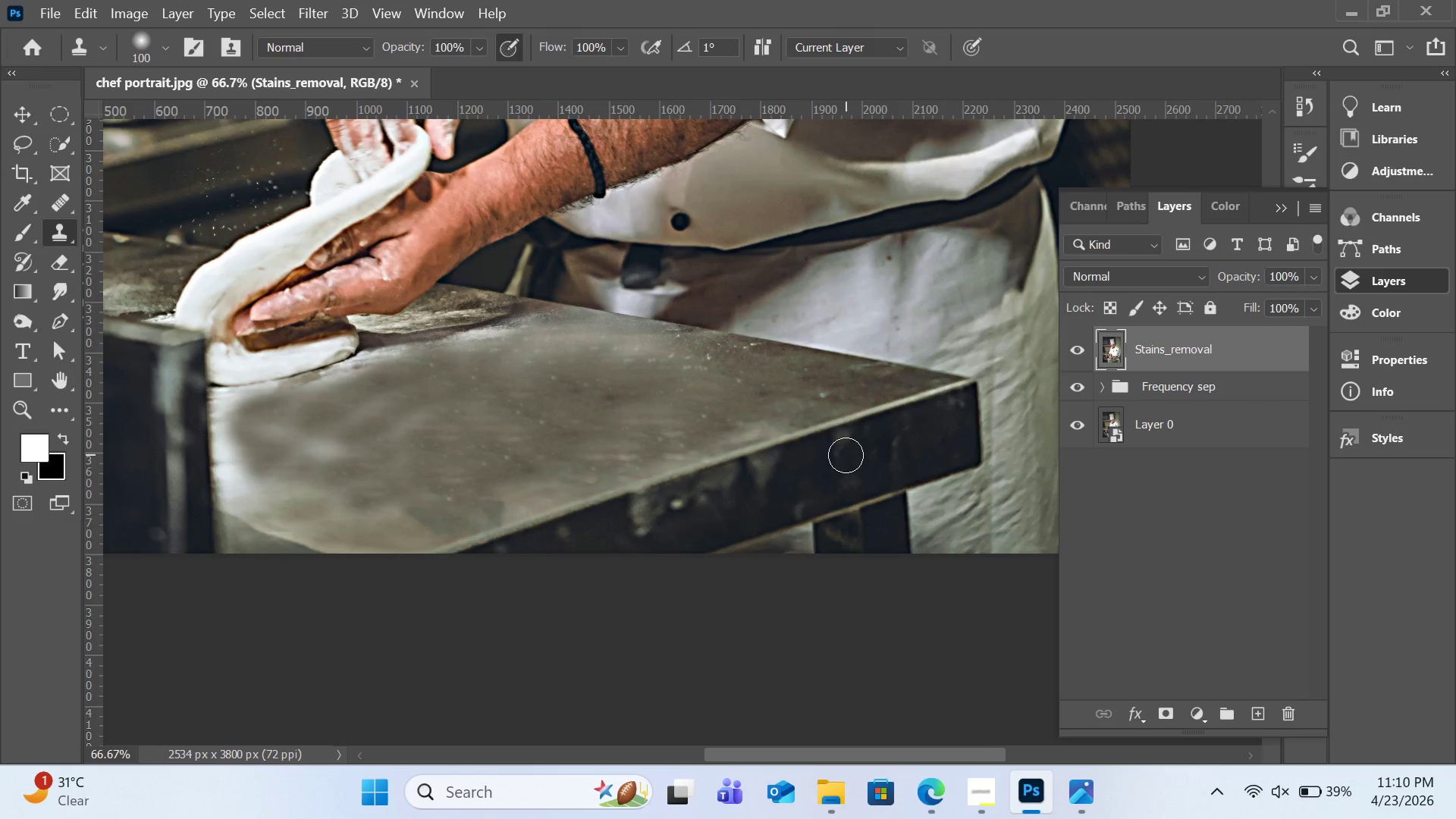 
key(BracketLeft)
 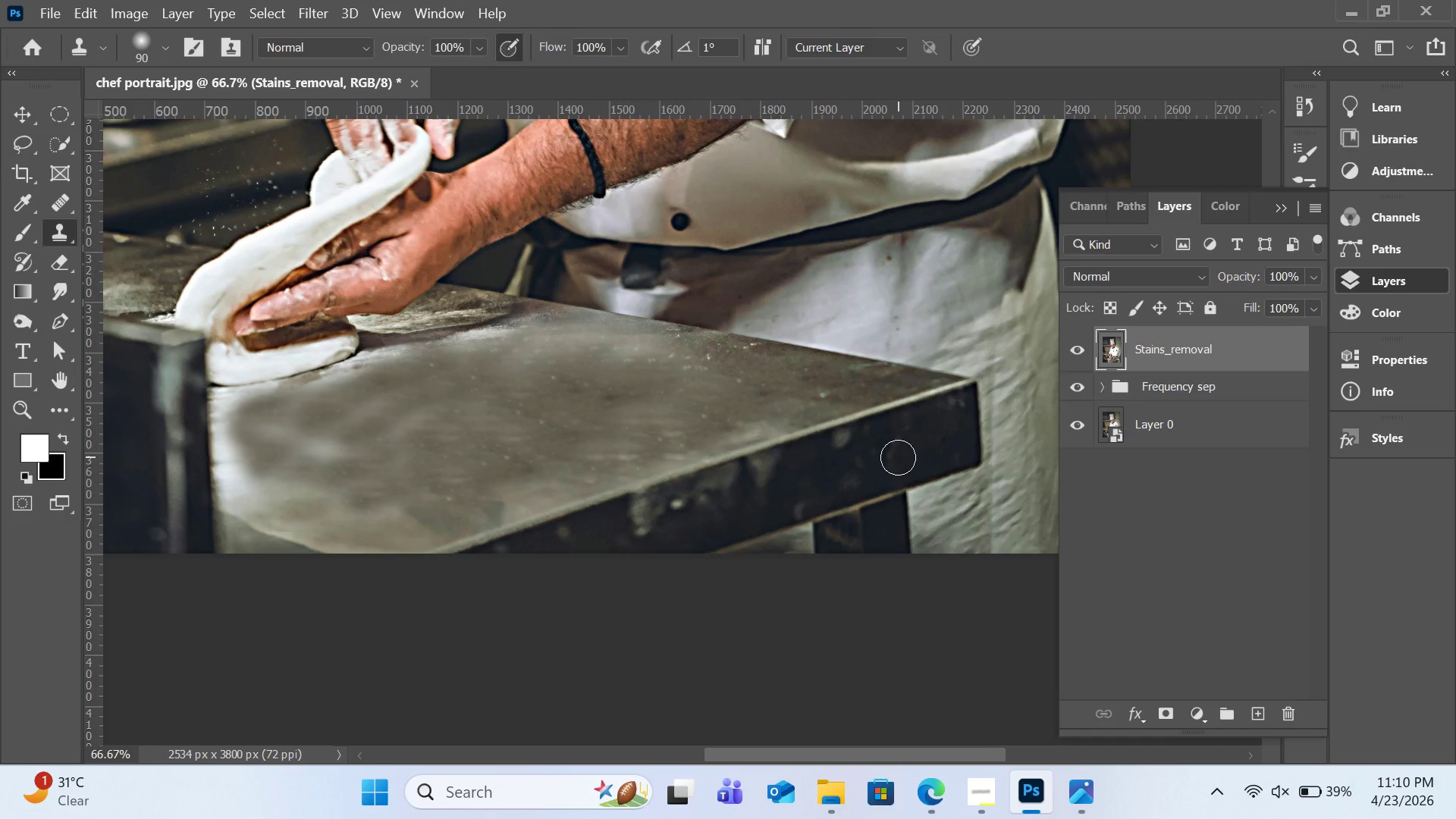 
hold_key(key=AltLeft, duration=0.67)
left_click([902, 438])
 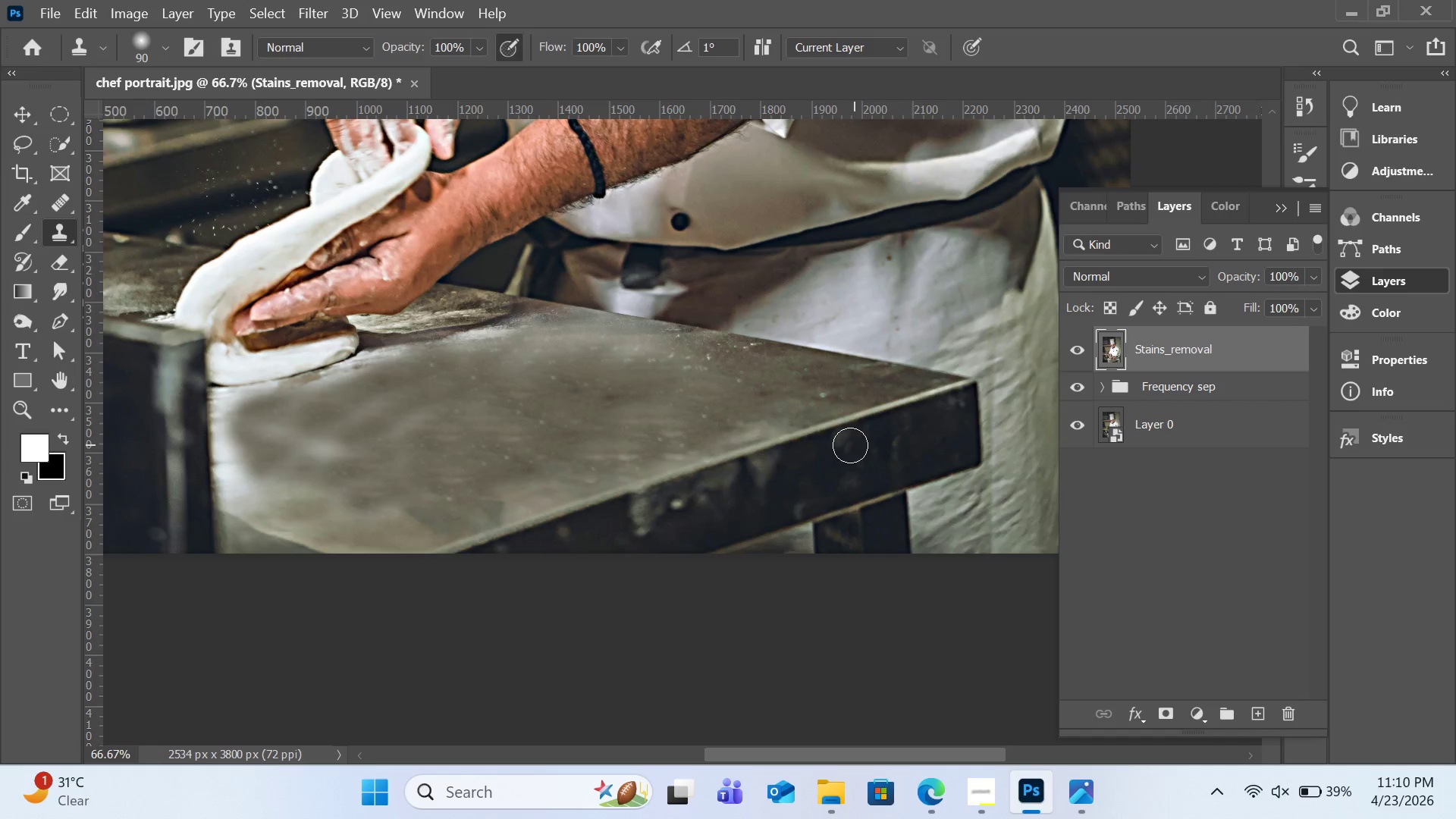 
left_click_drag(start_coordinate=[850, 445], to_coordinate=[837, 450])
 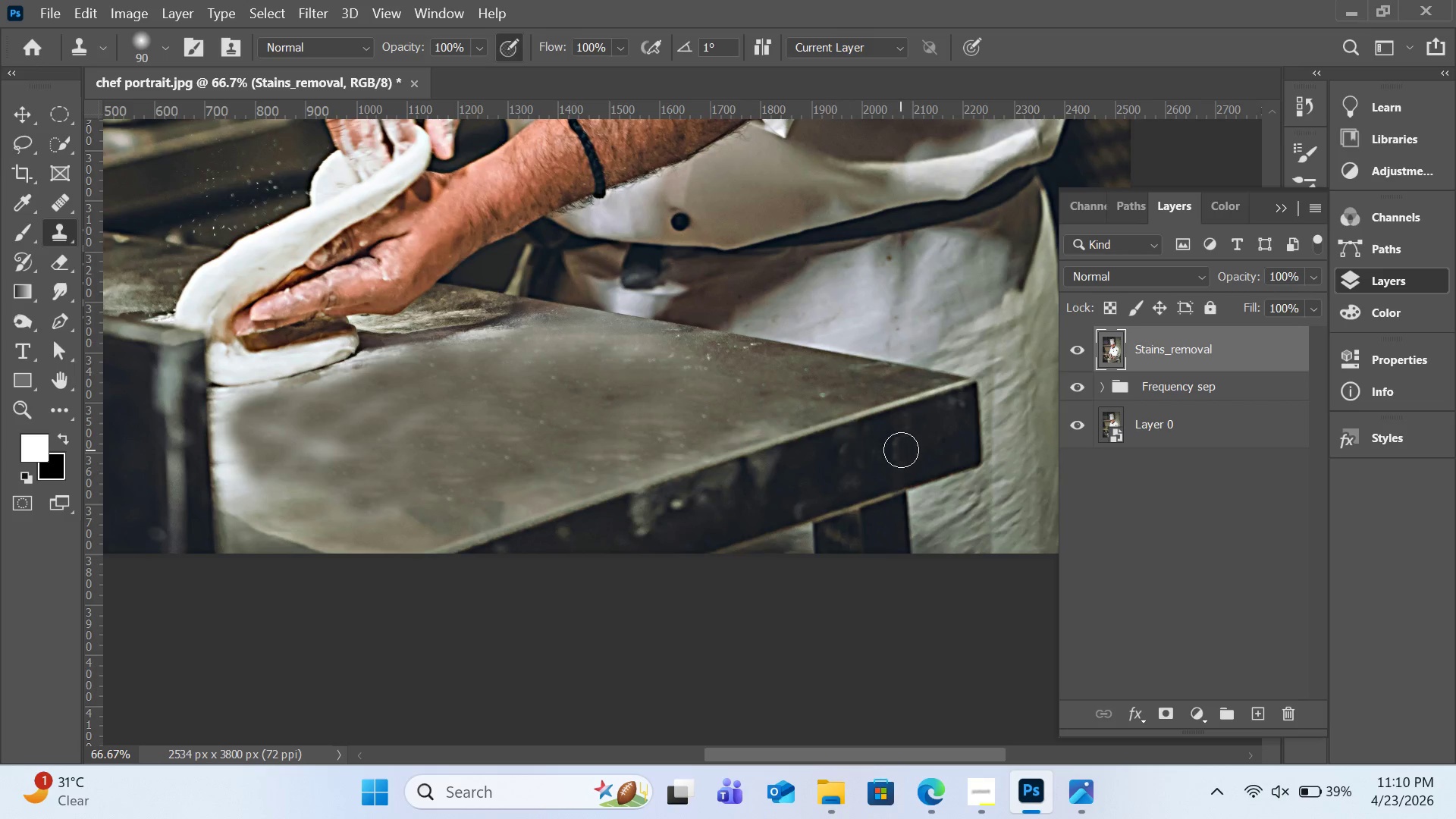 
hold_key(key=AltLeft, duration=0.34)
left_click([901, 446])
 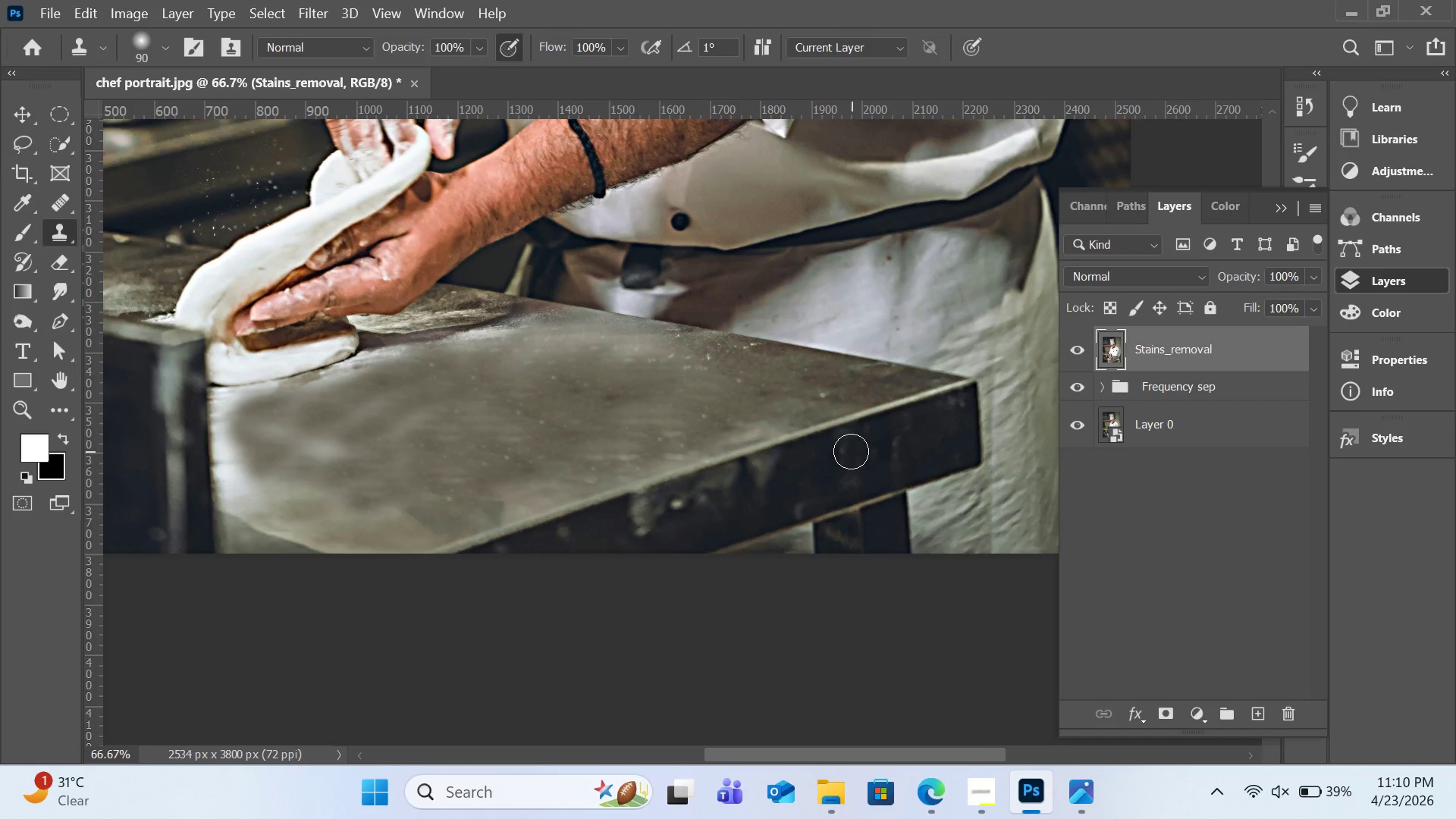 
left_click_drag(start_coordinate=[849, 454], to_coordinate=[849, 467])
 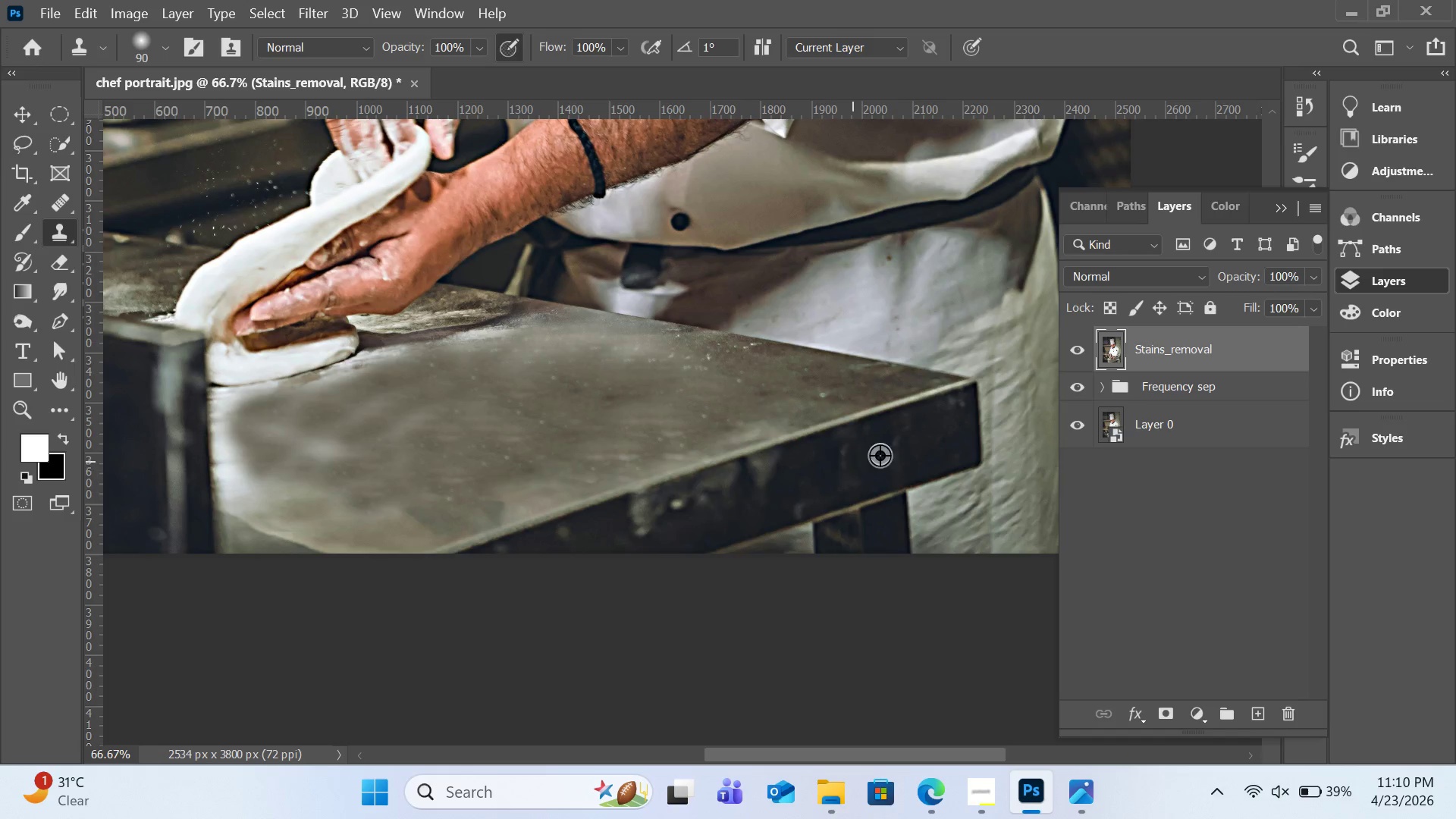 
hold_key(key=AltLeft, duration=0.36)
left_click([890, 446])
 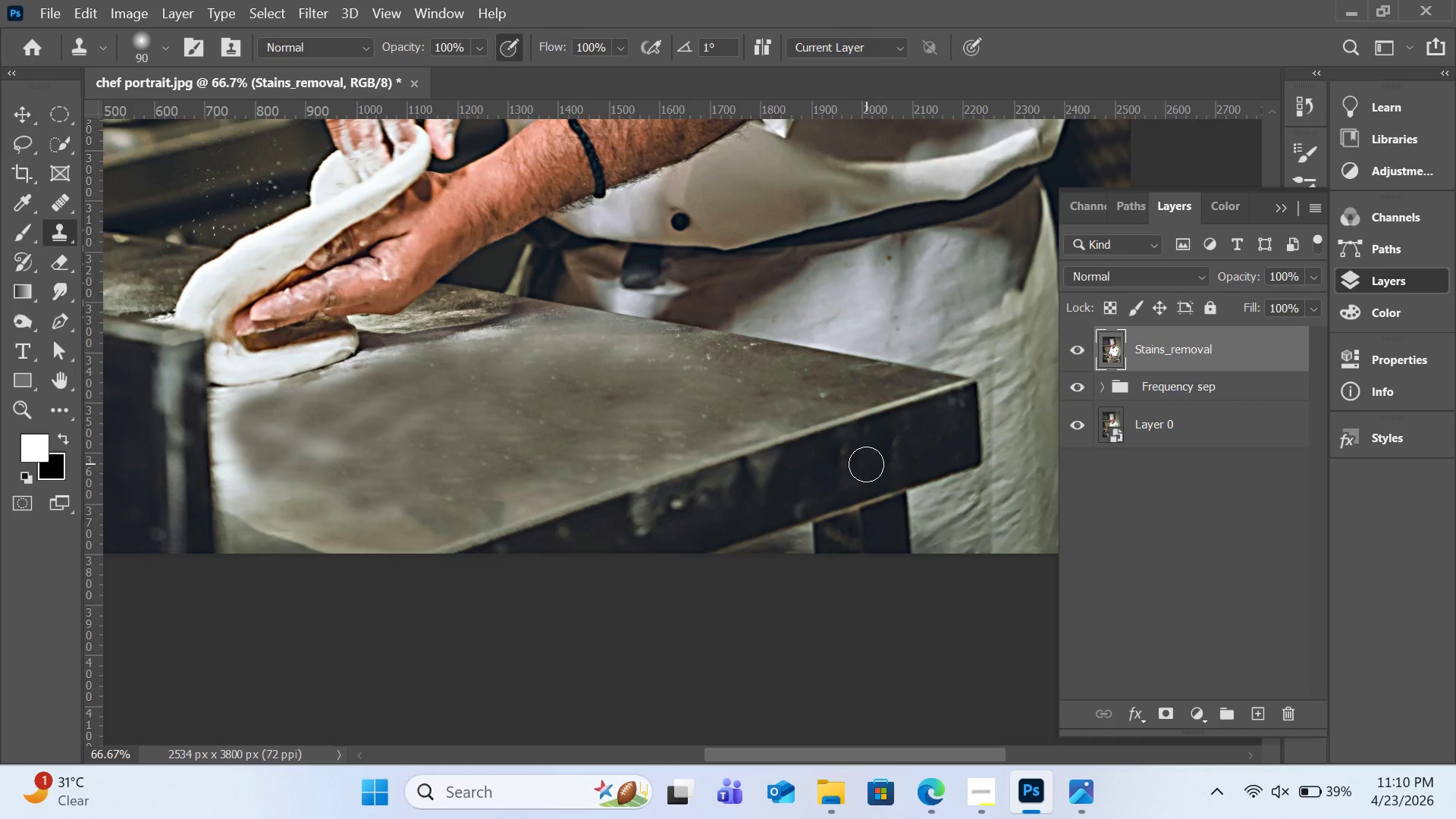 
left_click_drag(start_coordinate=[864, 464], to_coordinate=[846, 457])
 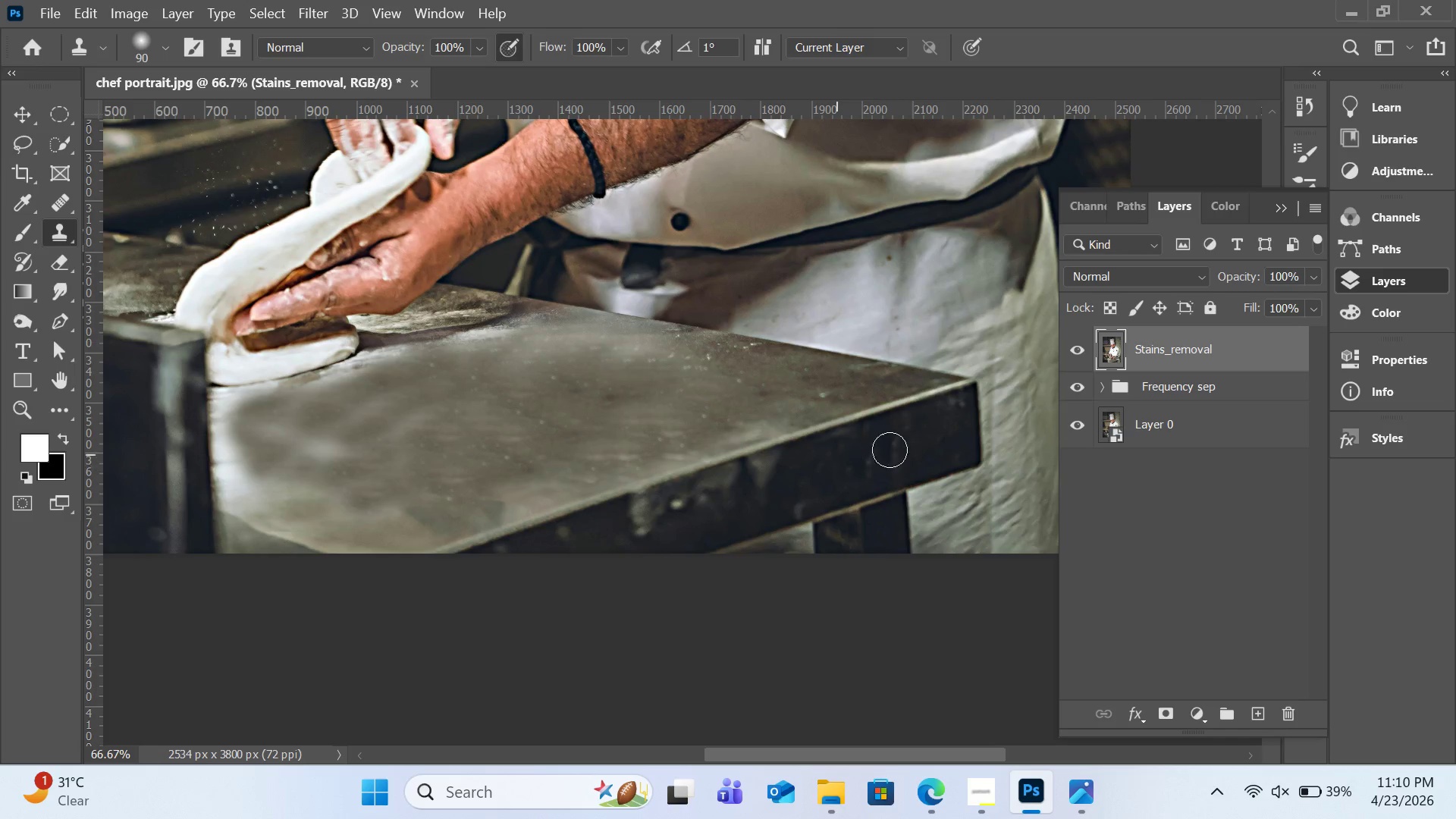 
hold_key(key=AltLeft, duration=0.53)
left_click([930, 431])
 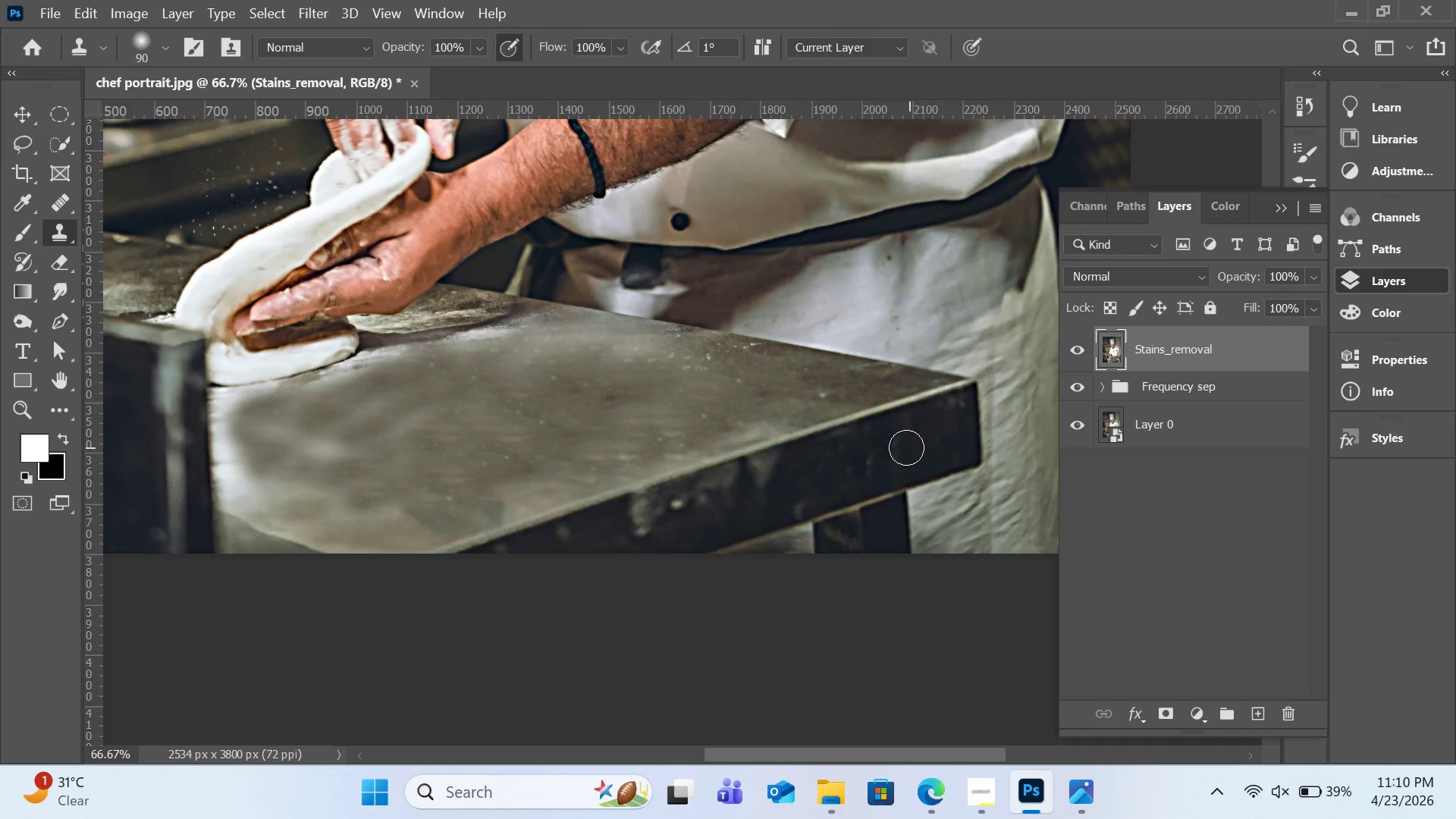 
left_click_drag(start_coordinate=[905, 450], to_coordinate=[867, 464])
 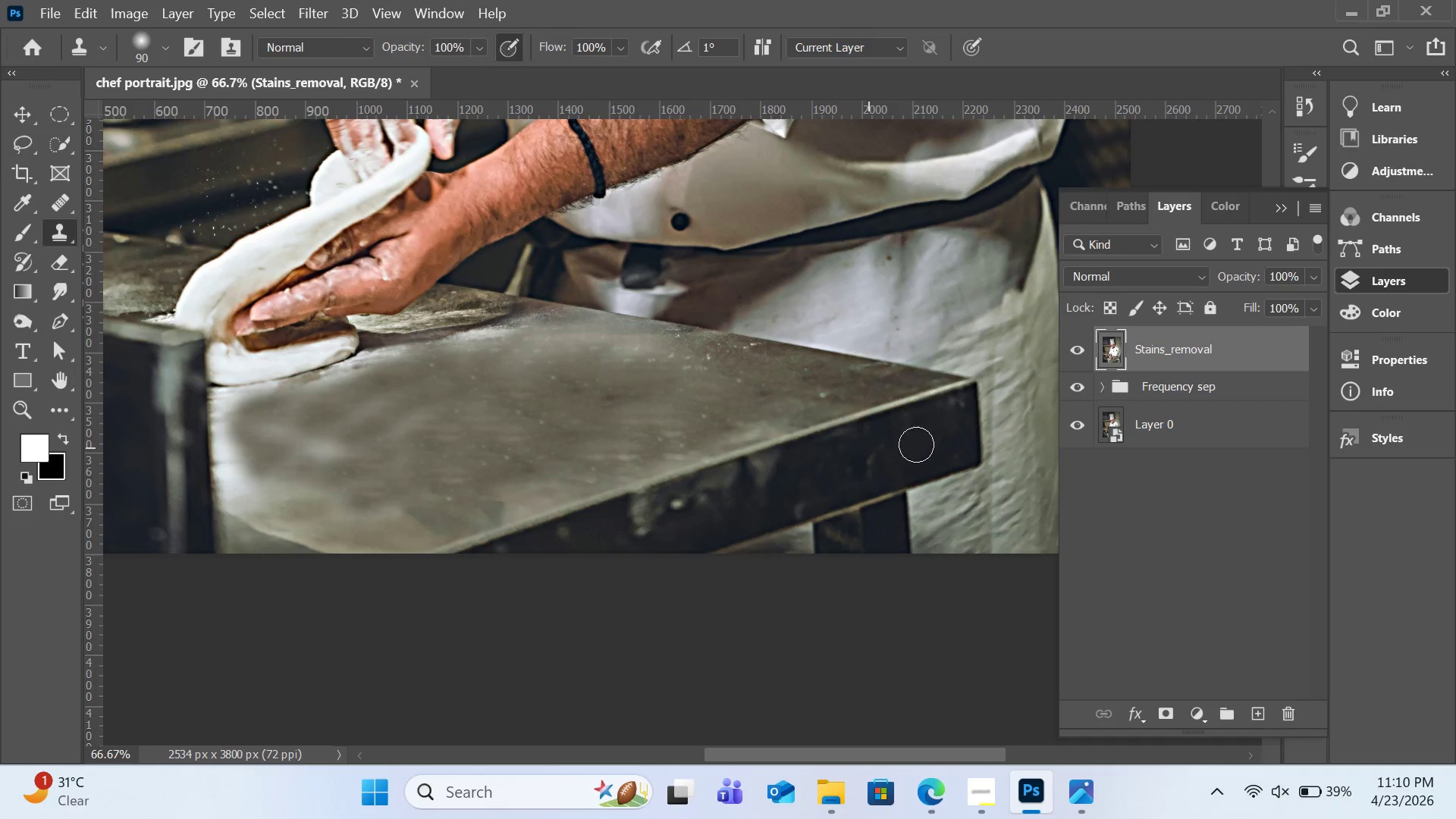 
hold_key(key=AltLeft, duration=0.47)
left_click([927, 441])
 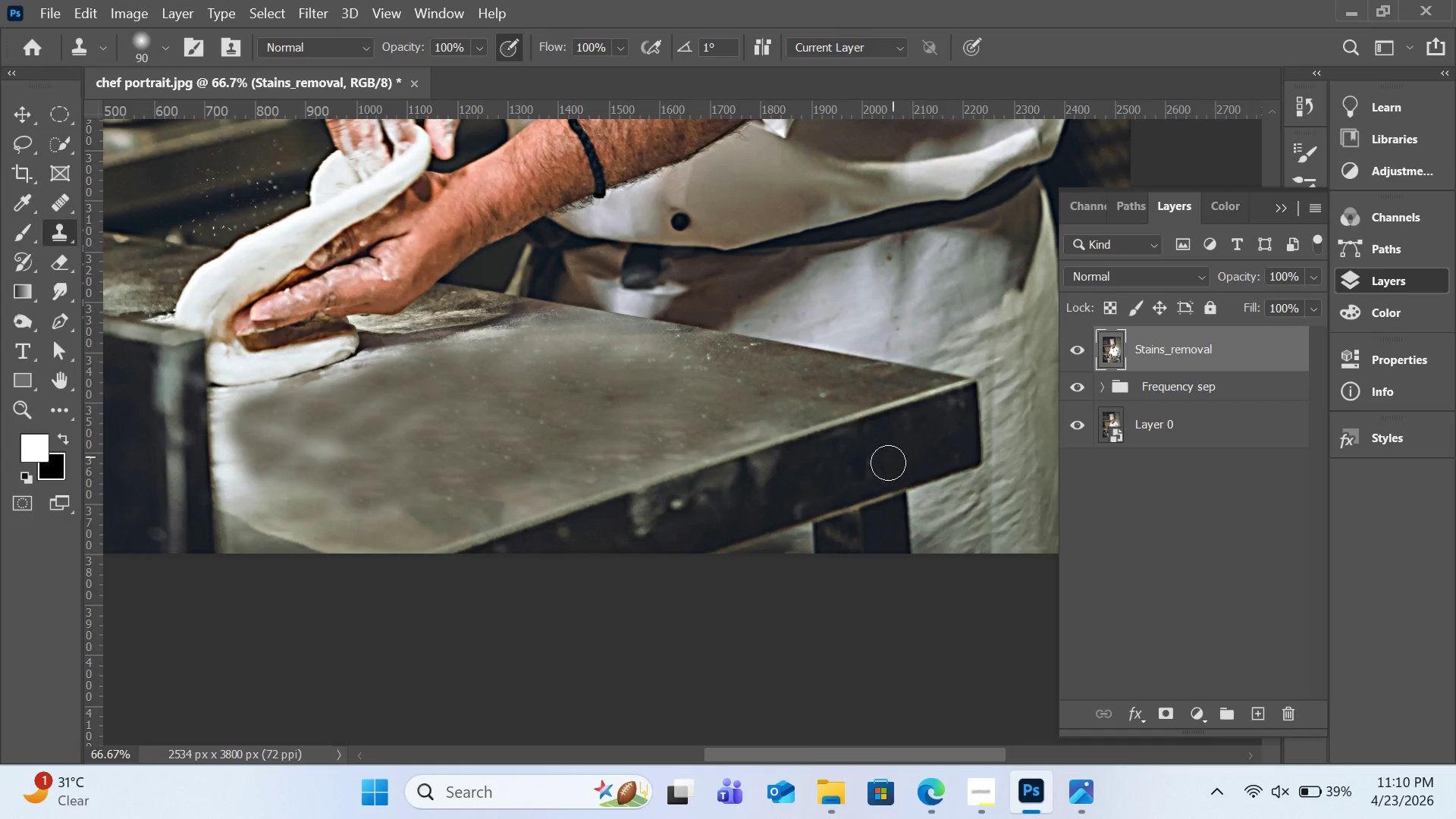 
left_click_drag(start_coordinate=[888, 463], to_coordinate=[855, 472])
 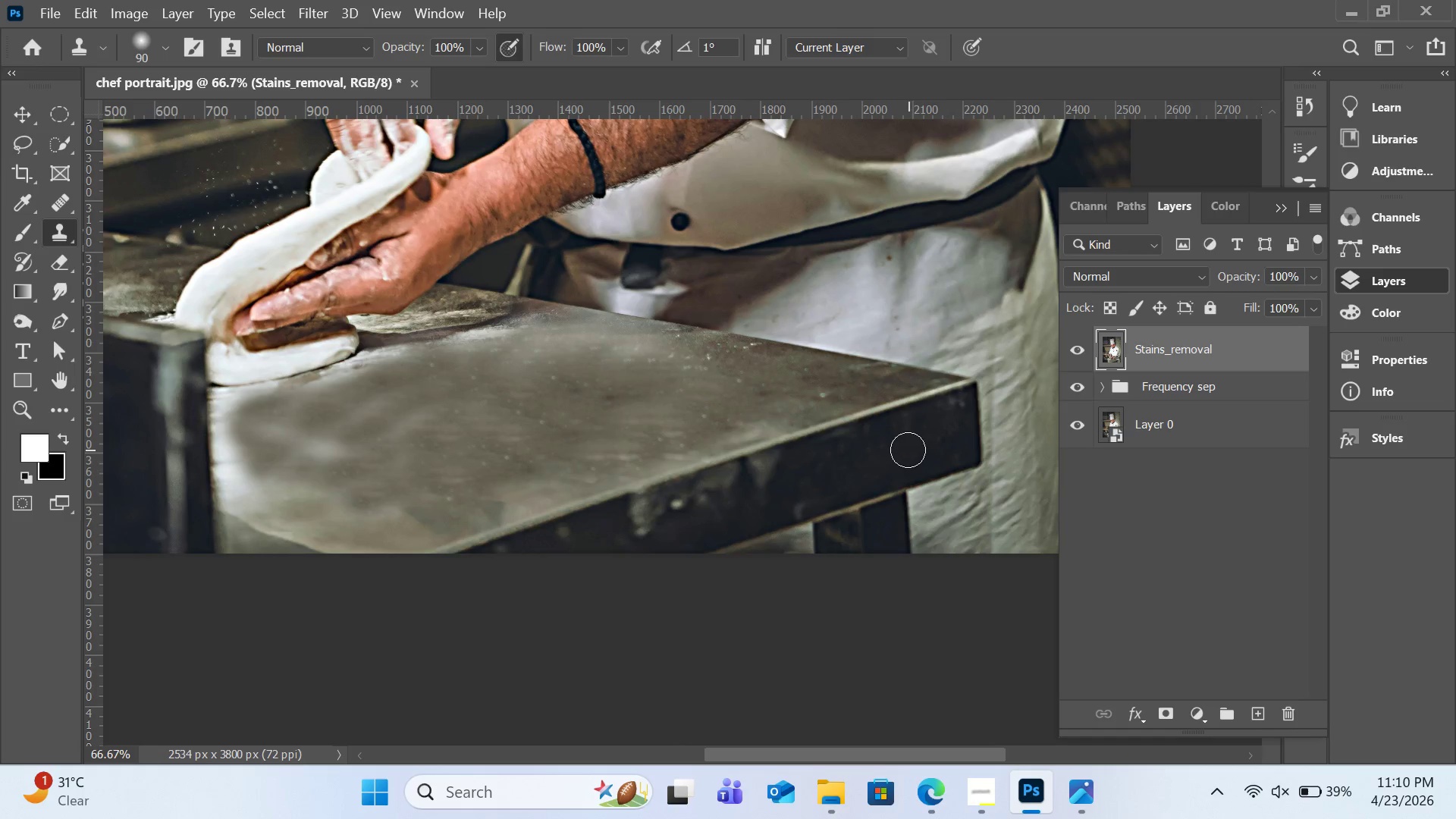 
hold_key(key=AltLeft, duration=0.38)
 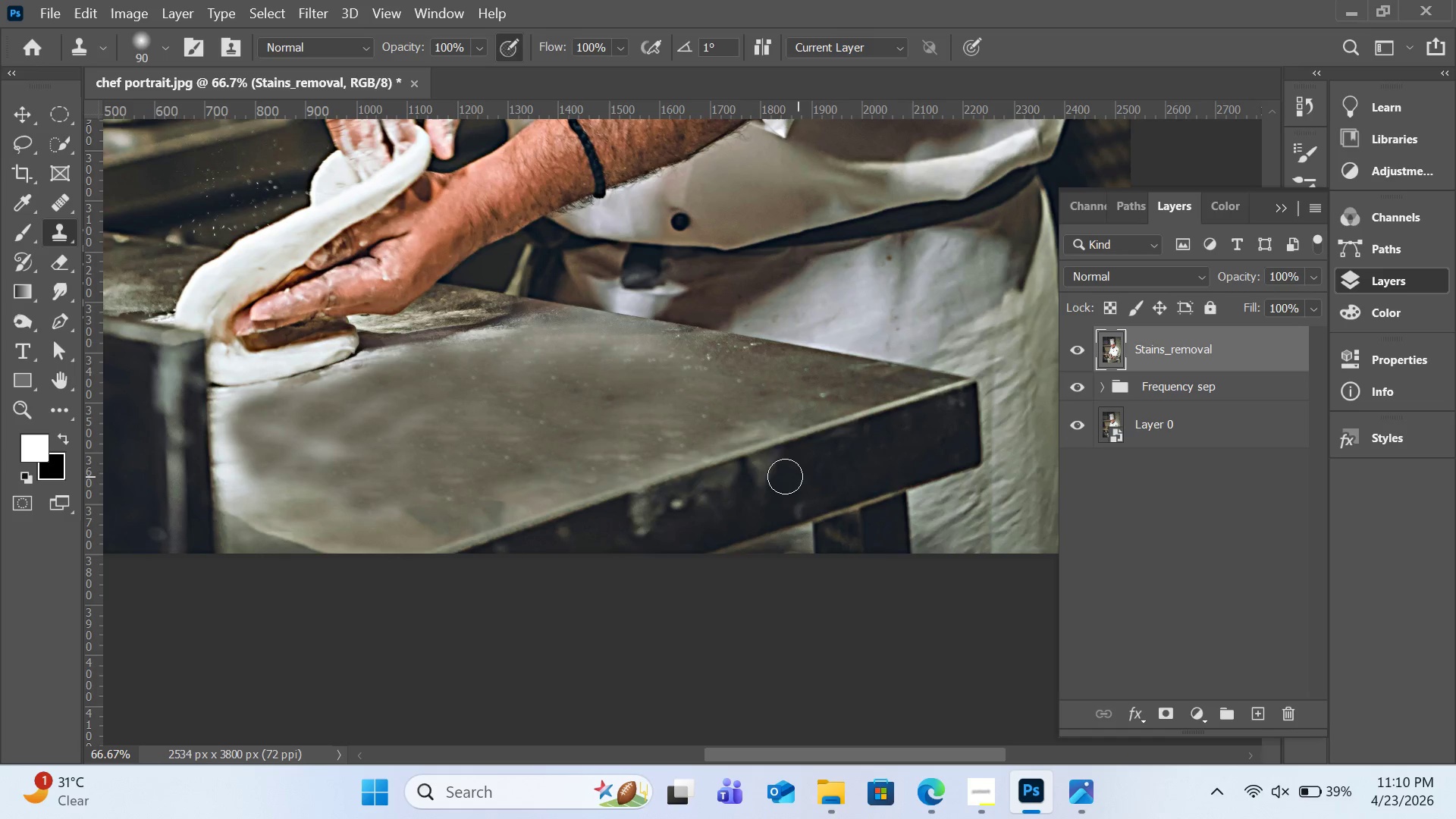 
left_click_drag(start_coordinate=[785, 476], to_coordinate=[759, 473])
 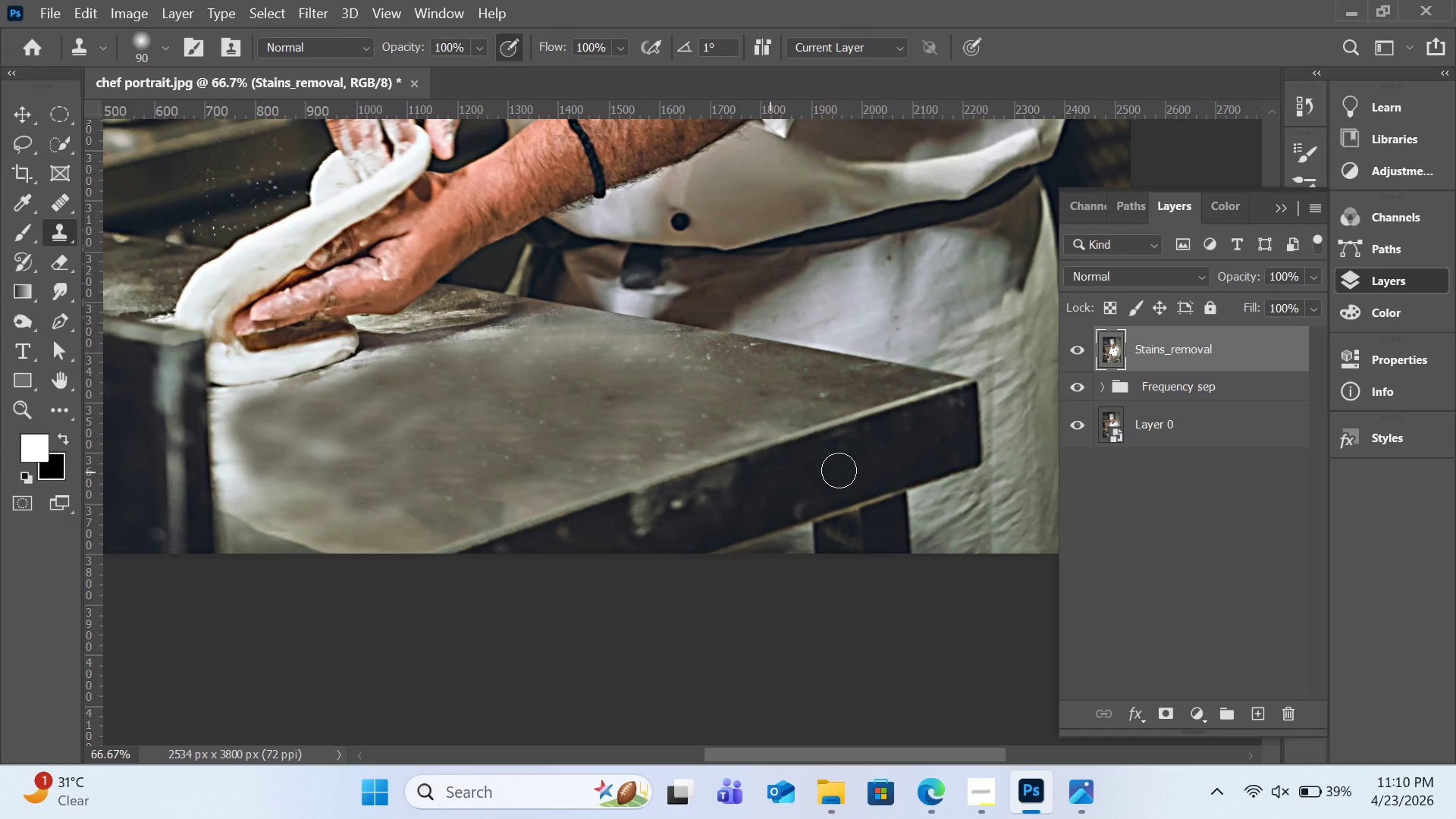 
key(Alt+AltLeft)
 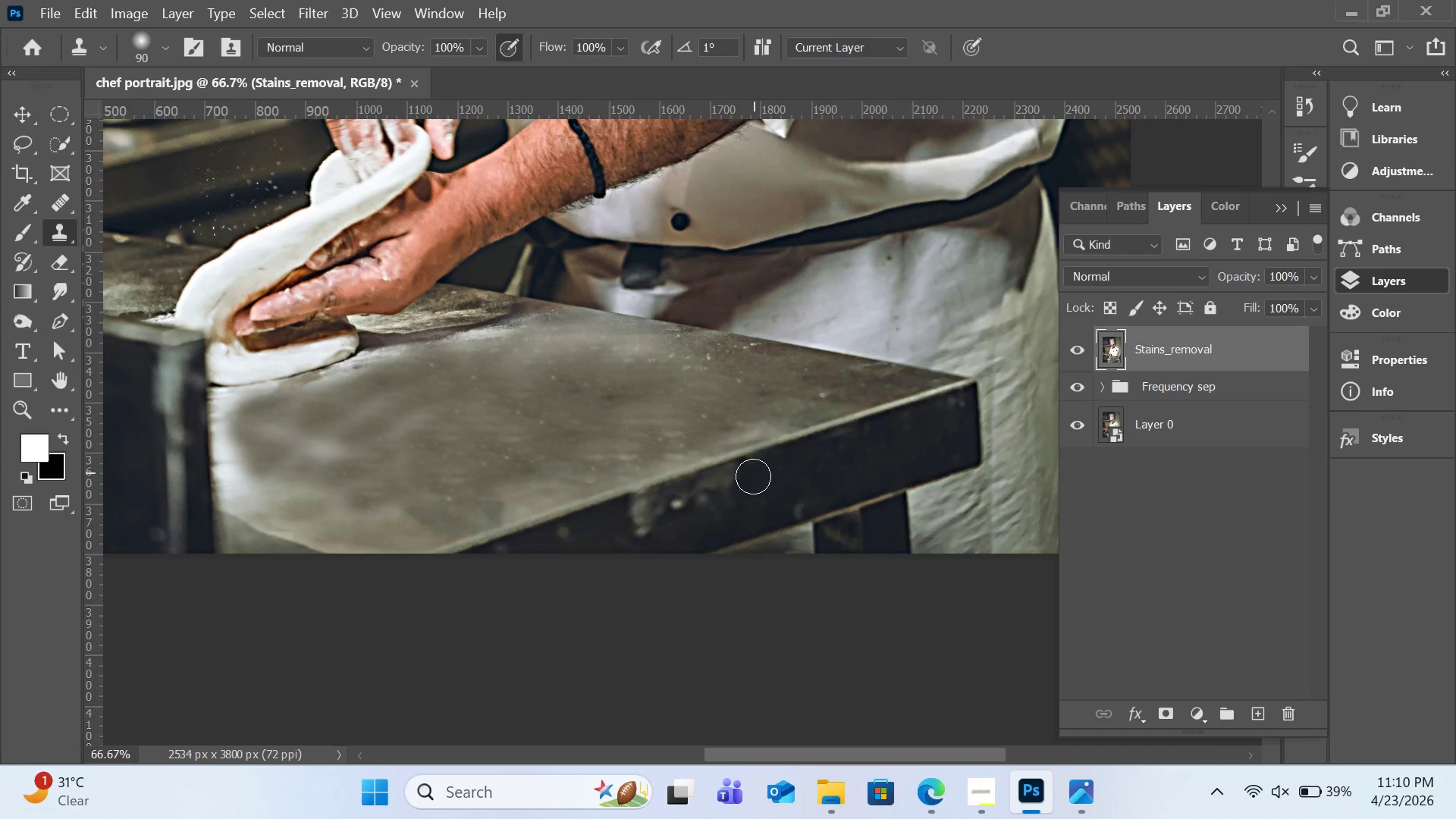 
left_click_drag(start_coordinate=[749, 478], to_coordinate=[716, 487])
 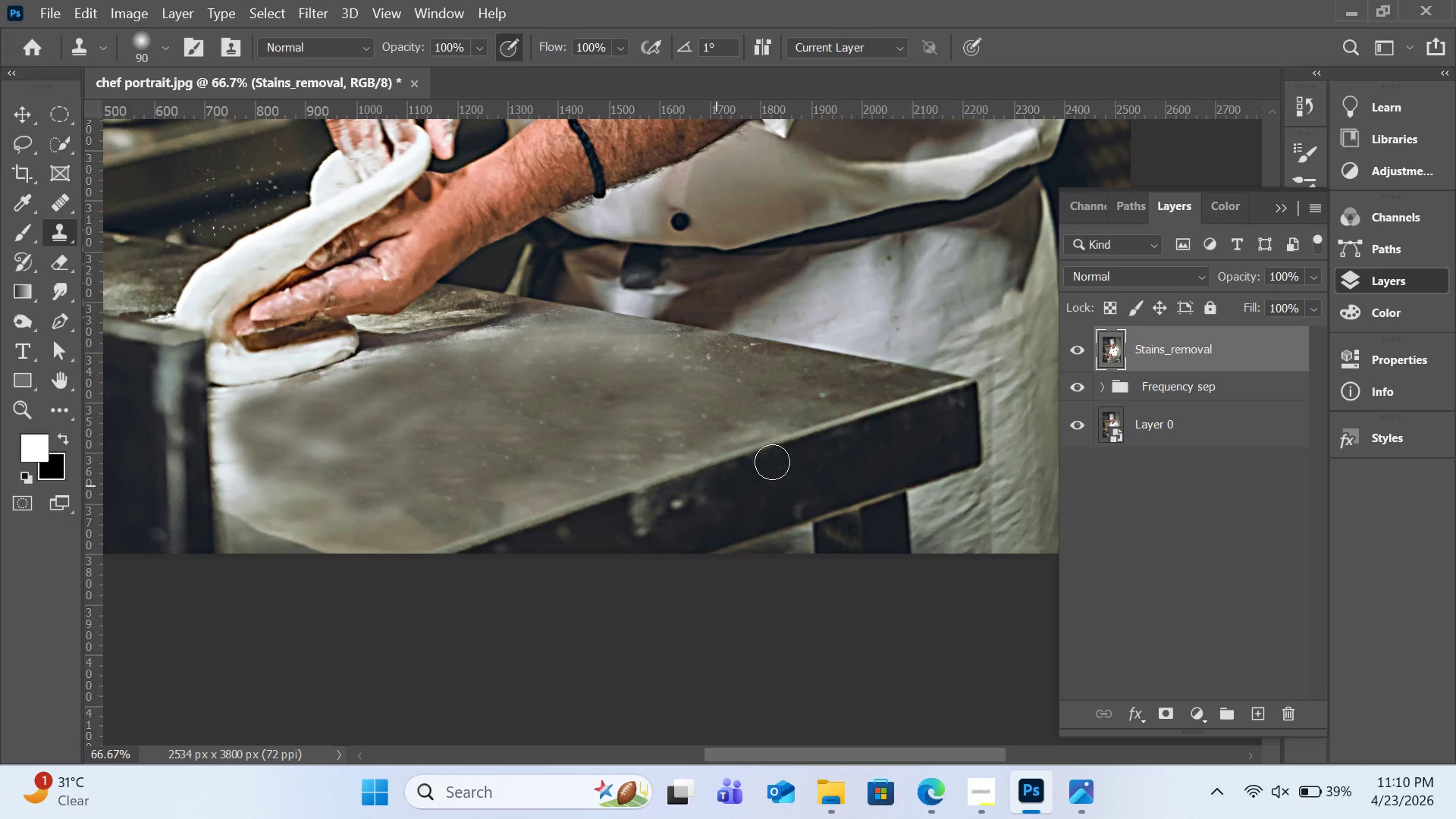 
hold_key(key=AltLeft, duration=0.53)
left_click([811, 459])
 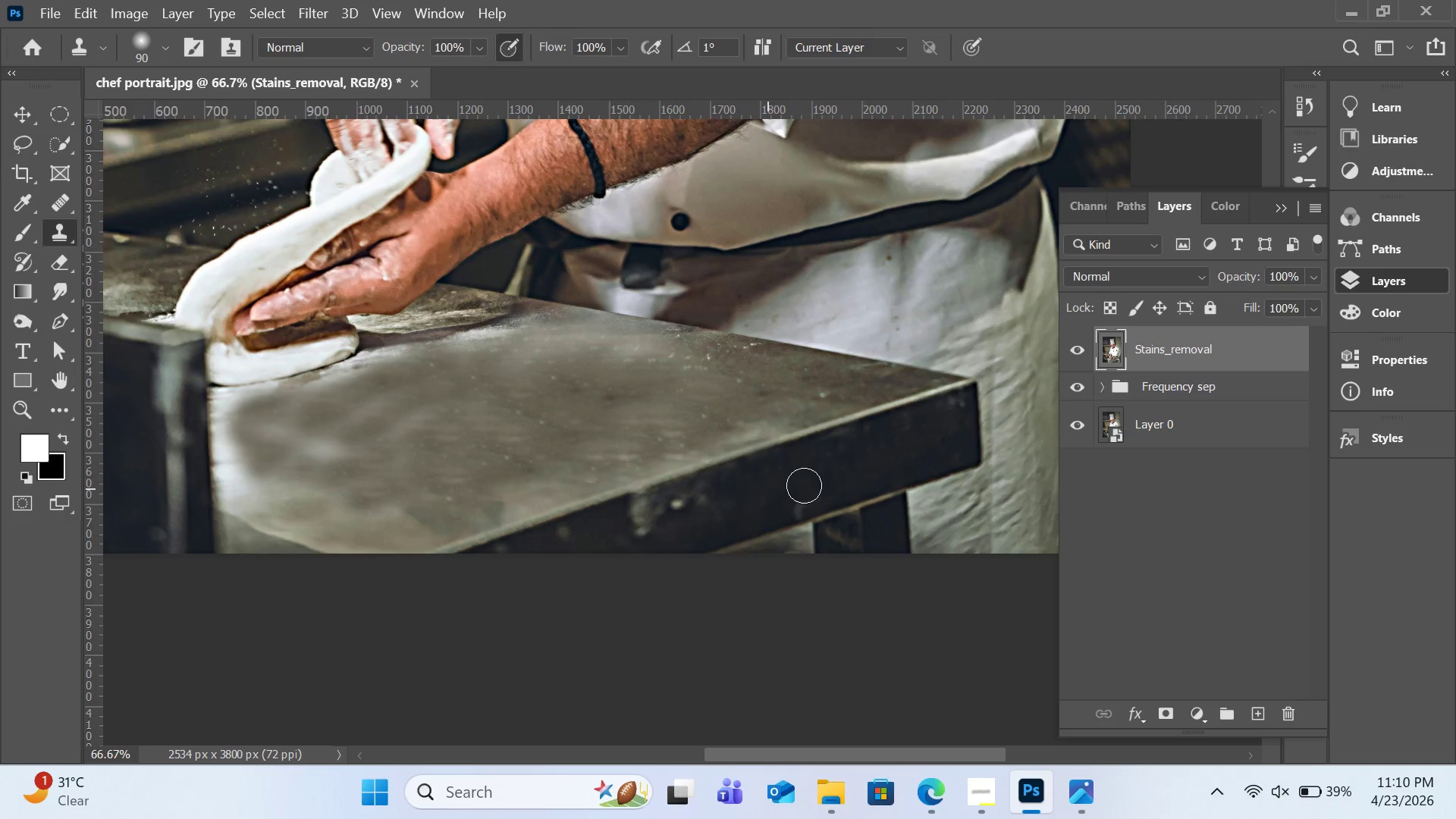 
hold_key(key=AltLeft, duration=0.45)
left_click([836, 468])
 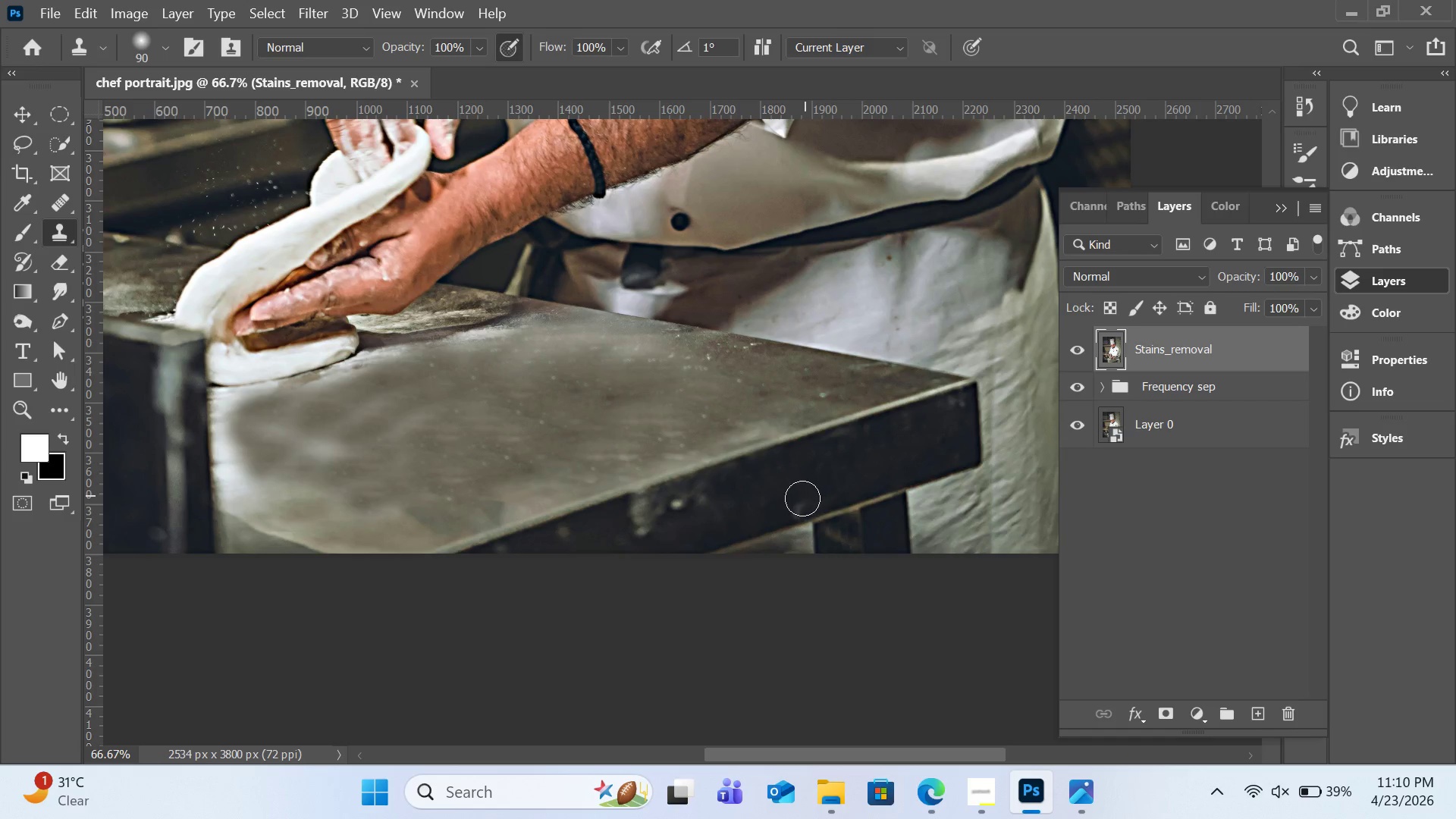 
left_click_drag(start_coordinate=[802, 500], to_coordinate=[783, 503])
 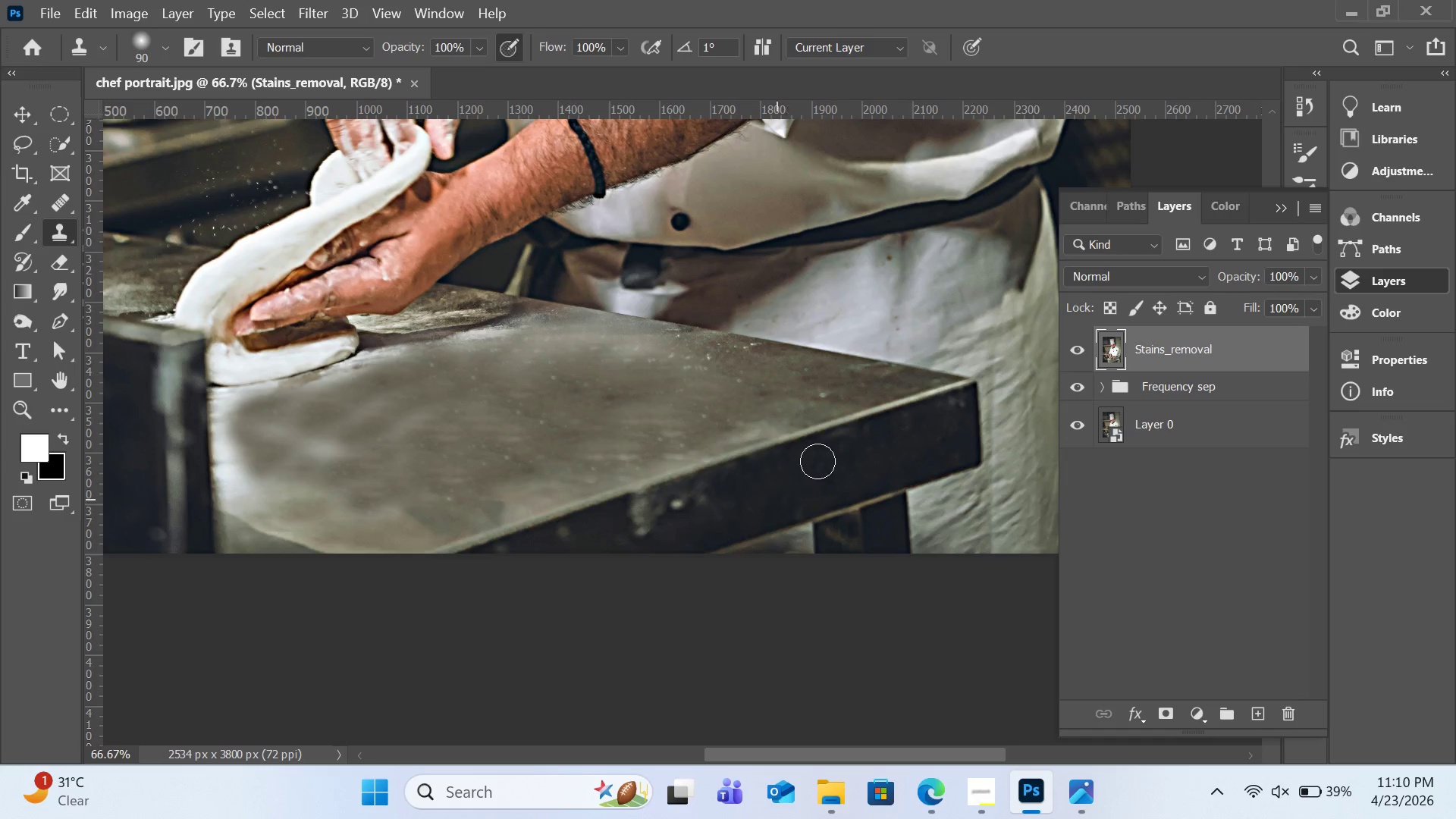 
hold_key(key=AltLeft, duration=0.81)
left_click([786, 472])
 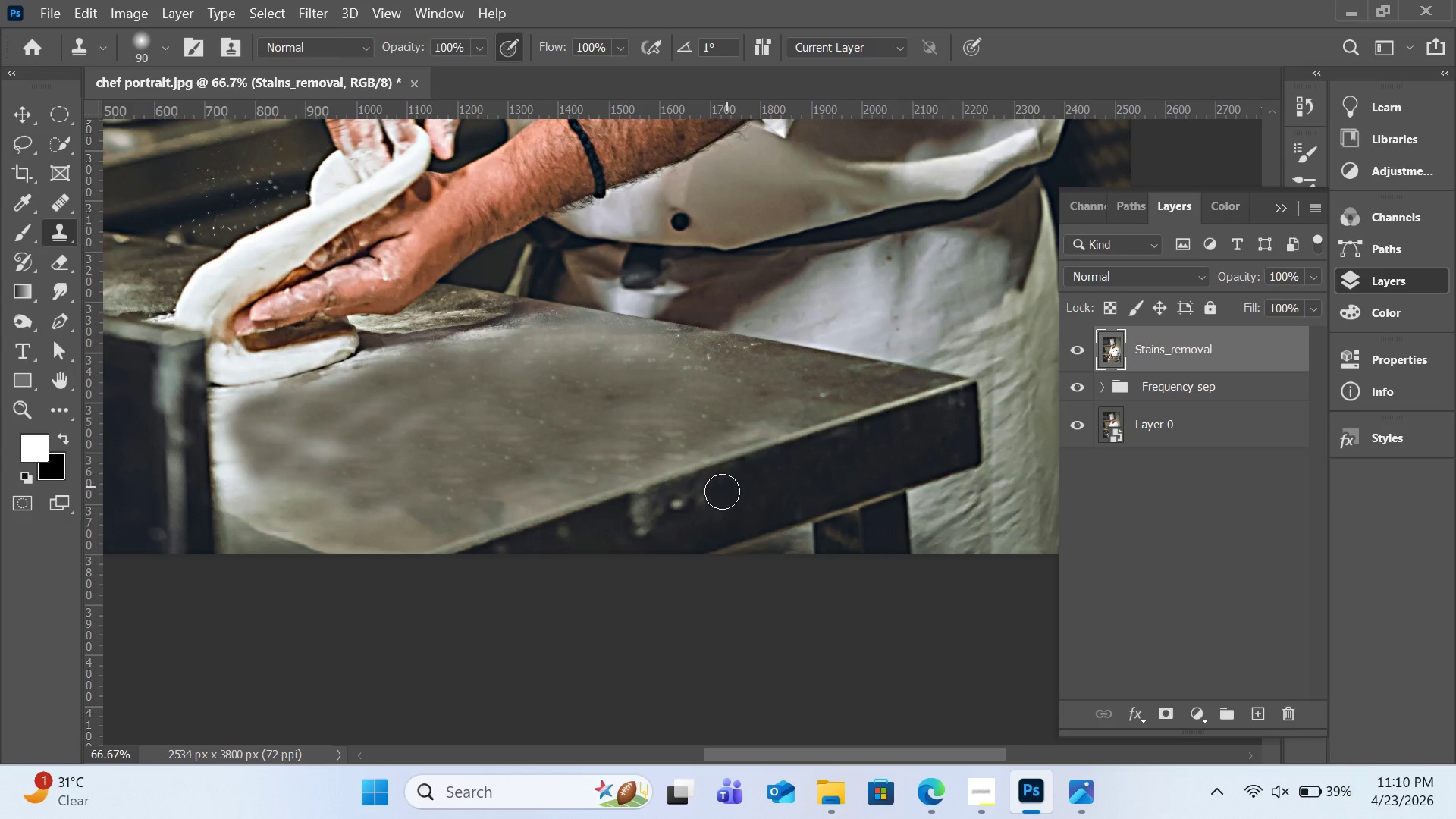 
left_click_drag(start_coordinate=[714, 500], to_coordinate=[672, 514])
 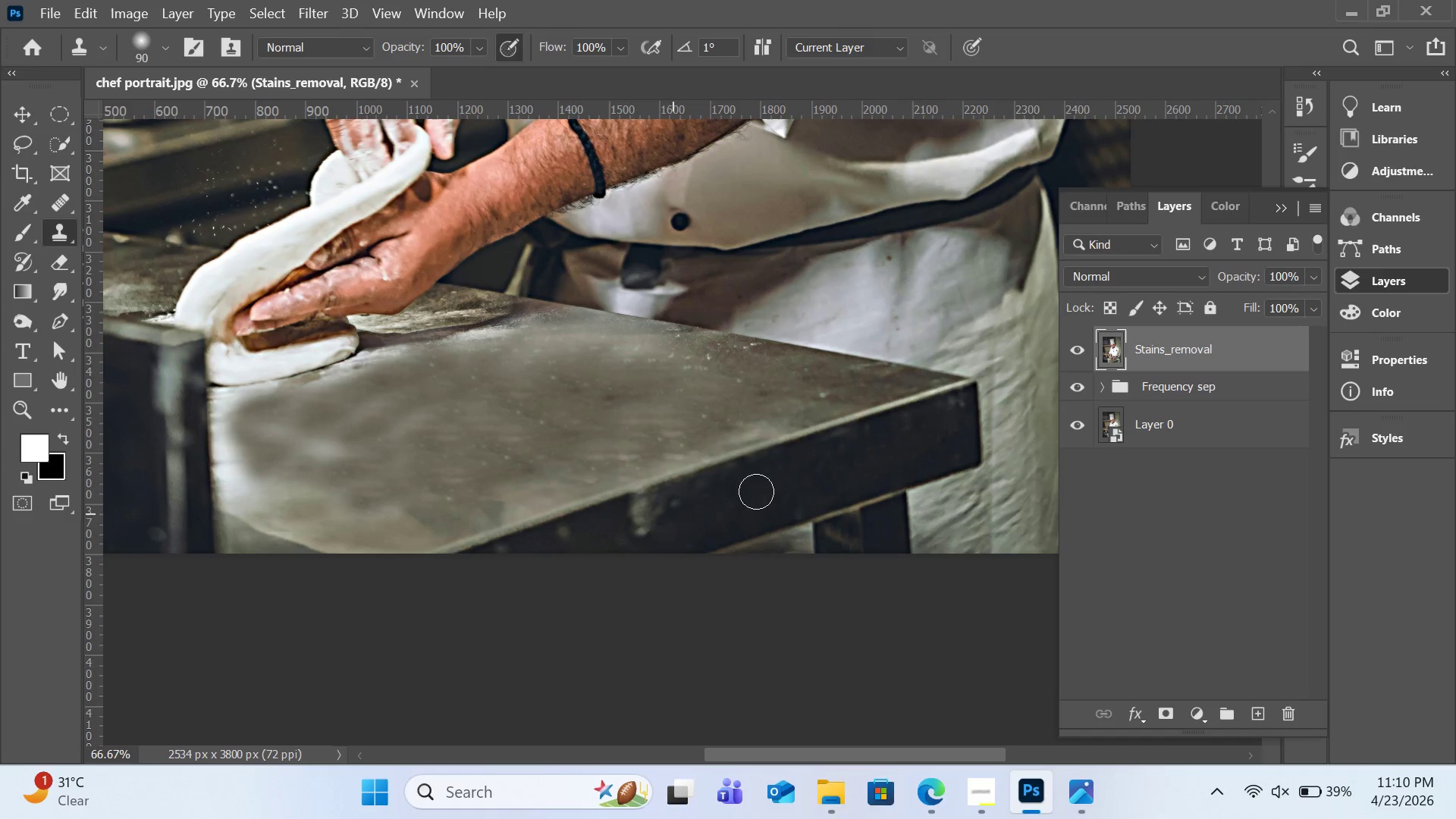 
hold_key(key=AltLeft, duration=0.47)
 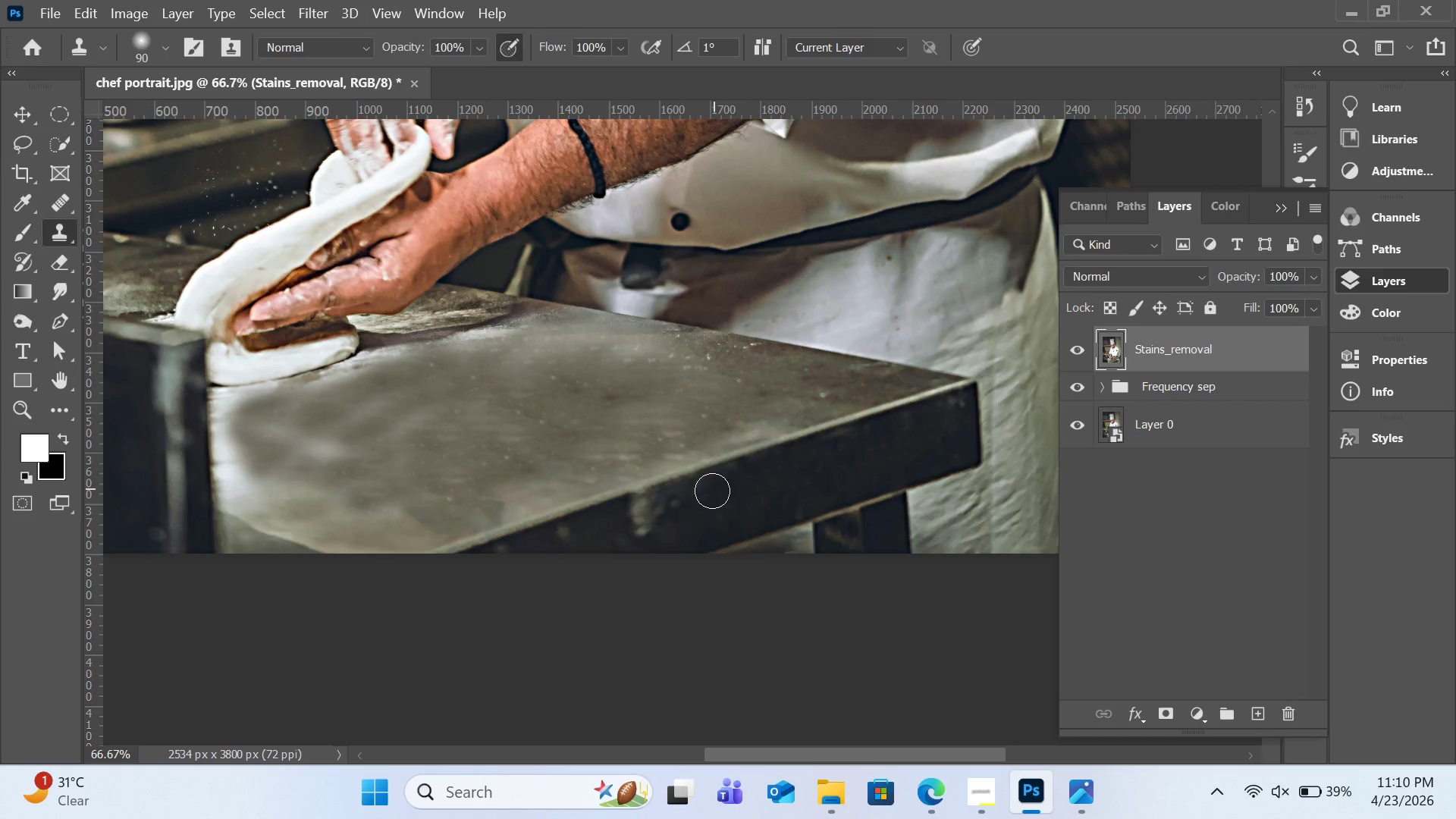 
left_click_drag(start_coordinate=[713, 491], to_coordinate=[627, 513])
 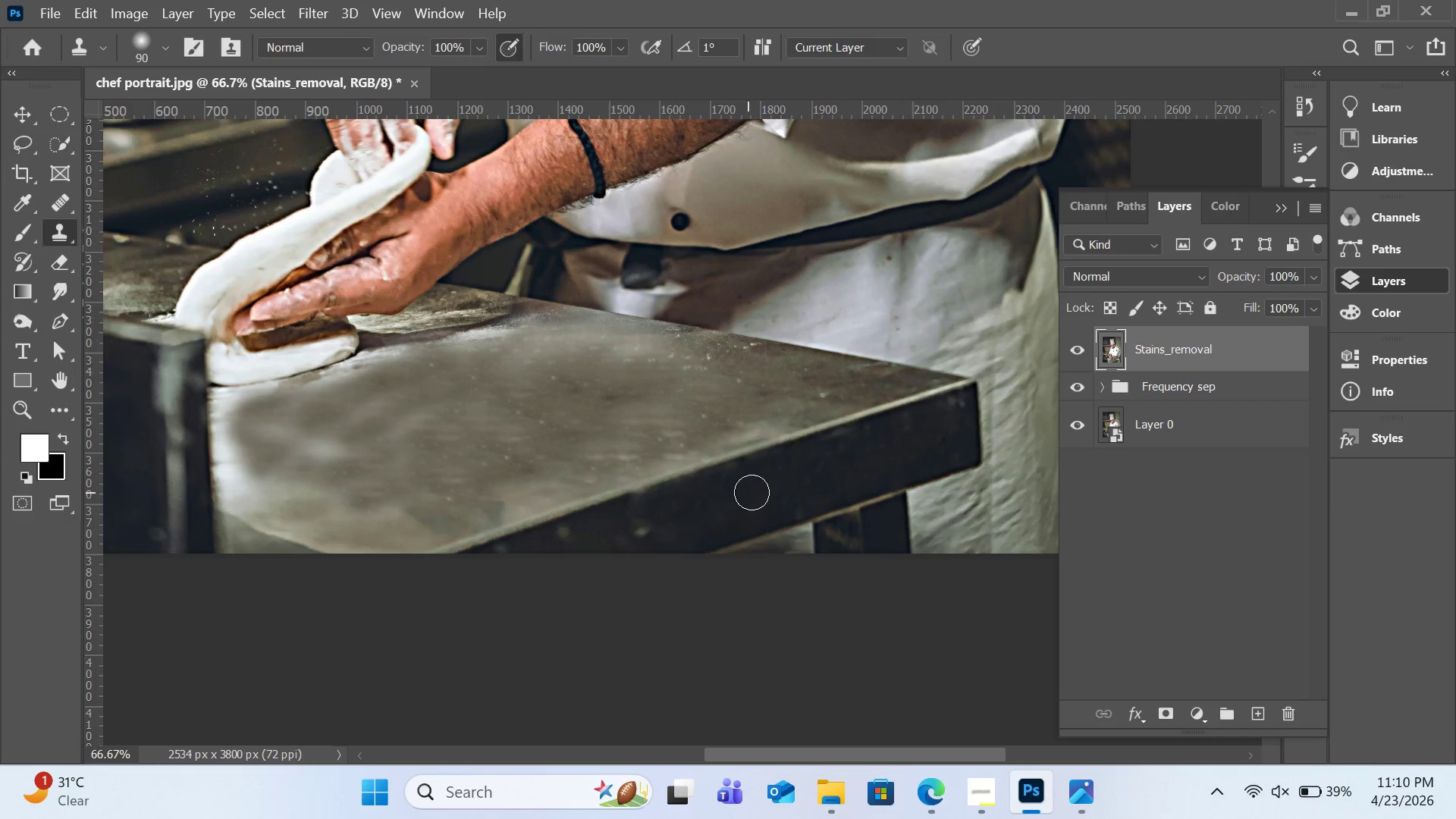 
hold_key(key=AltLeft, duration=0.36)
left_click([764, 482])
 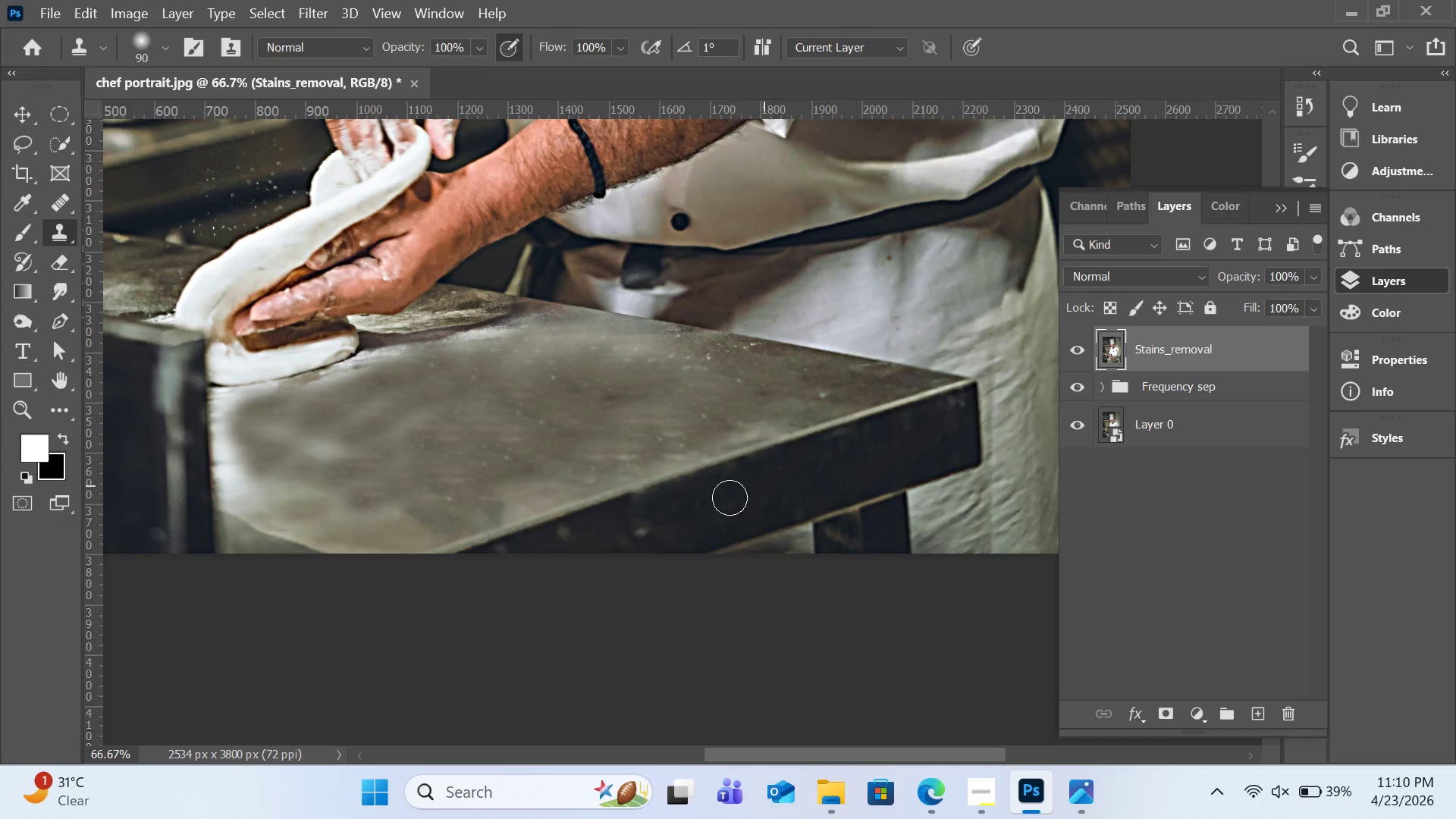 
left_click_drag(start_coordinate=[715, 507], to_coordinate=[638, 534])
 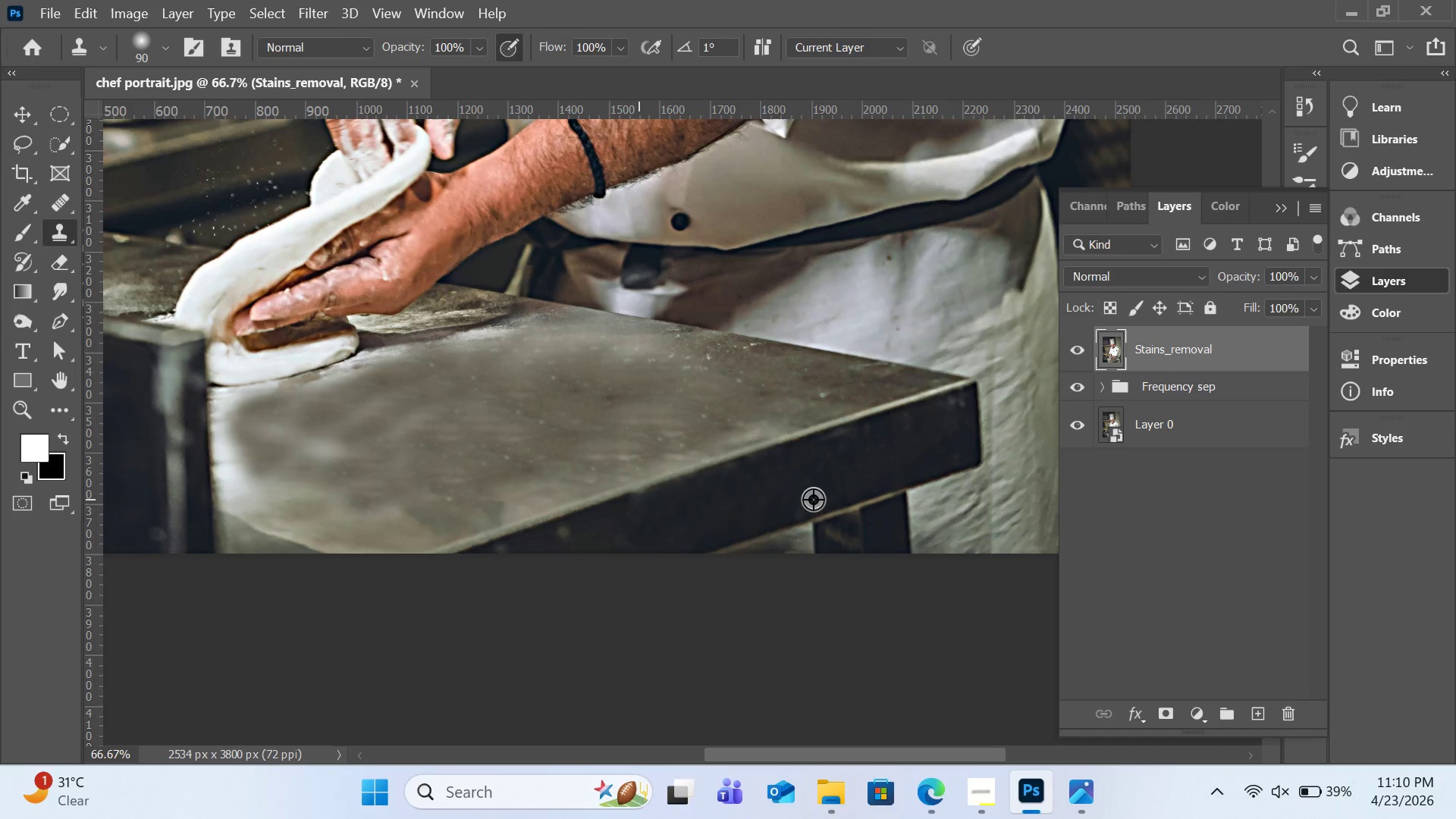 
hold_key(key=AltLeft, duration=0.69)
 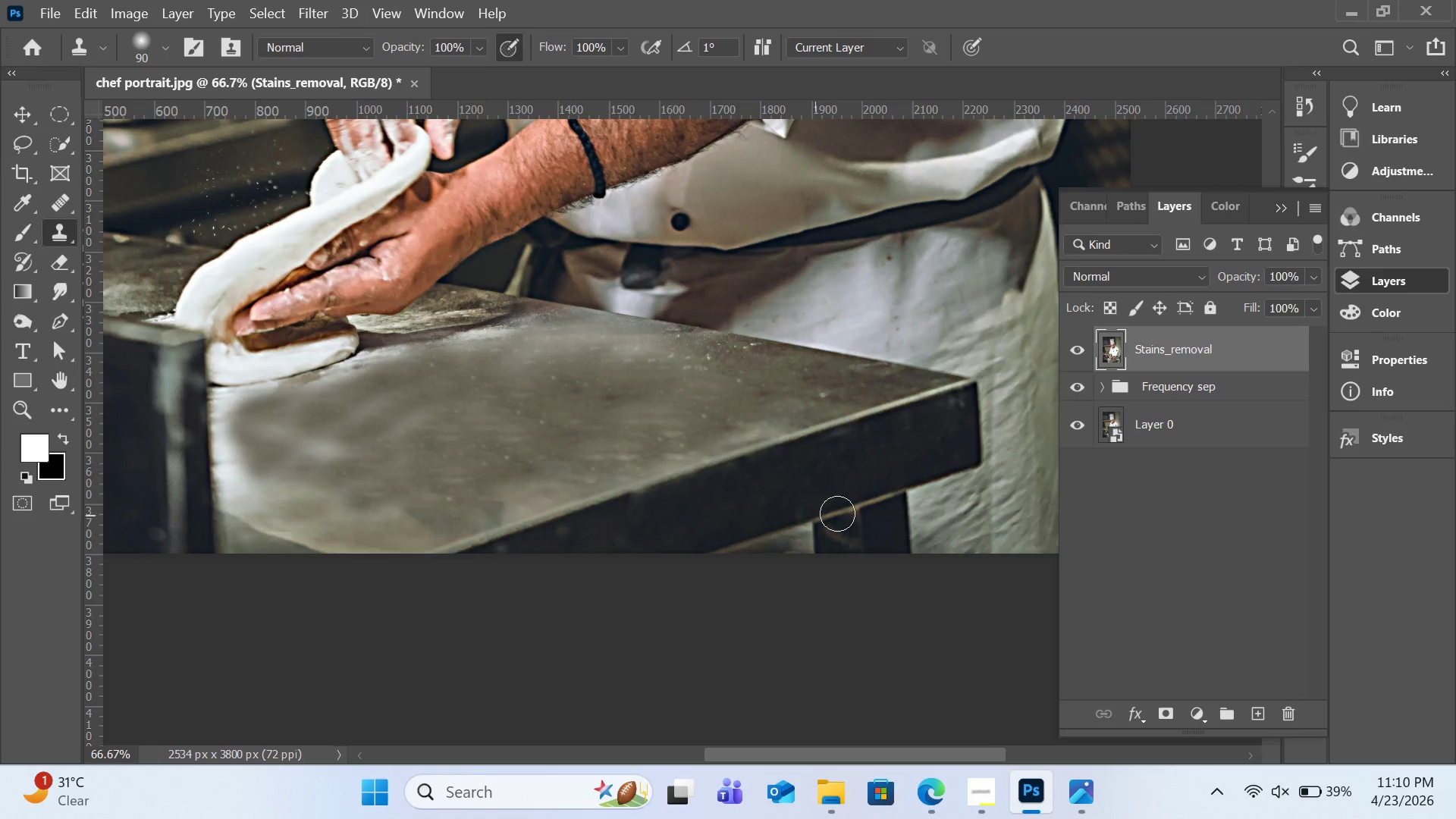 
hold_key(key=AltLeft, duration=0.5)
left_click([906, 463])
 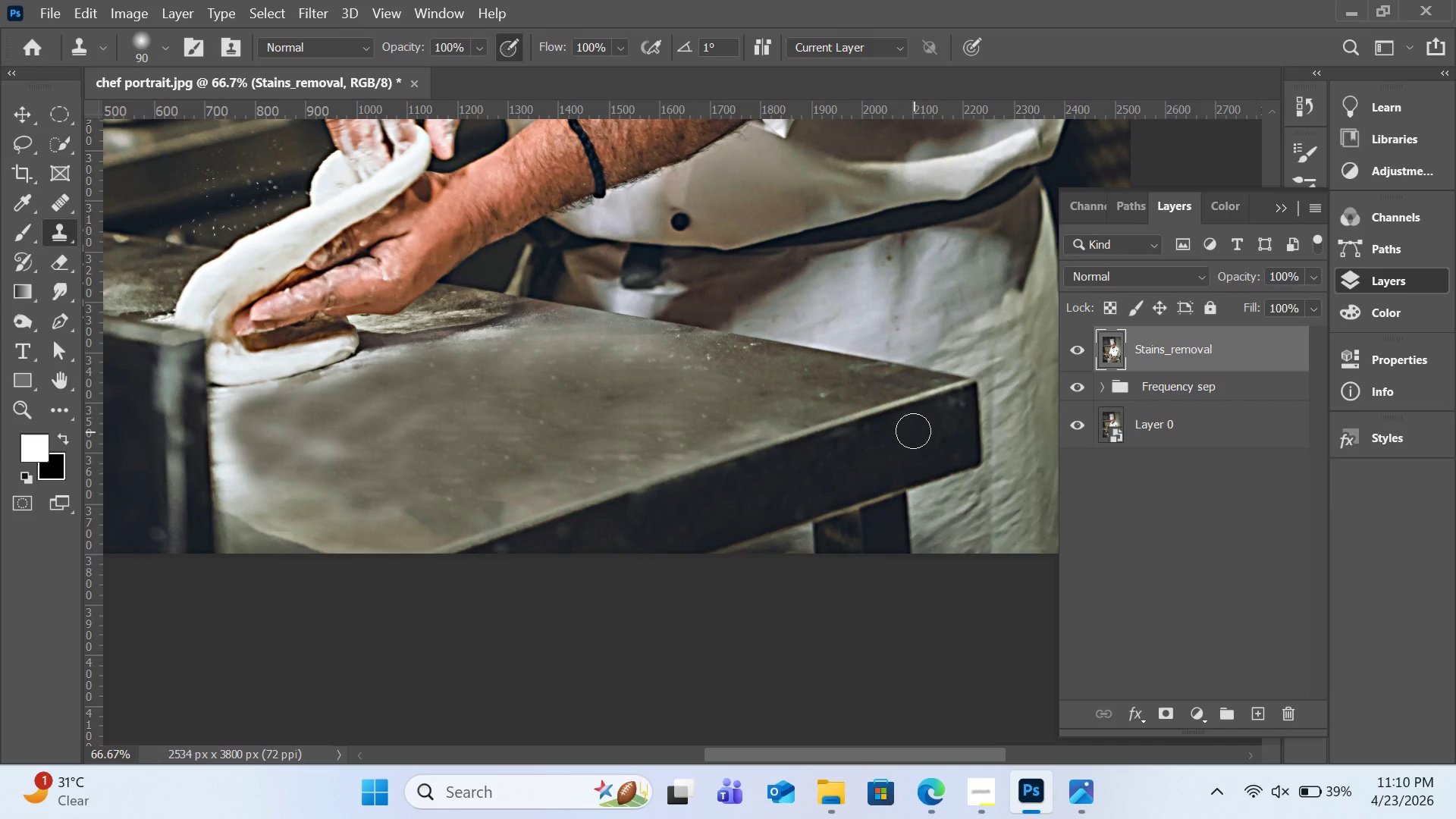 
left_click([913, 431])
 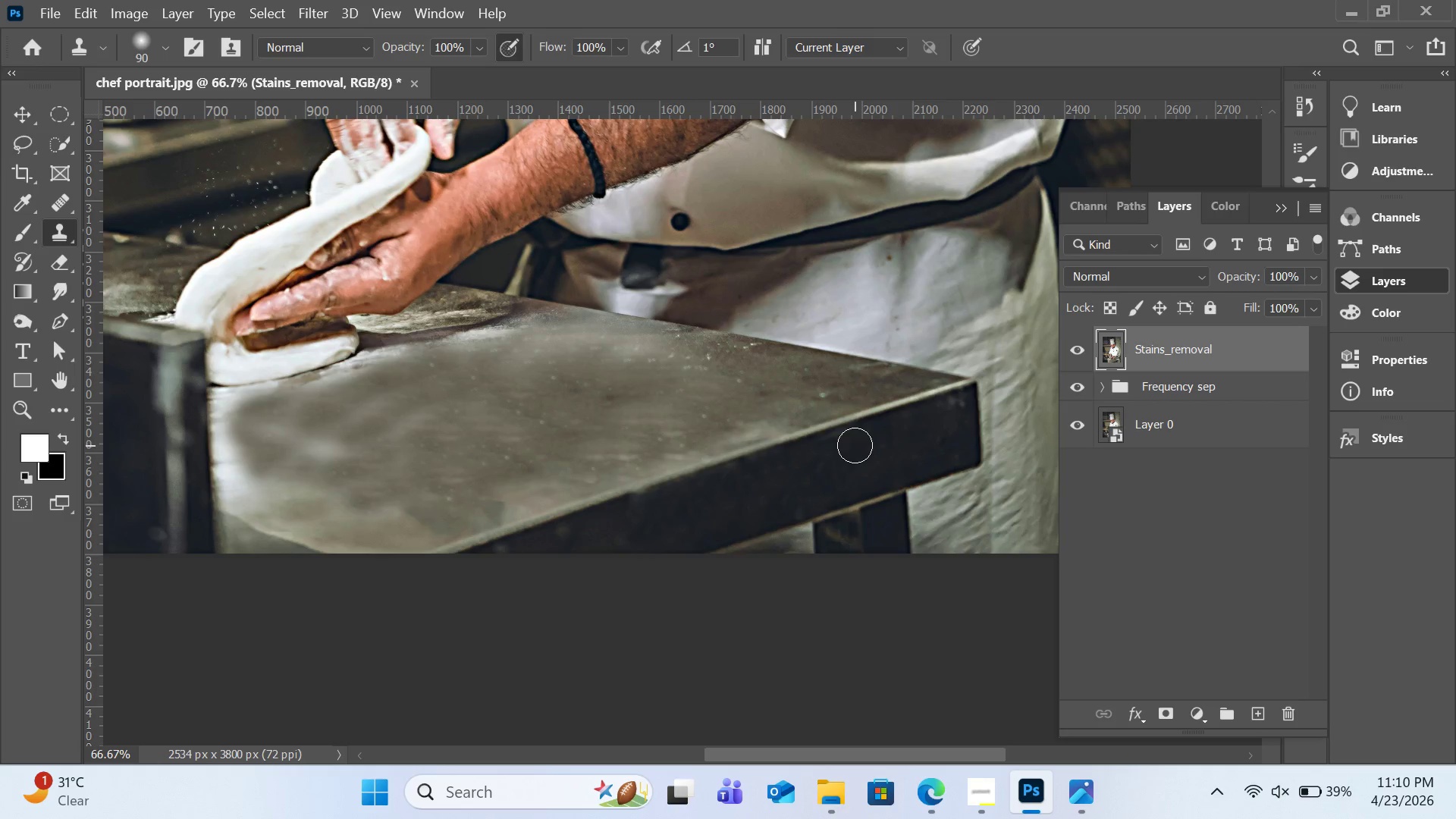 
double_click([830, 467])
 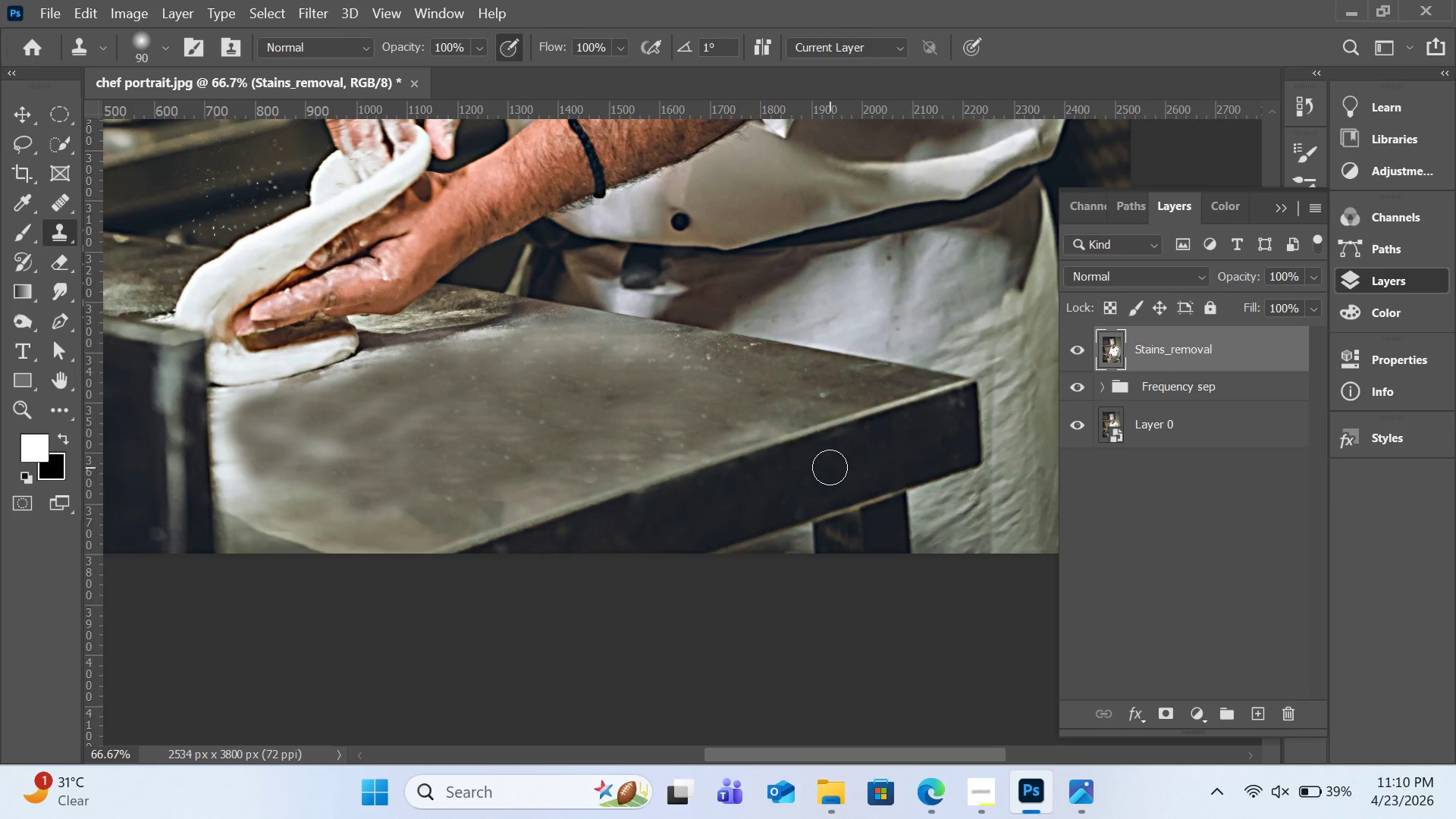 
hold_key(key=AltLeft, duration=0.31)
triple_click([836, 470])
 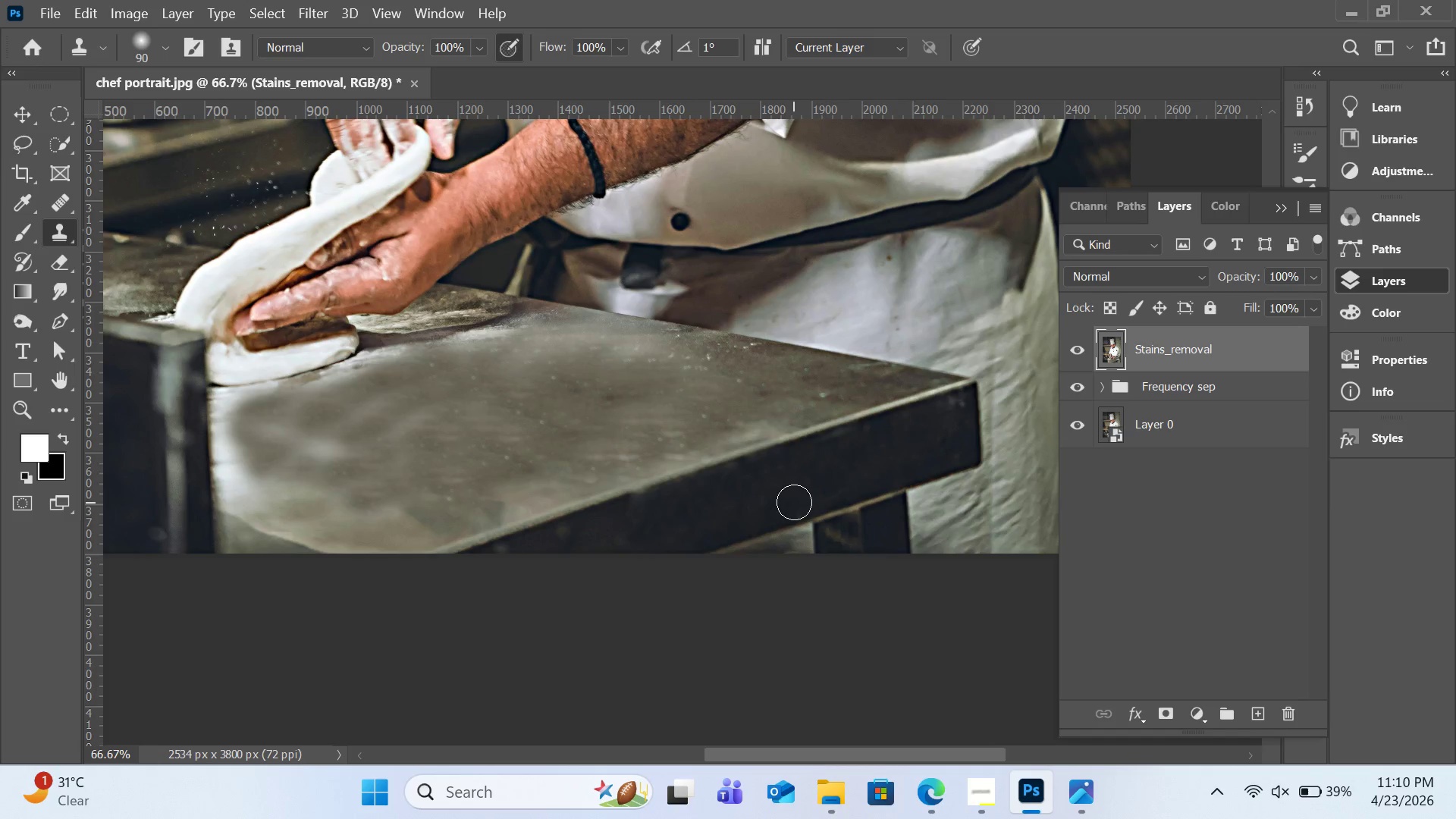 
left_click([794, 502])
 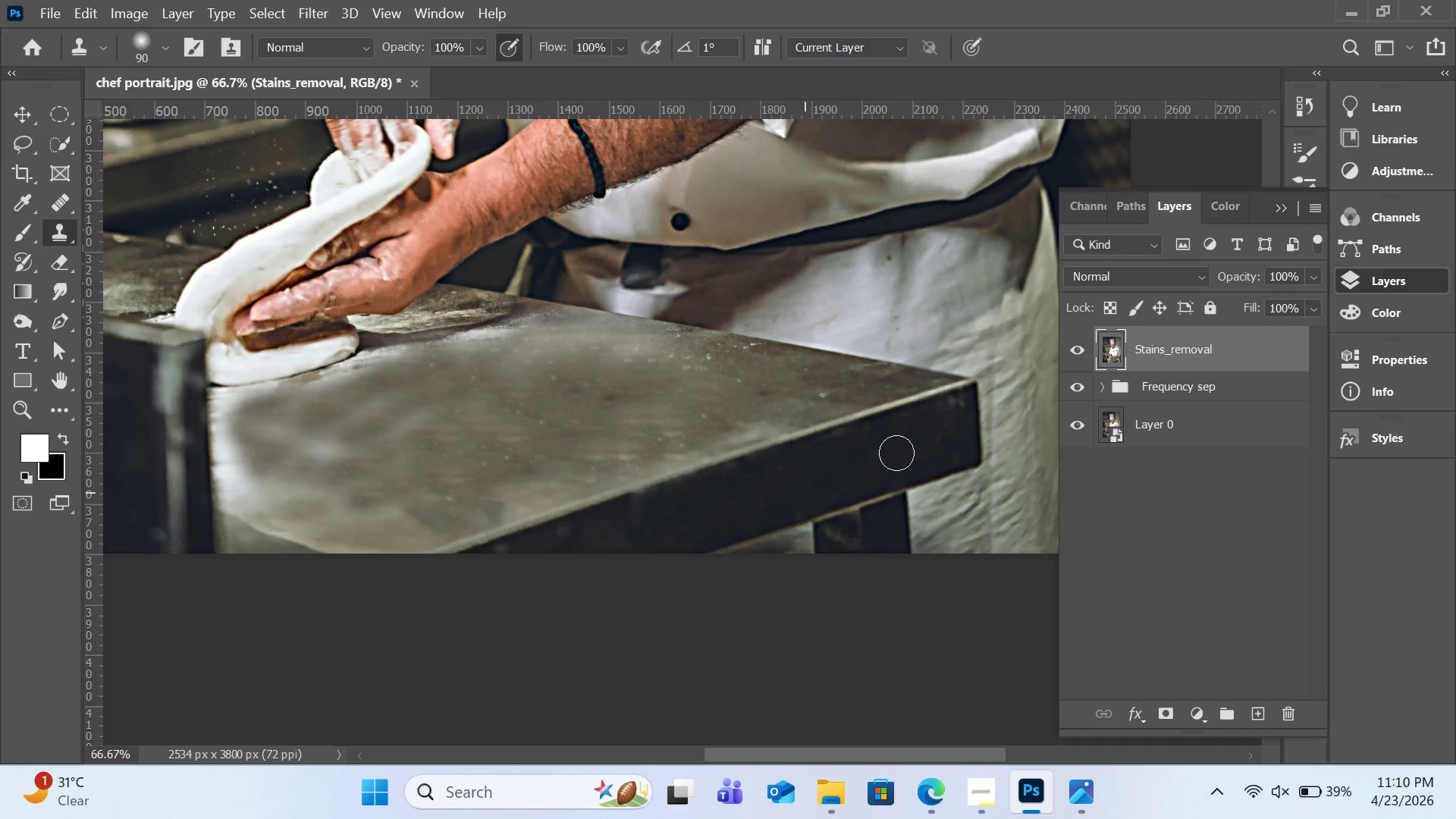 
key(Alt+AltLeft)
 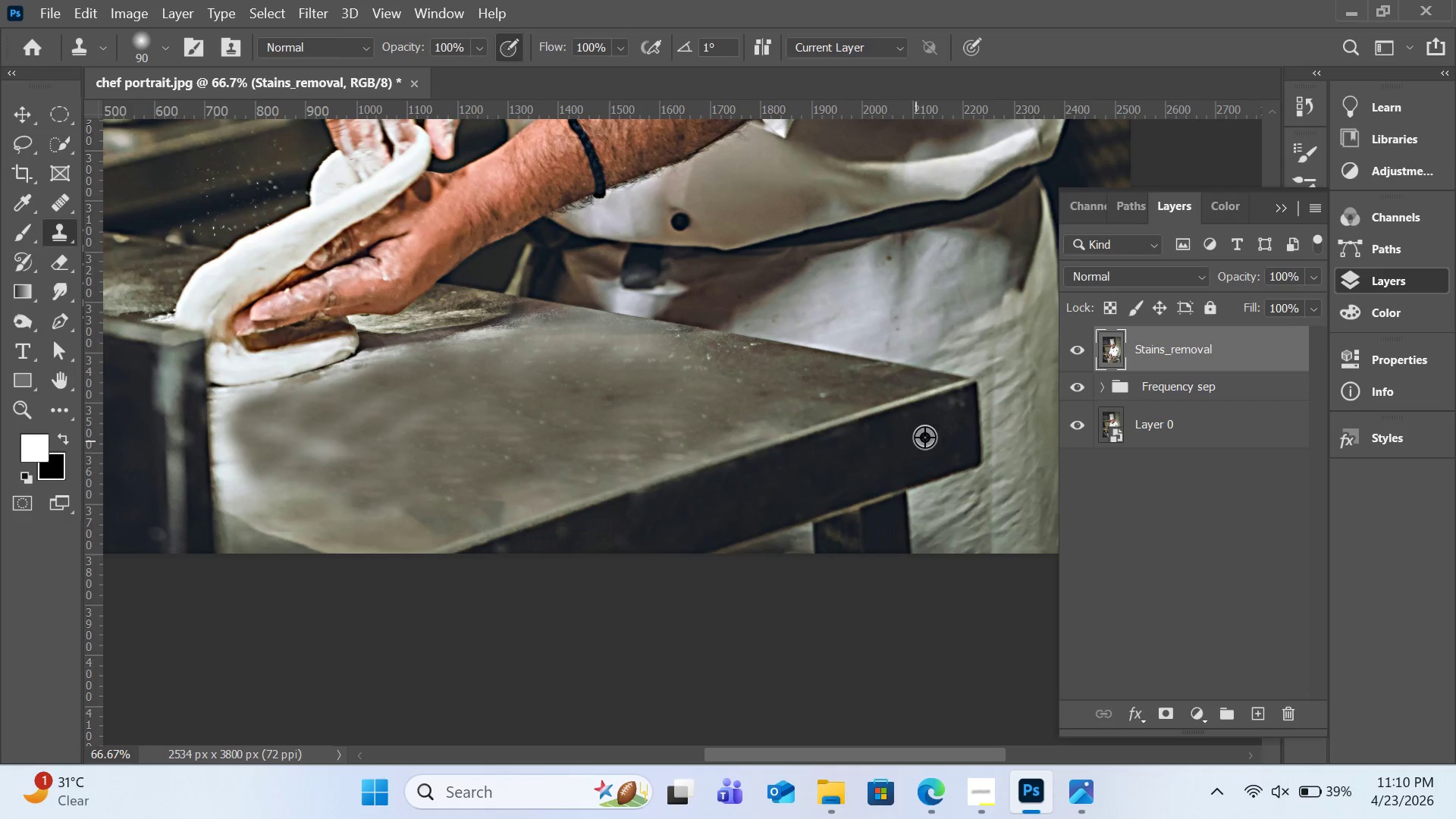 
left_click([924, 437])
 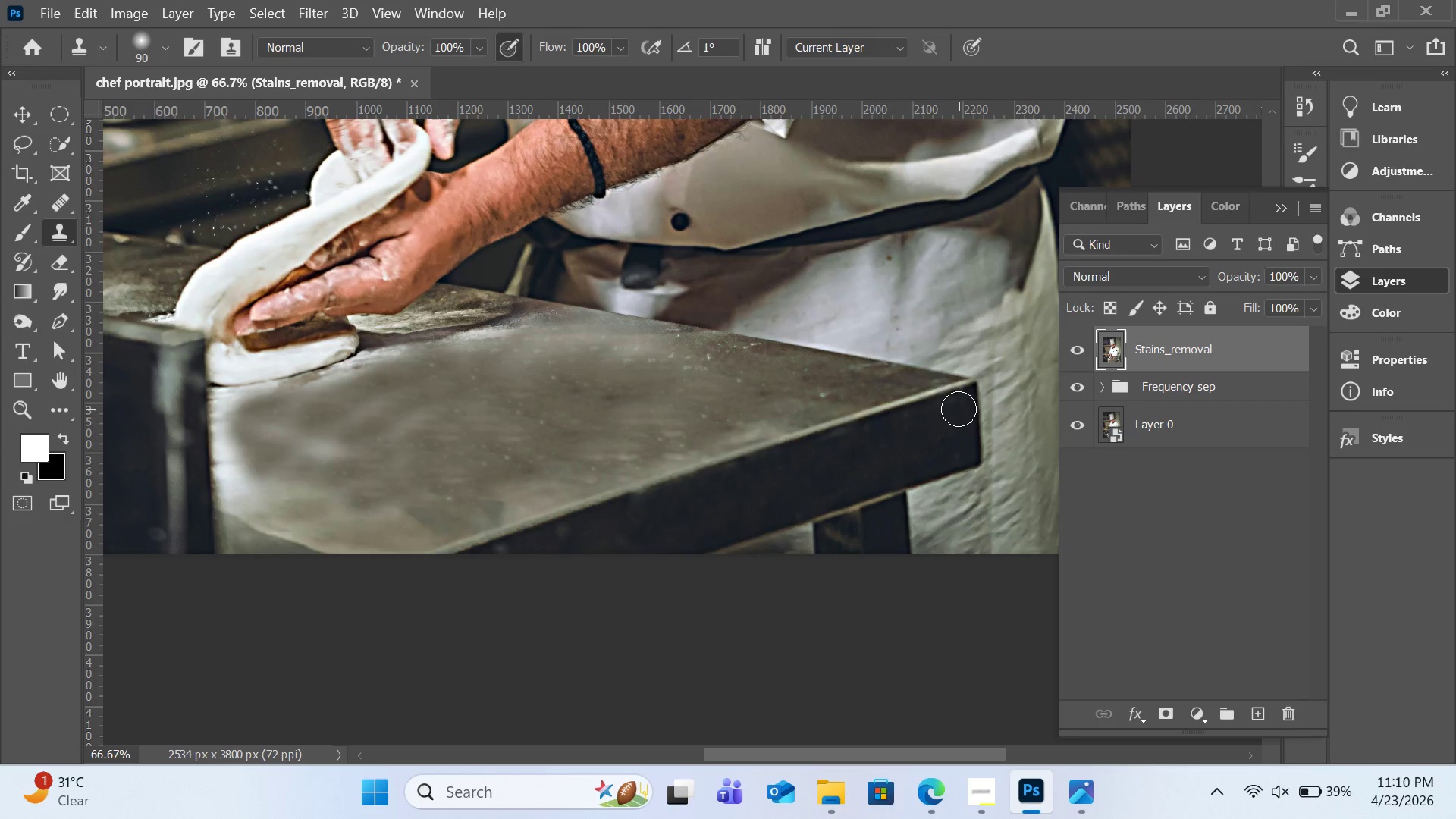 
left_click([959, 409])
 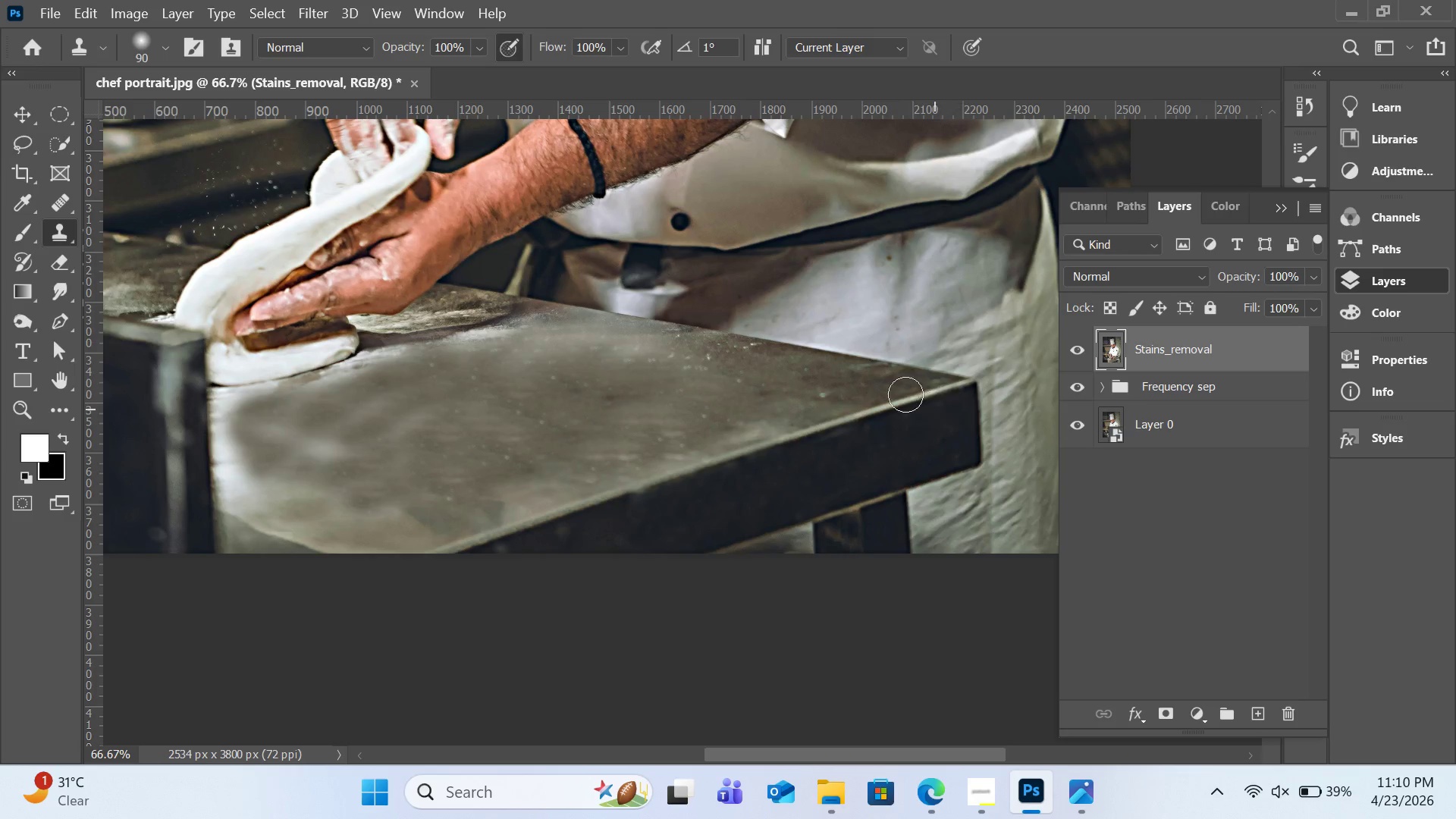 
hold_key(key=AltLeft, duration=0.39)
 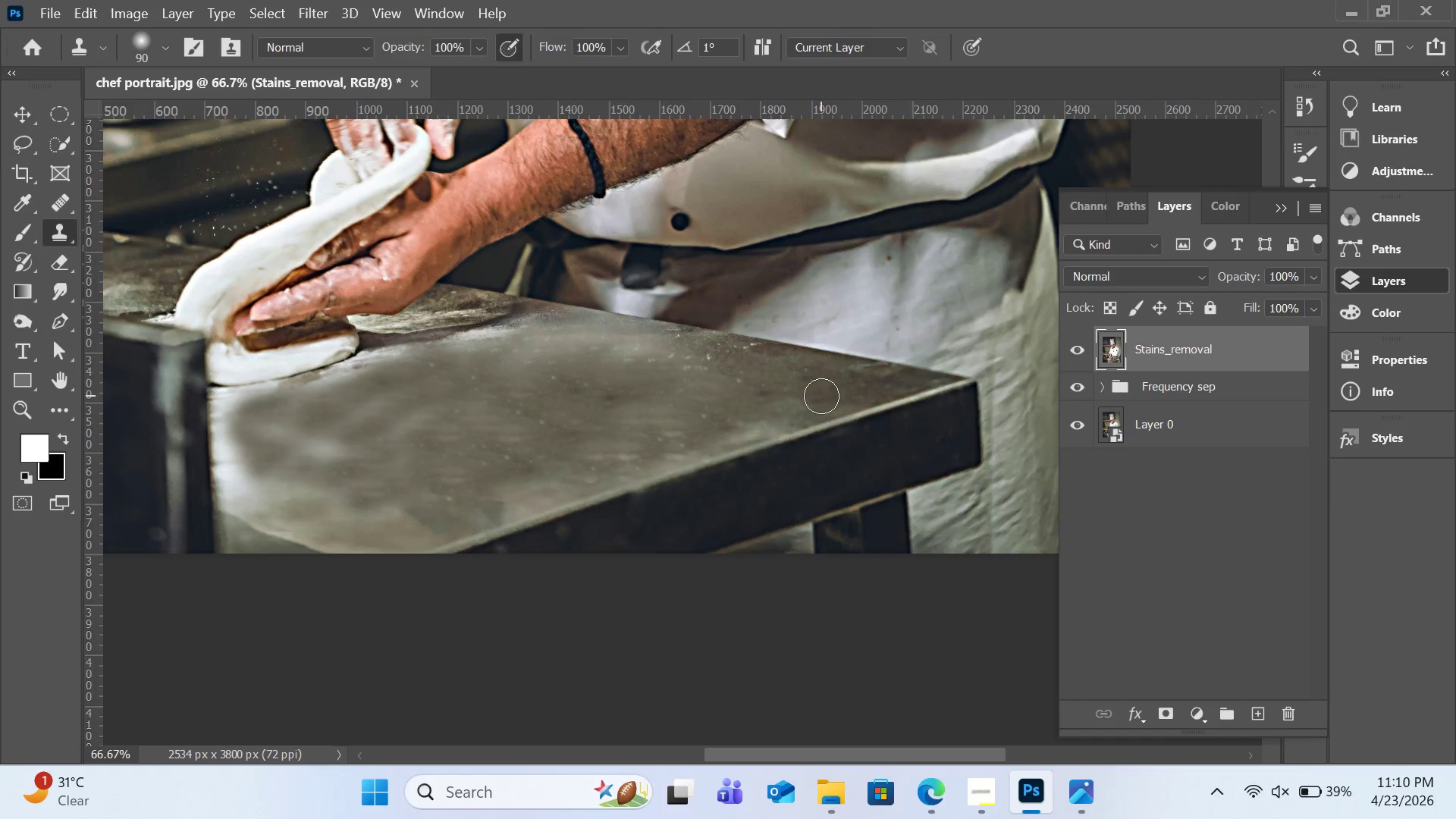 
hold_key(key=AltLeft, duration=0.8)
left_click([788, 359])
 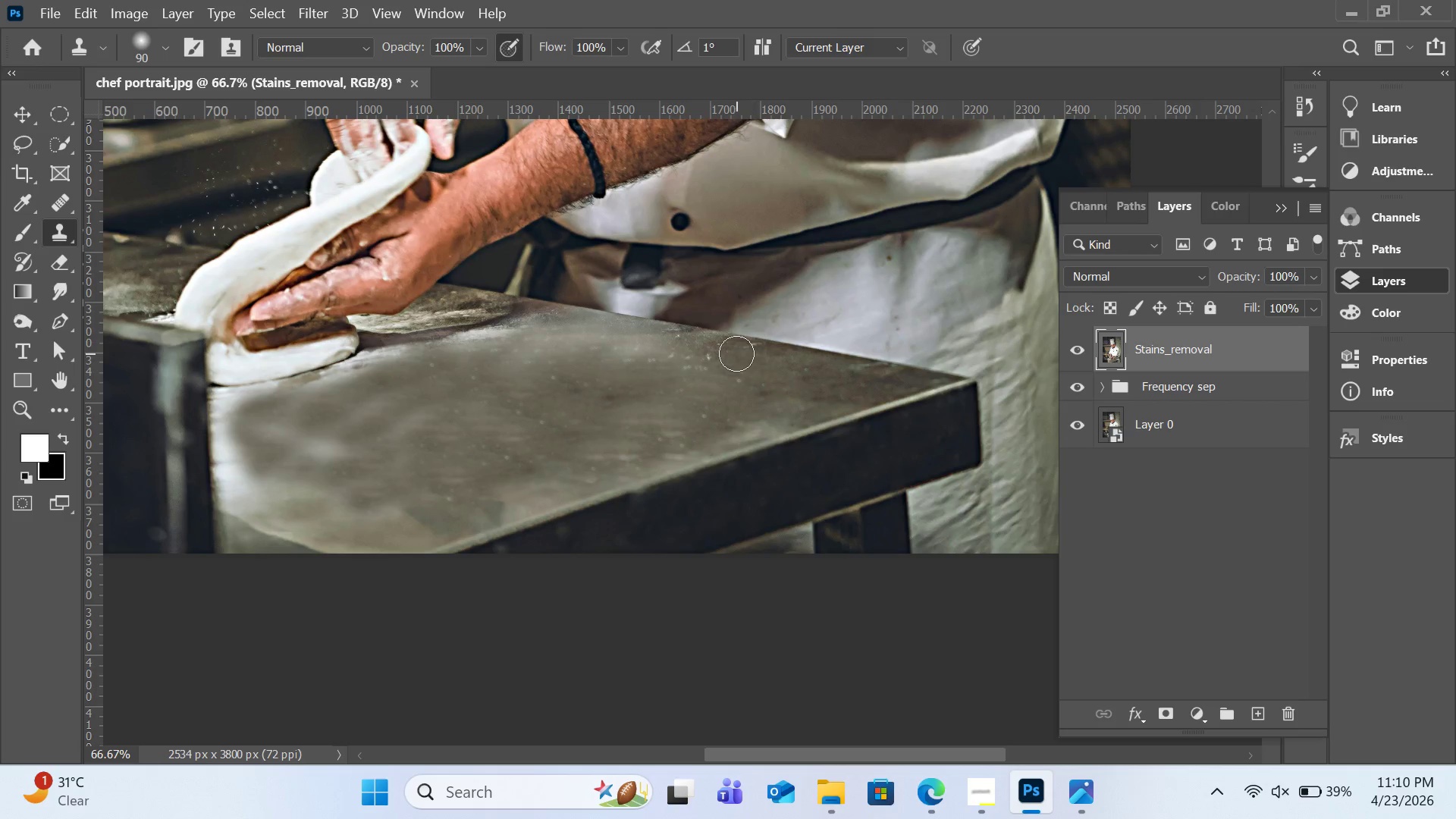 
left_click([736, 353])
 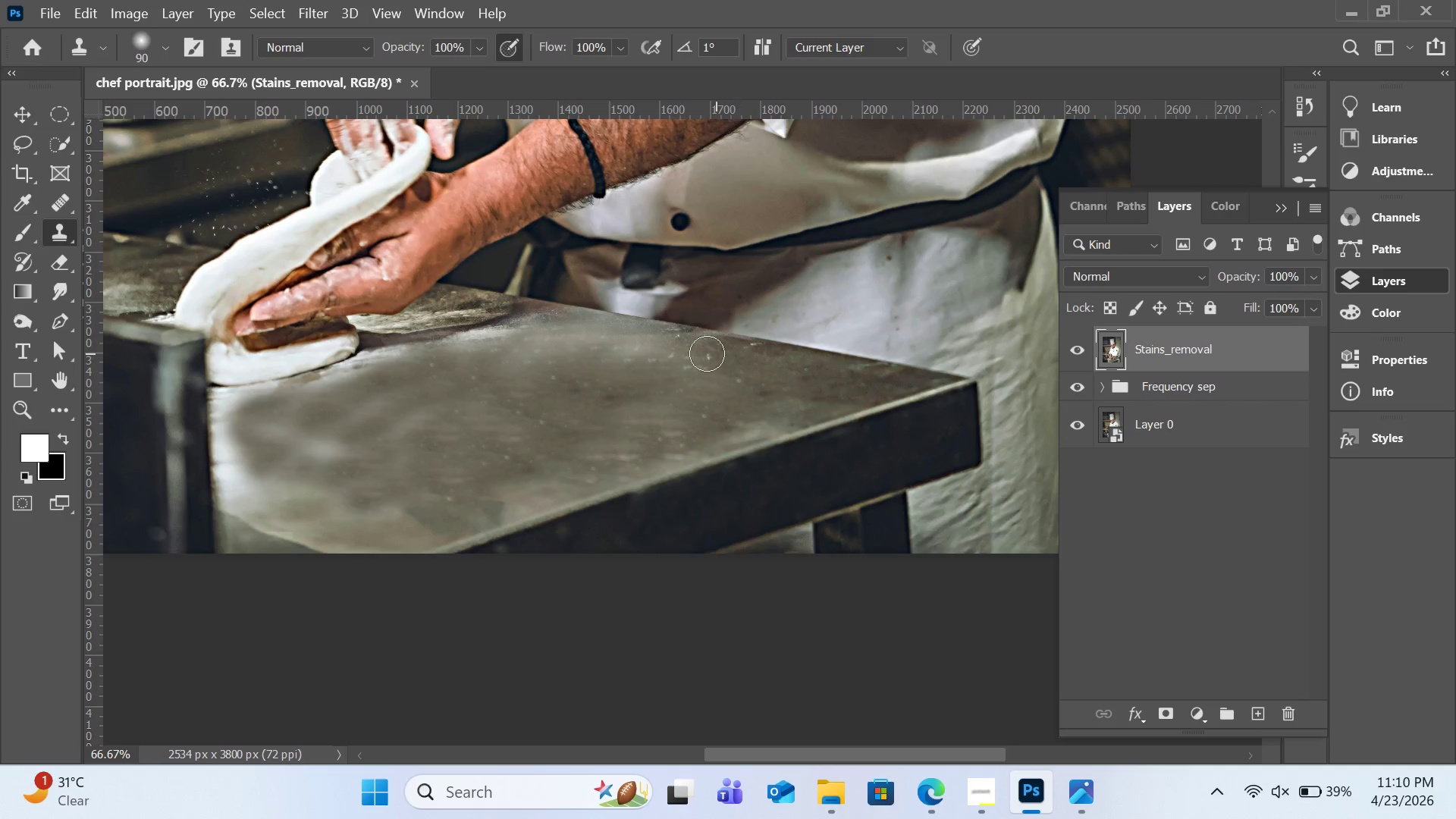 
left_click([707, 353])
 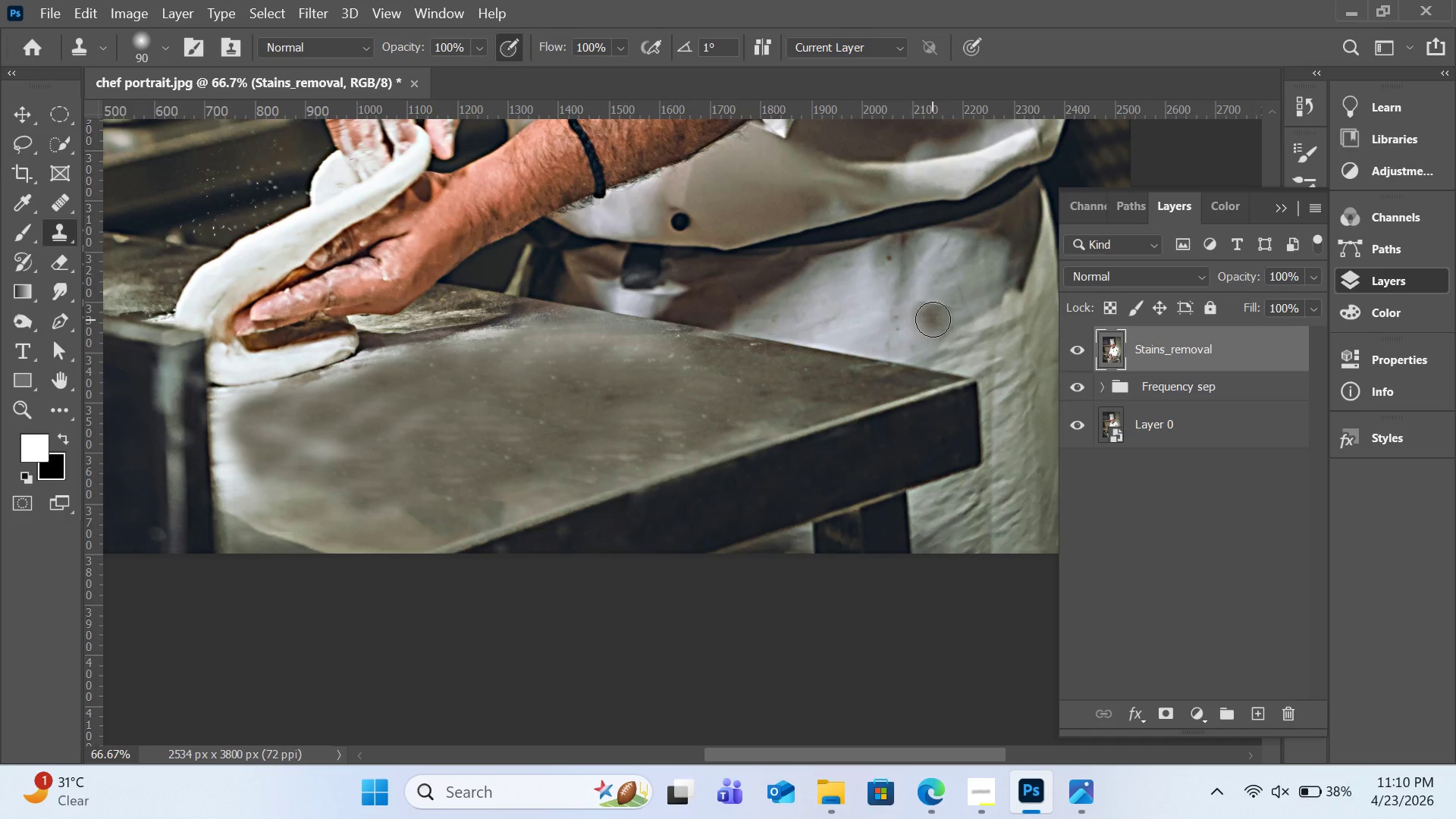 
key(Control+Equal)
 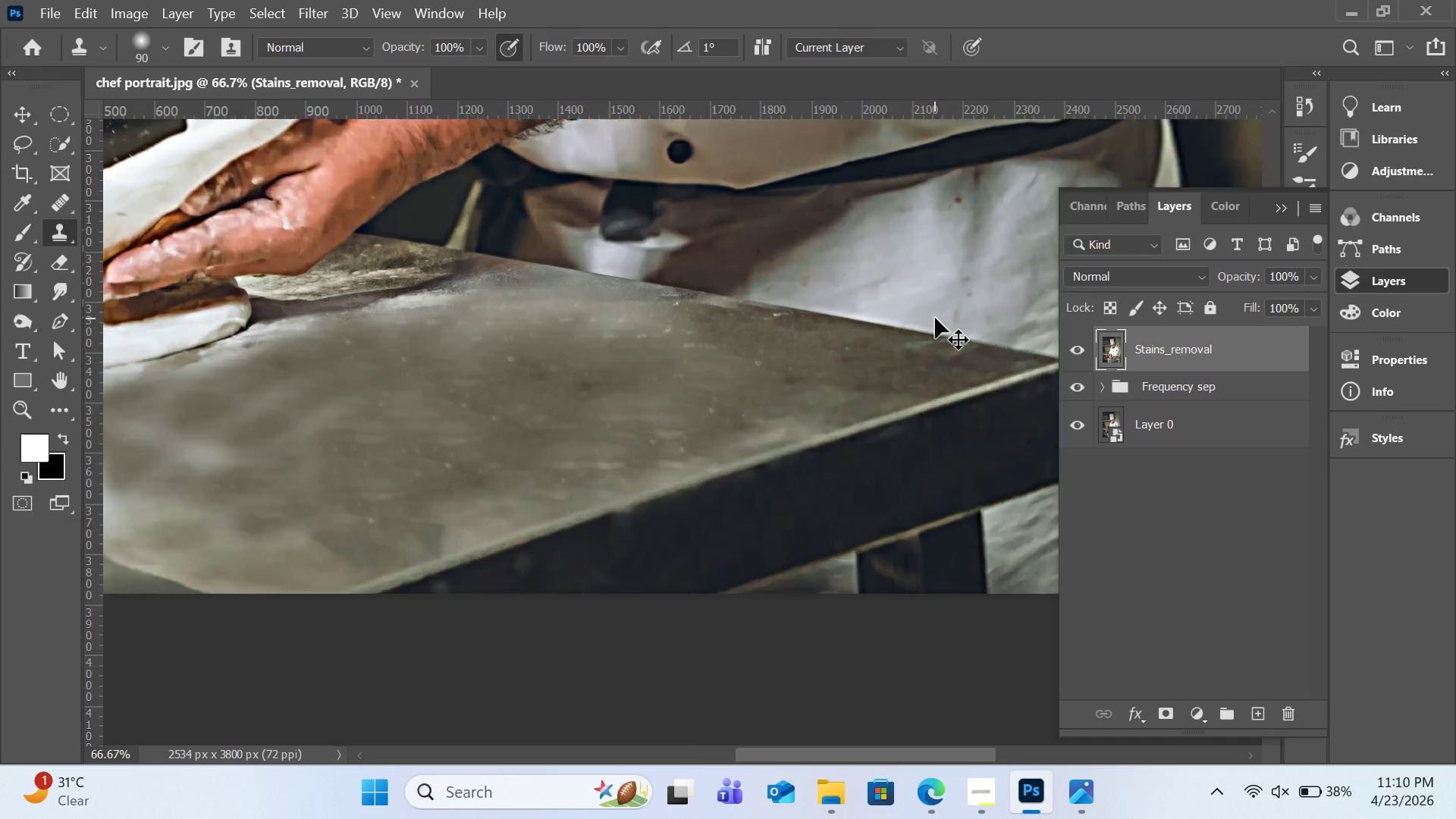 
key(Control+Equal)
 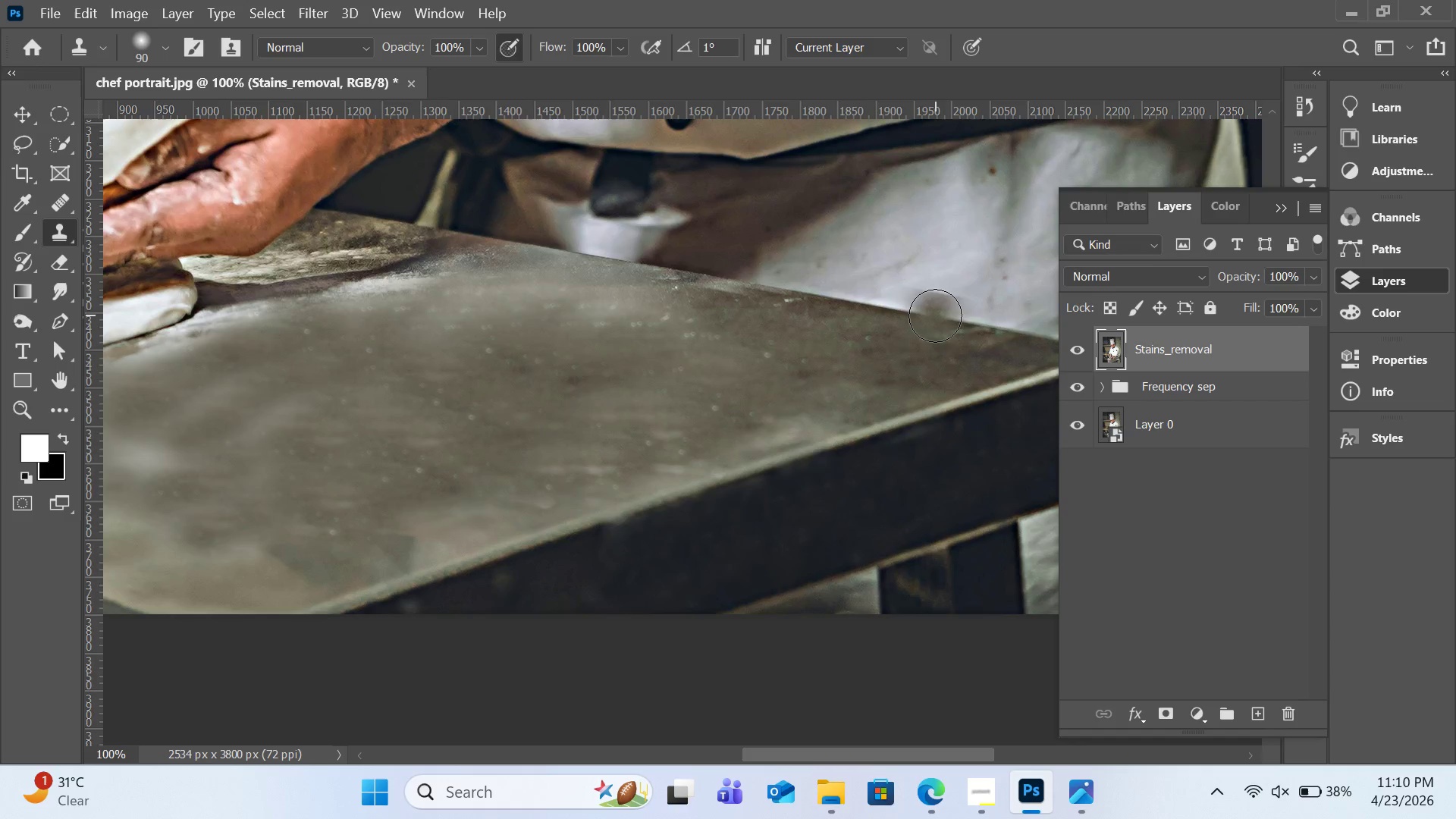 
key(H)
 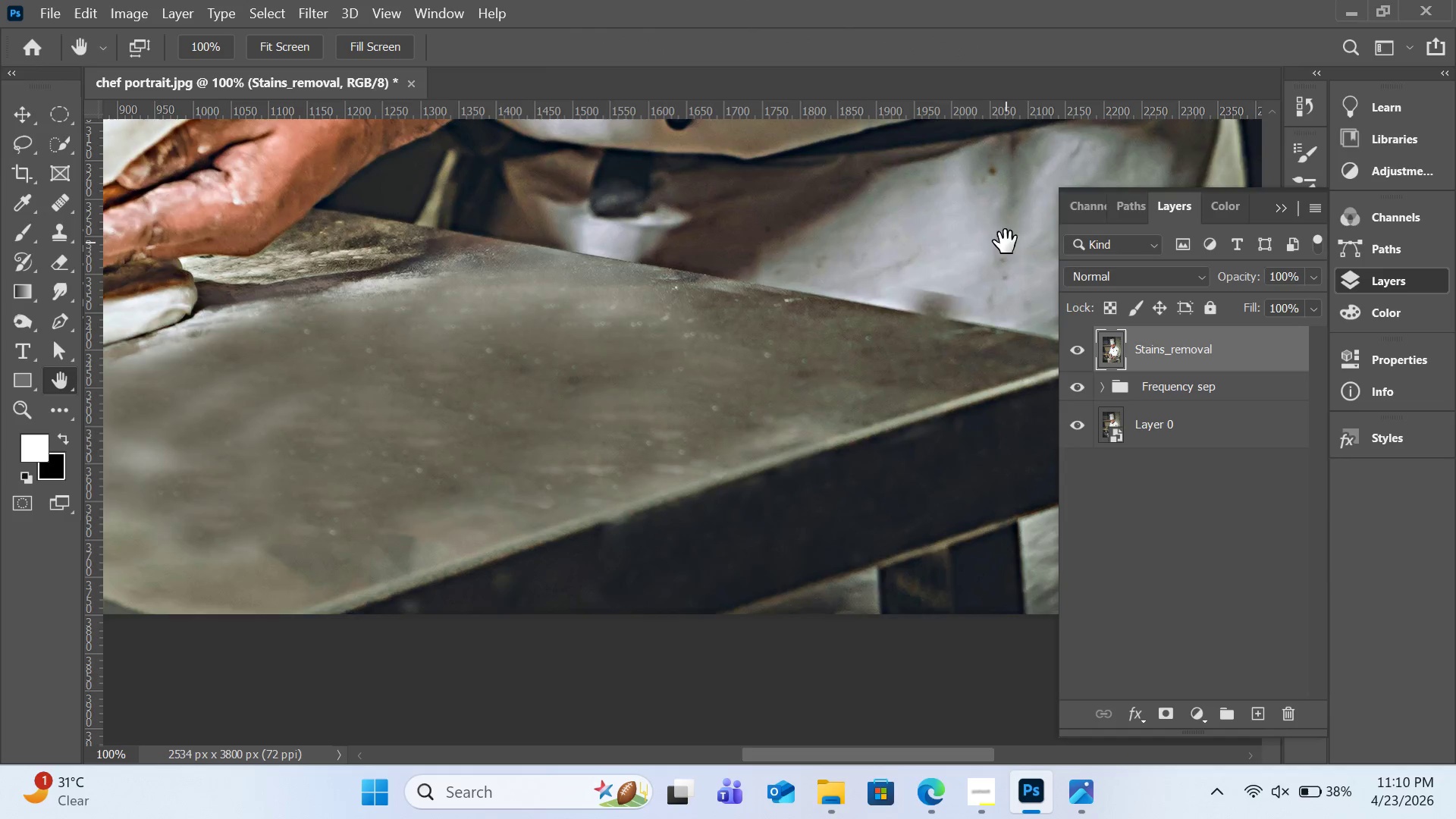 
left_click_drag(start_coordinate=[1006, 242], to_coordinate=[805, 464])
 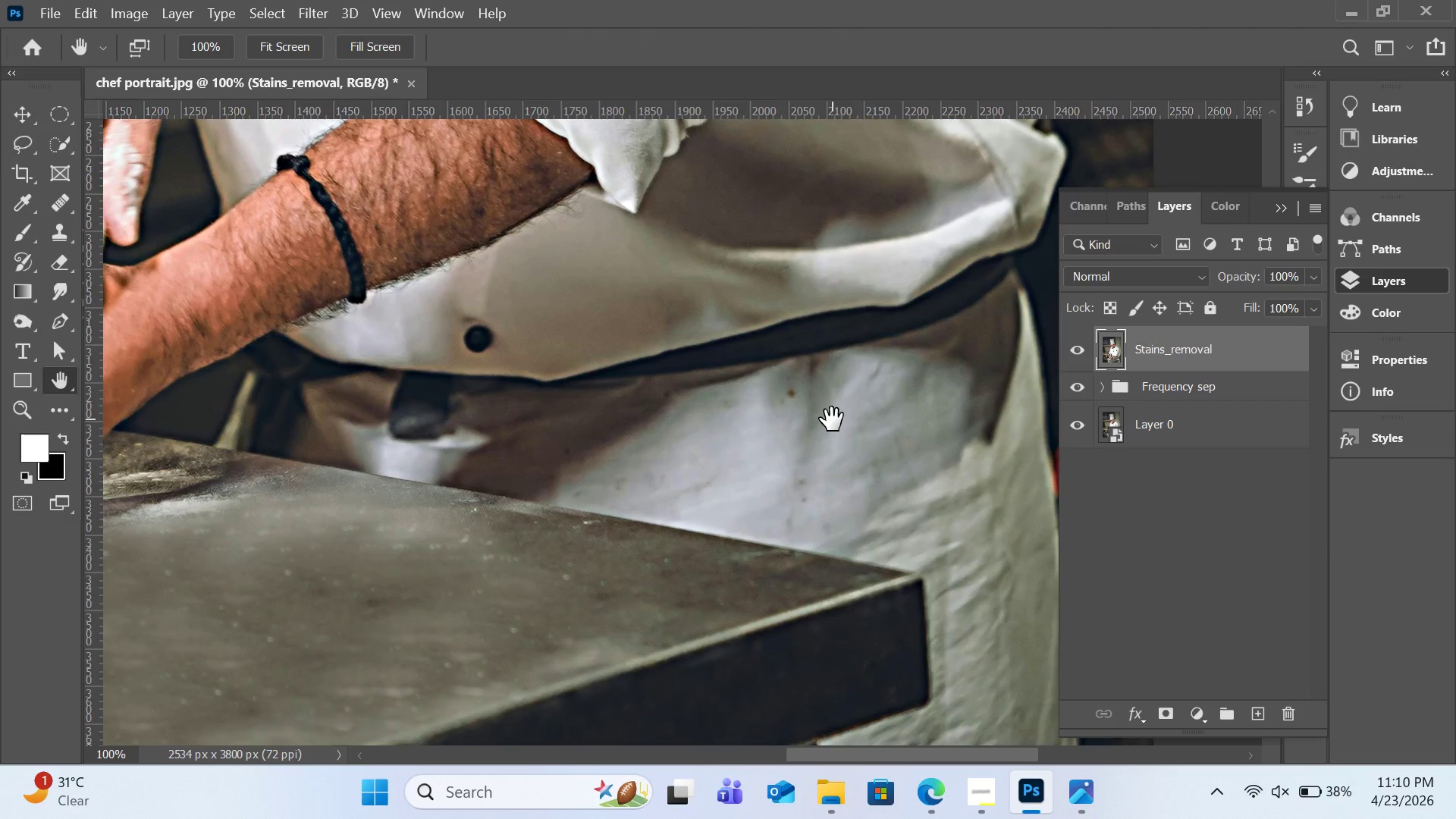 
hold_key(key=AltLeft, duration=0.98)
 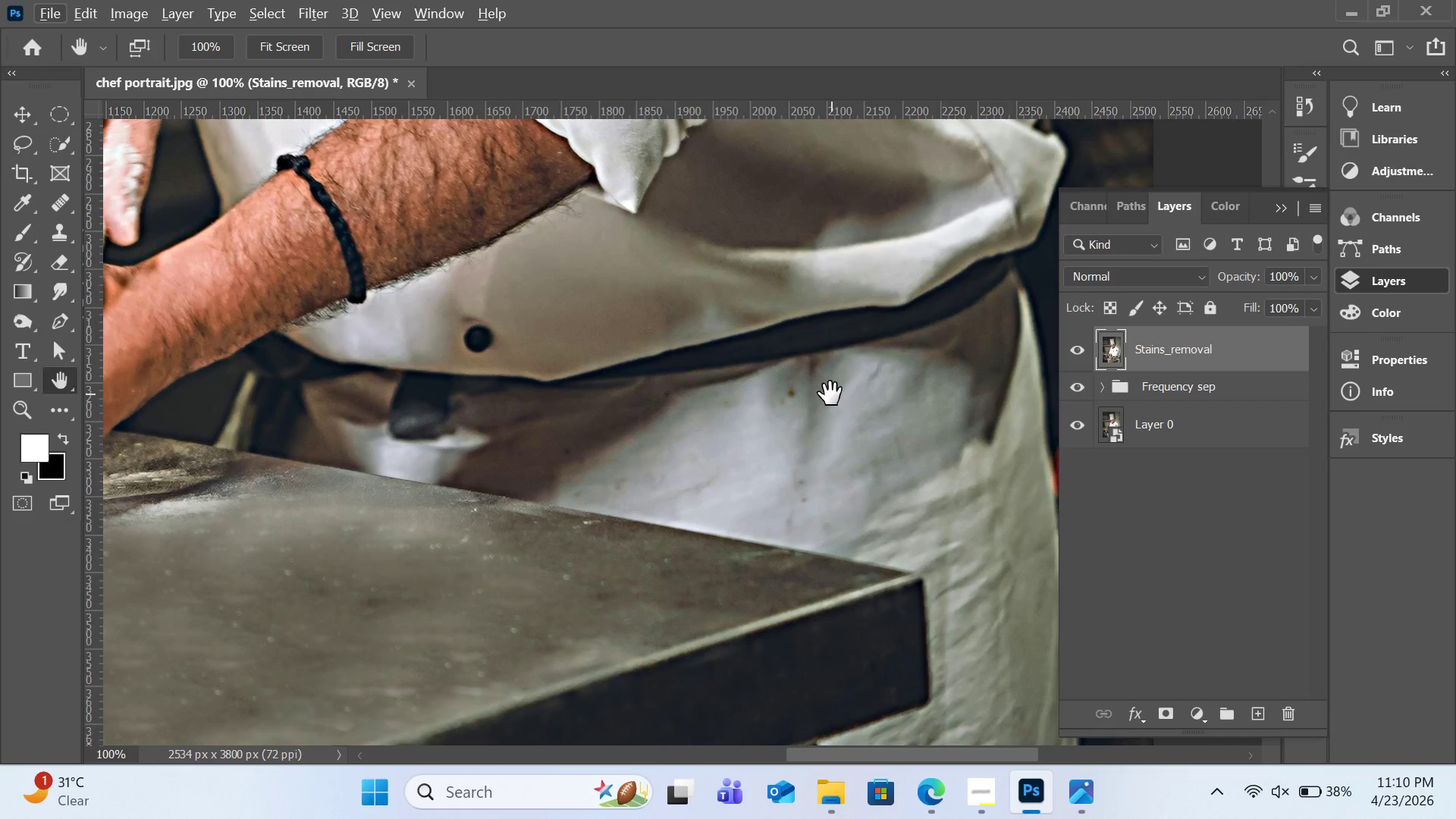 
key(S)
 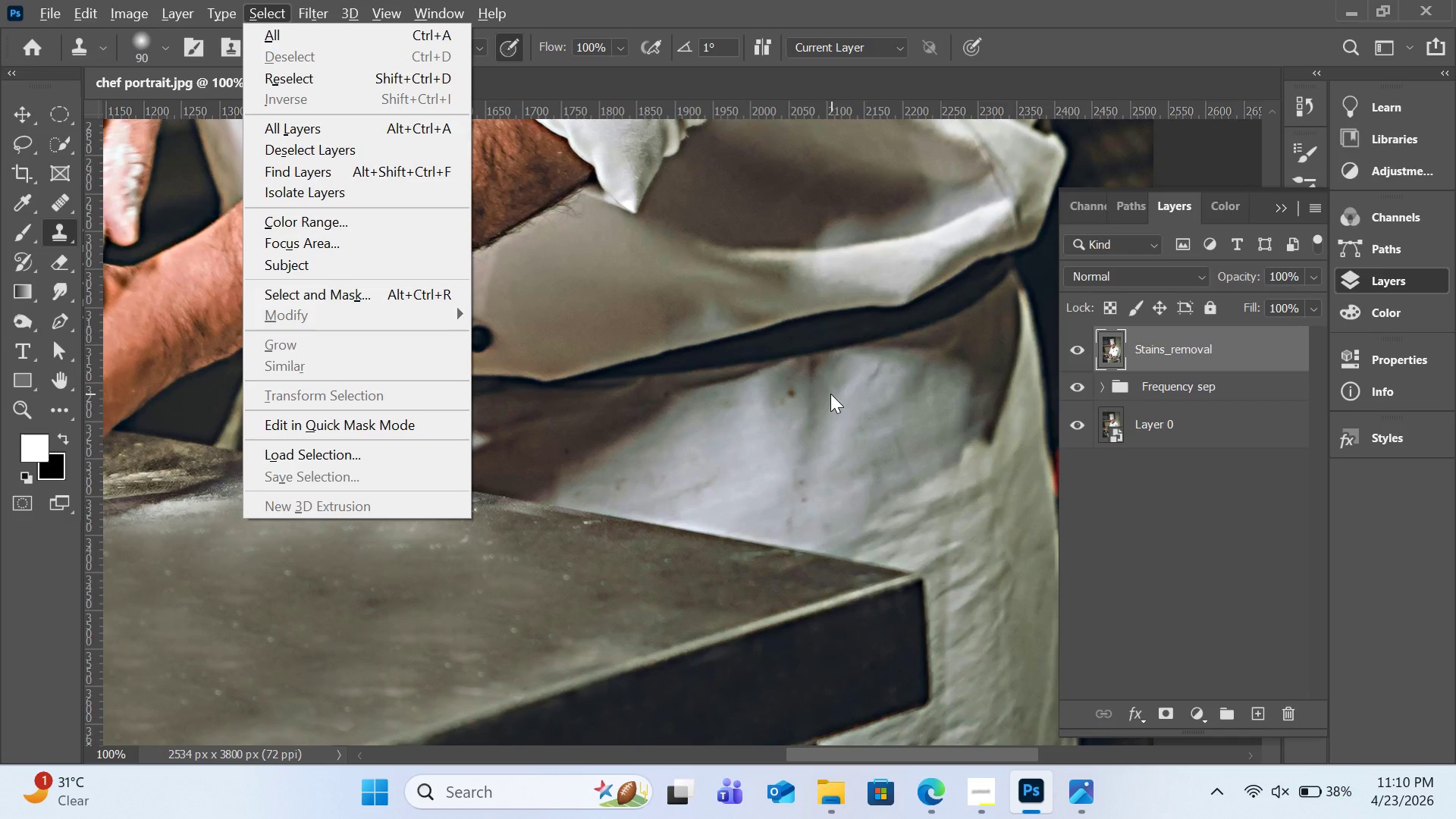 
hold_key(key=AltLeft, duration=0.64)
left_click([833, 394])
 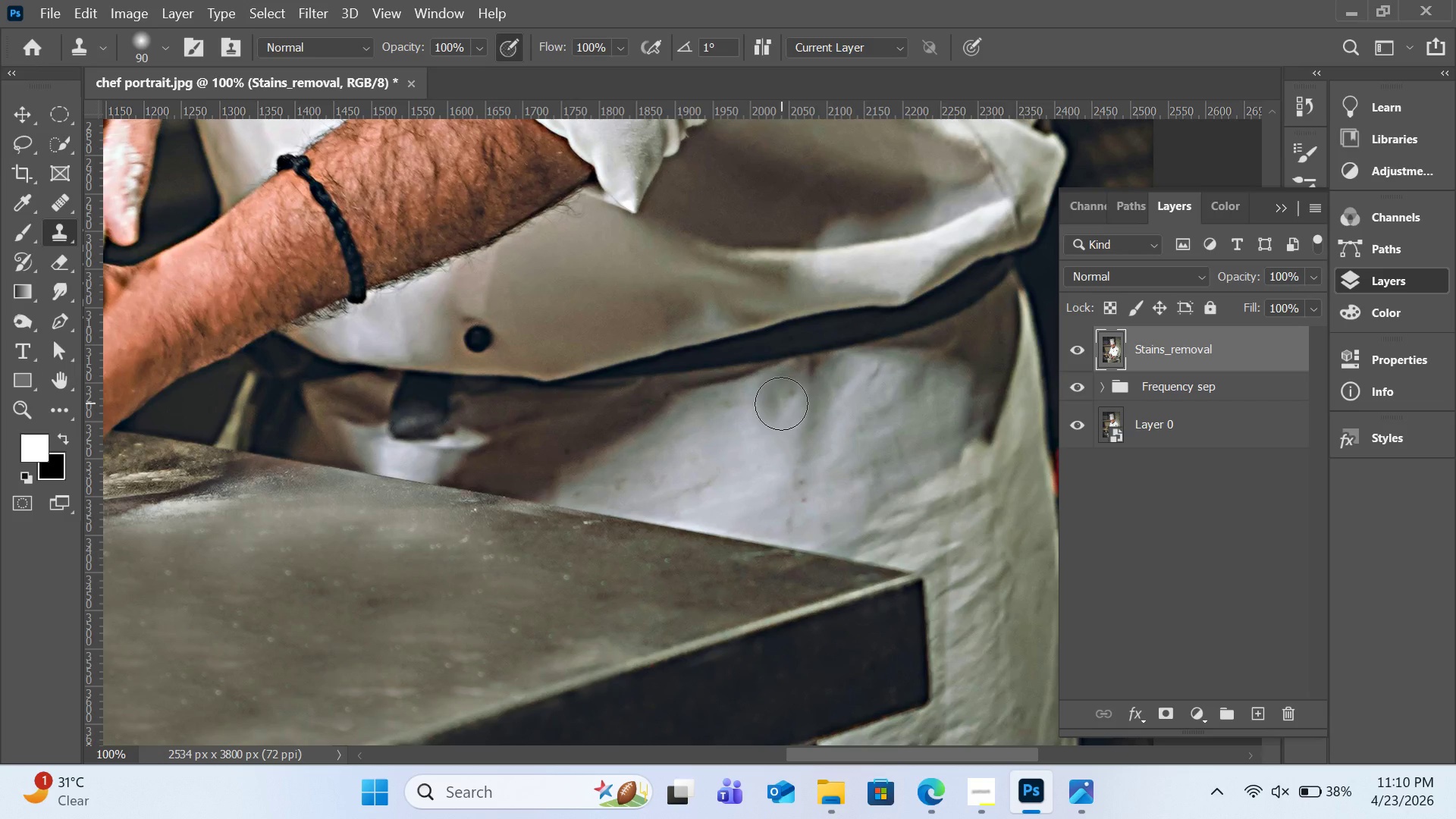 
key(BracketLeft)
 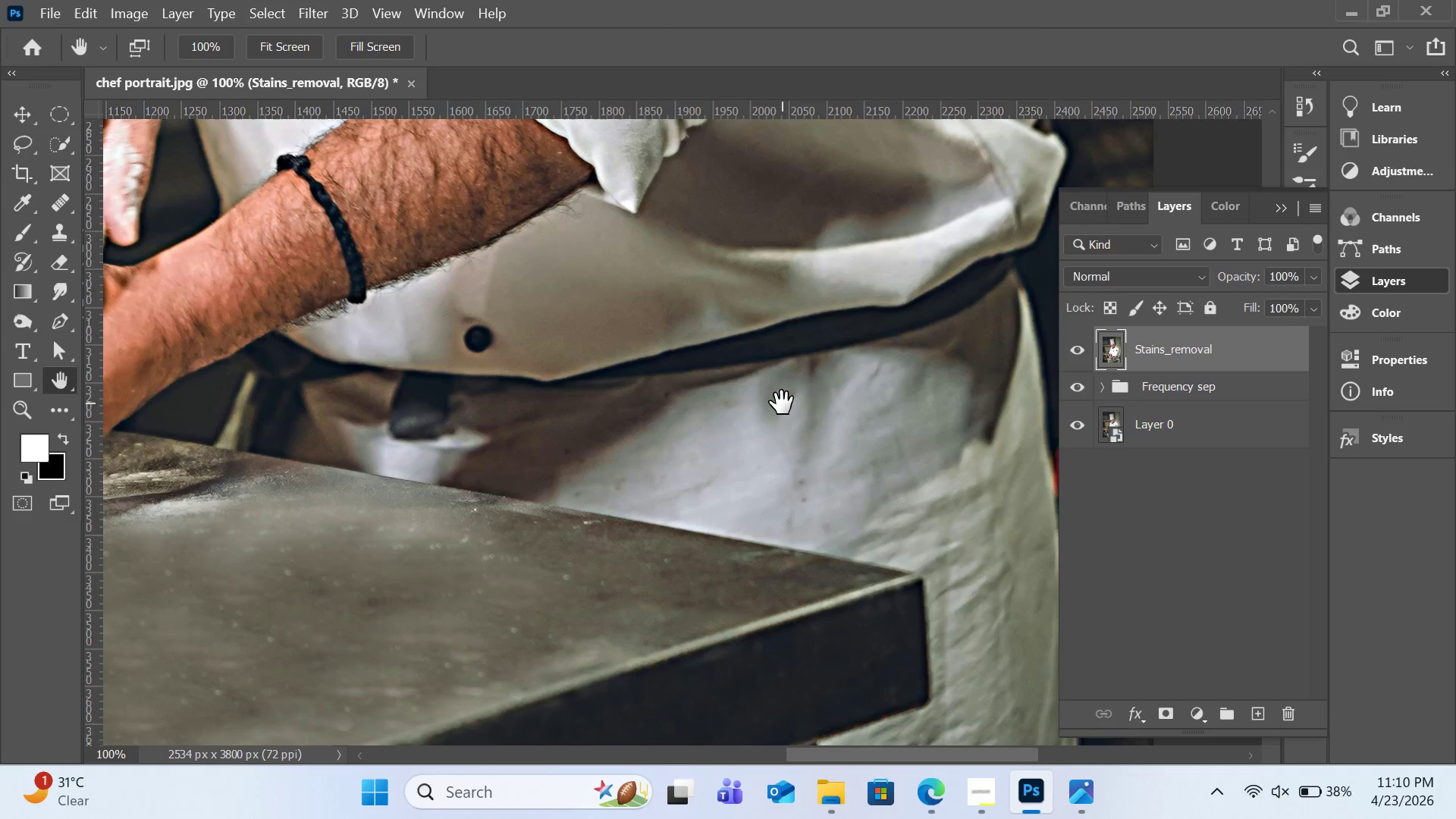 
key(BracketLeft)
 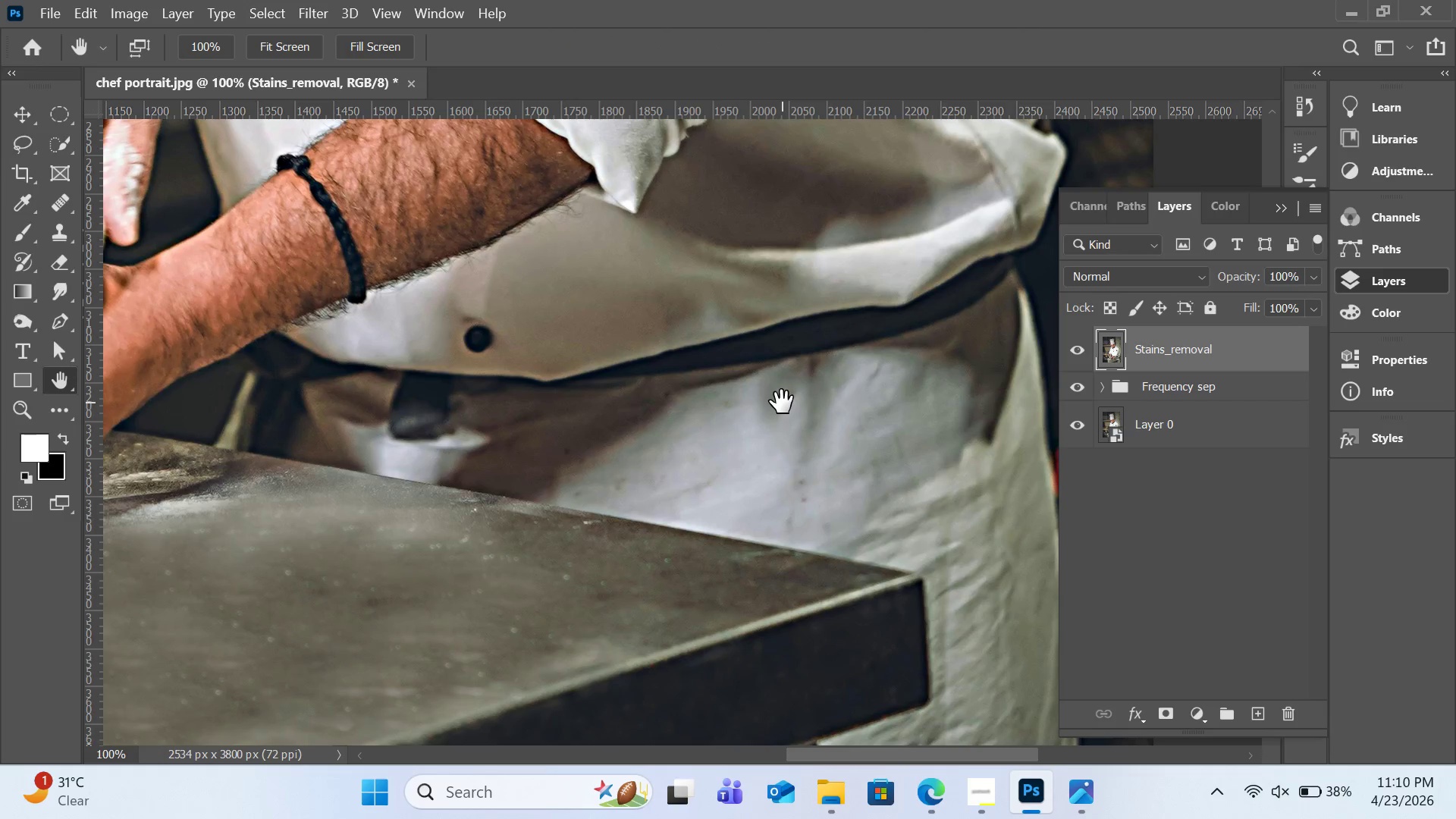 
key(BracketLeft)
 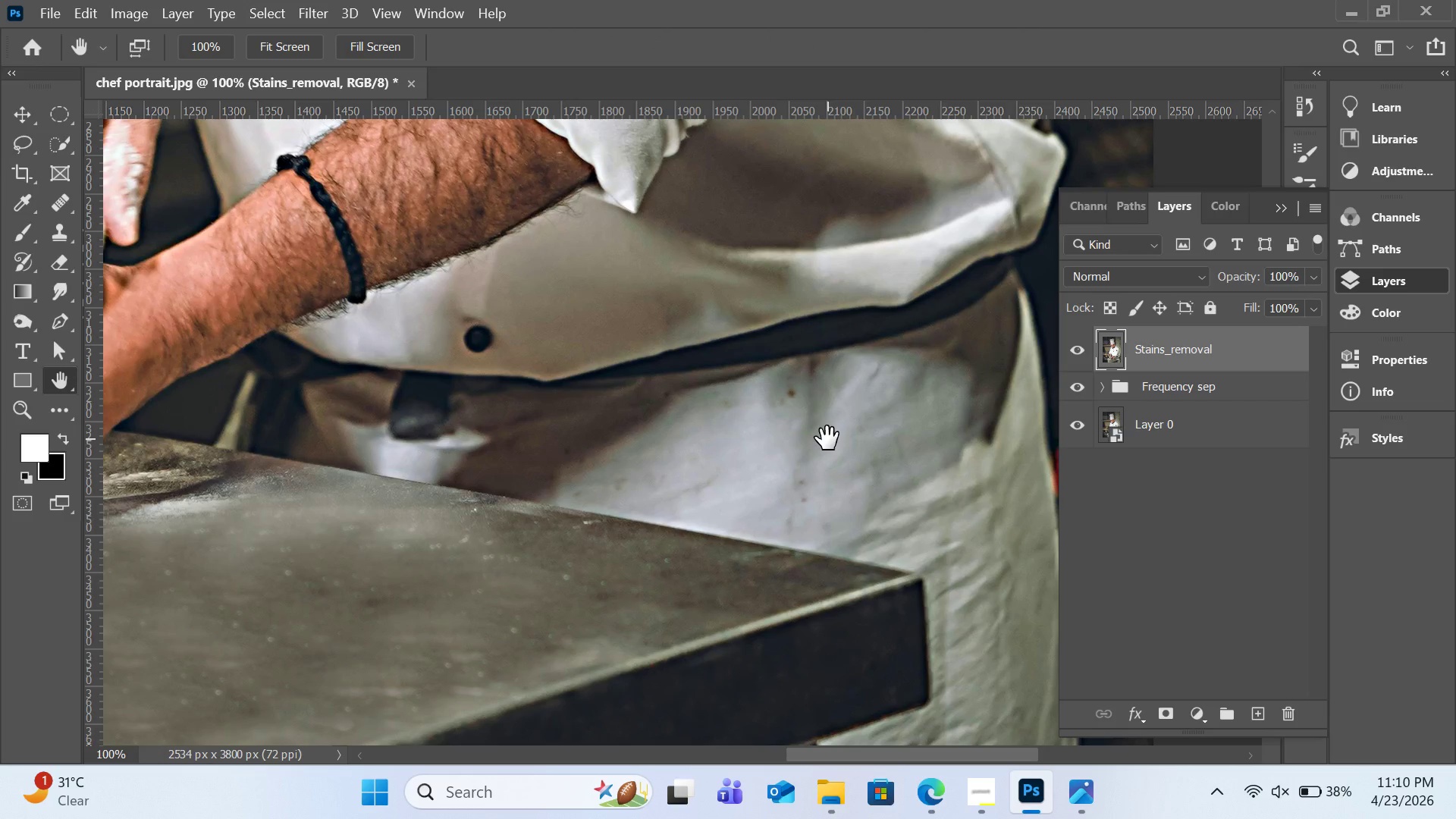 
key(S)
 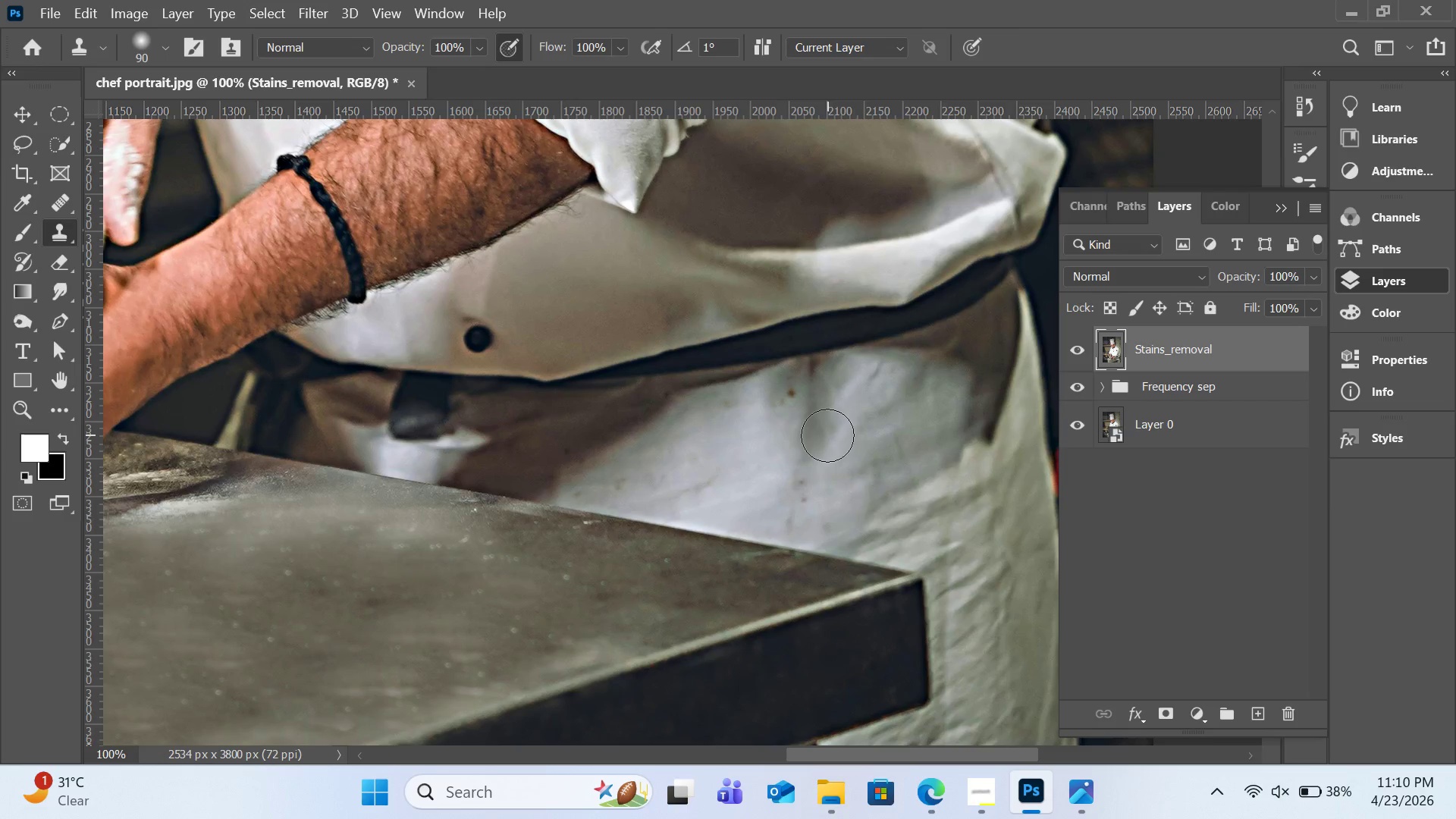 
key(BracketLeft)
 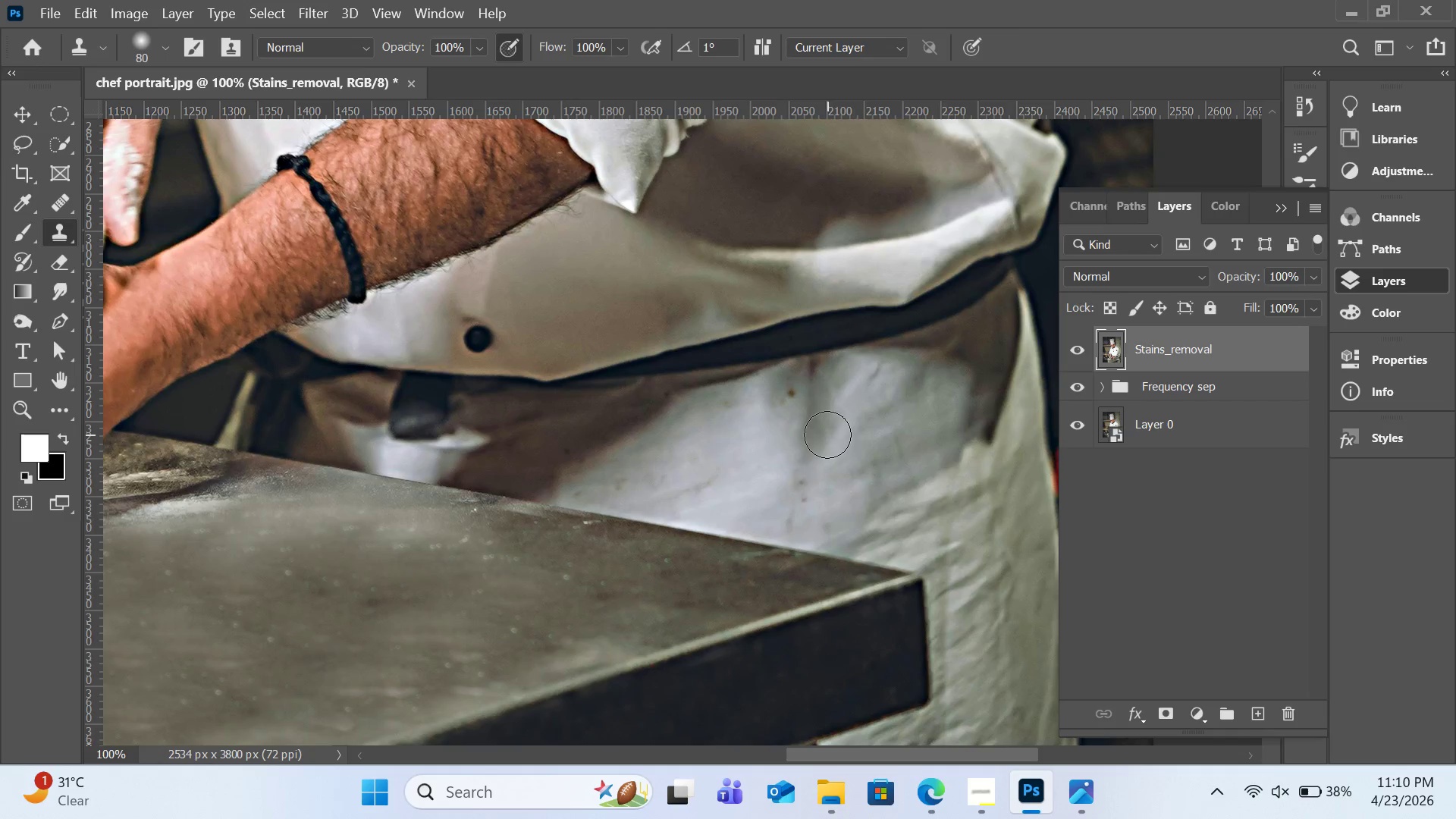 
key(BracketLeft)
 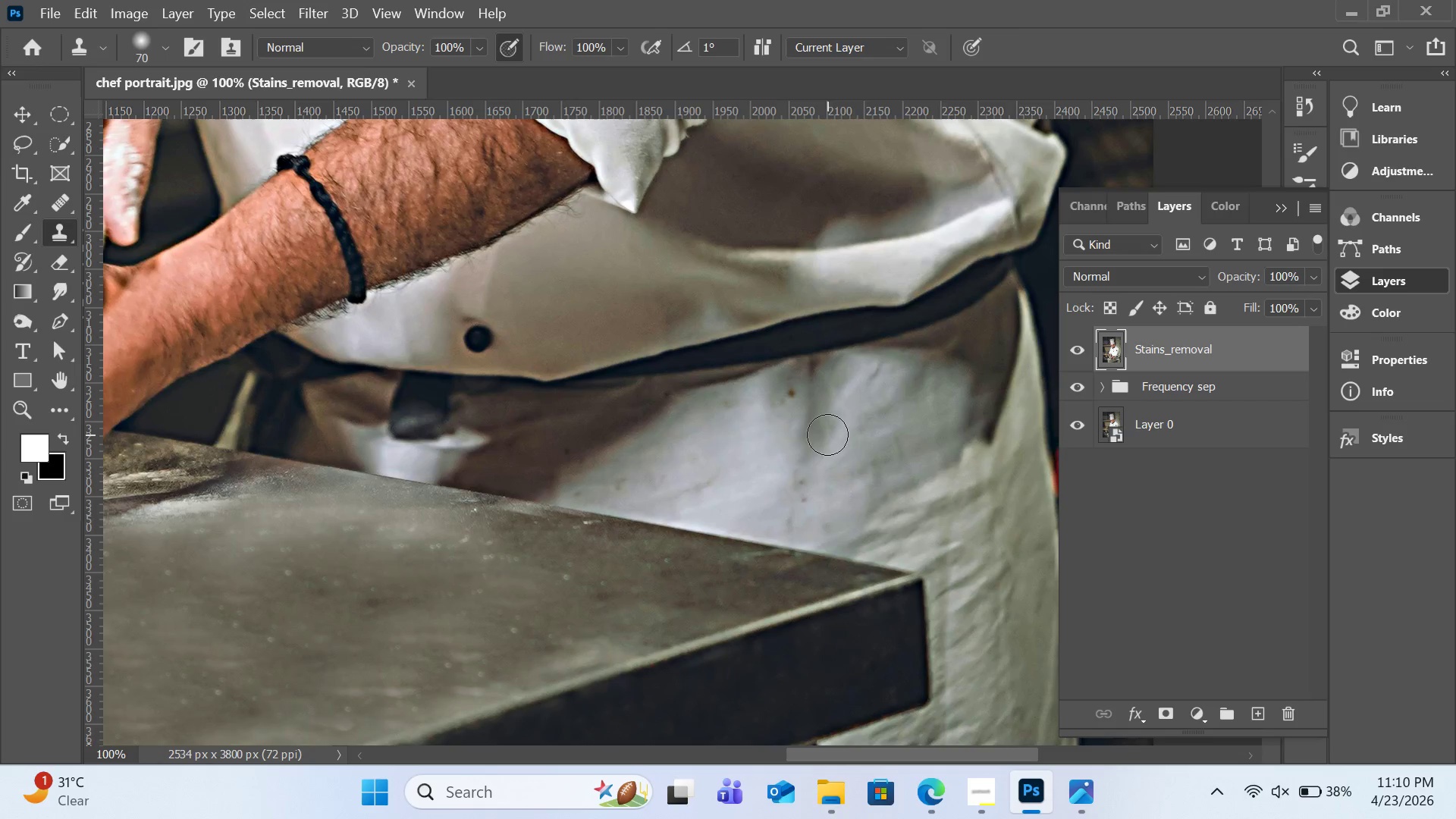 
key(BracketLeft)
 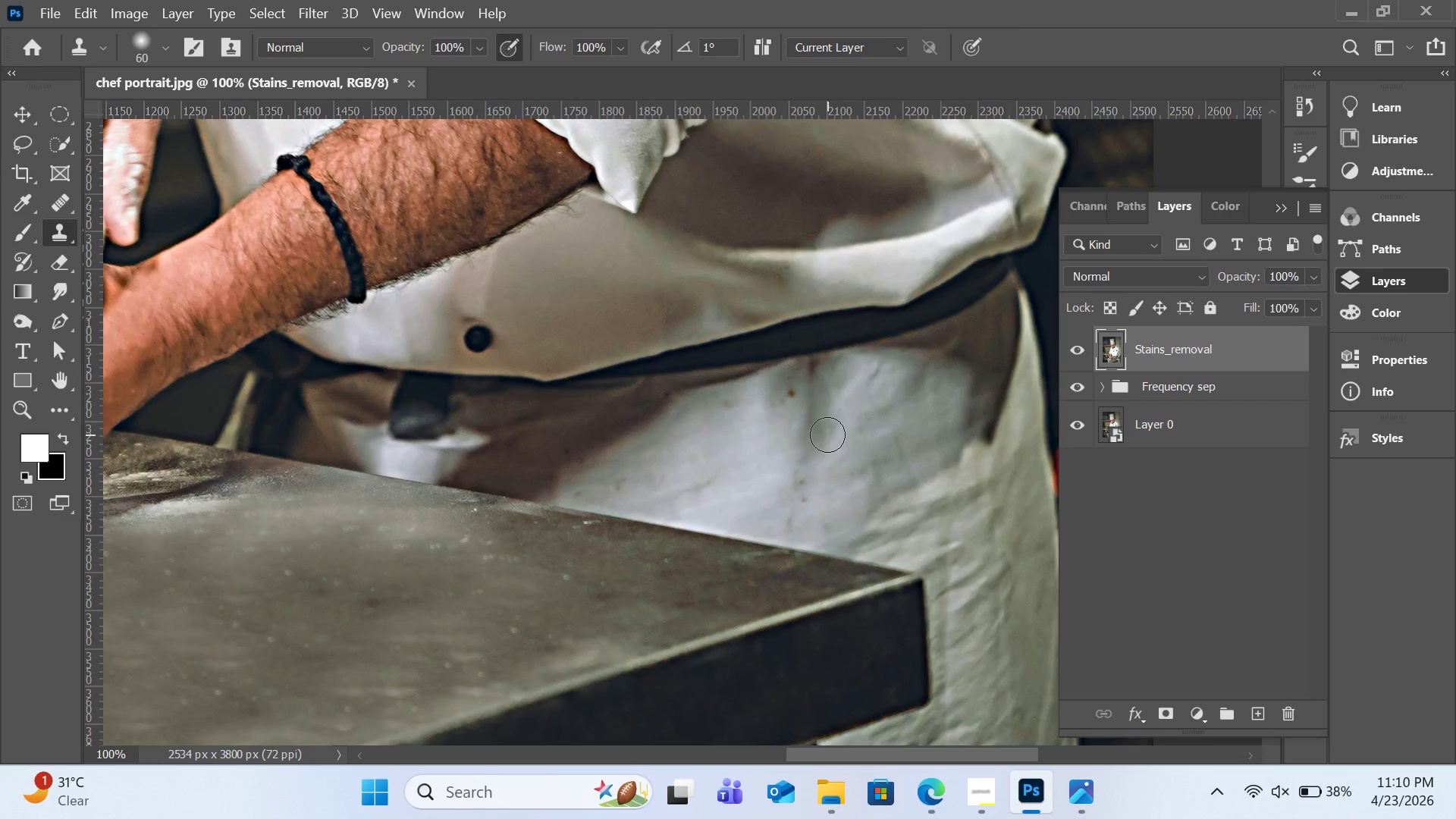 
key(BracketLeft)
 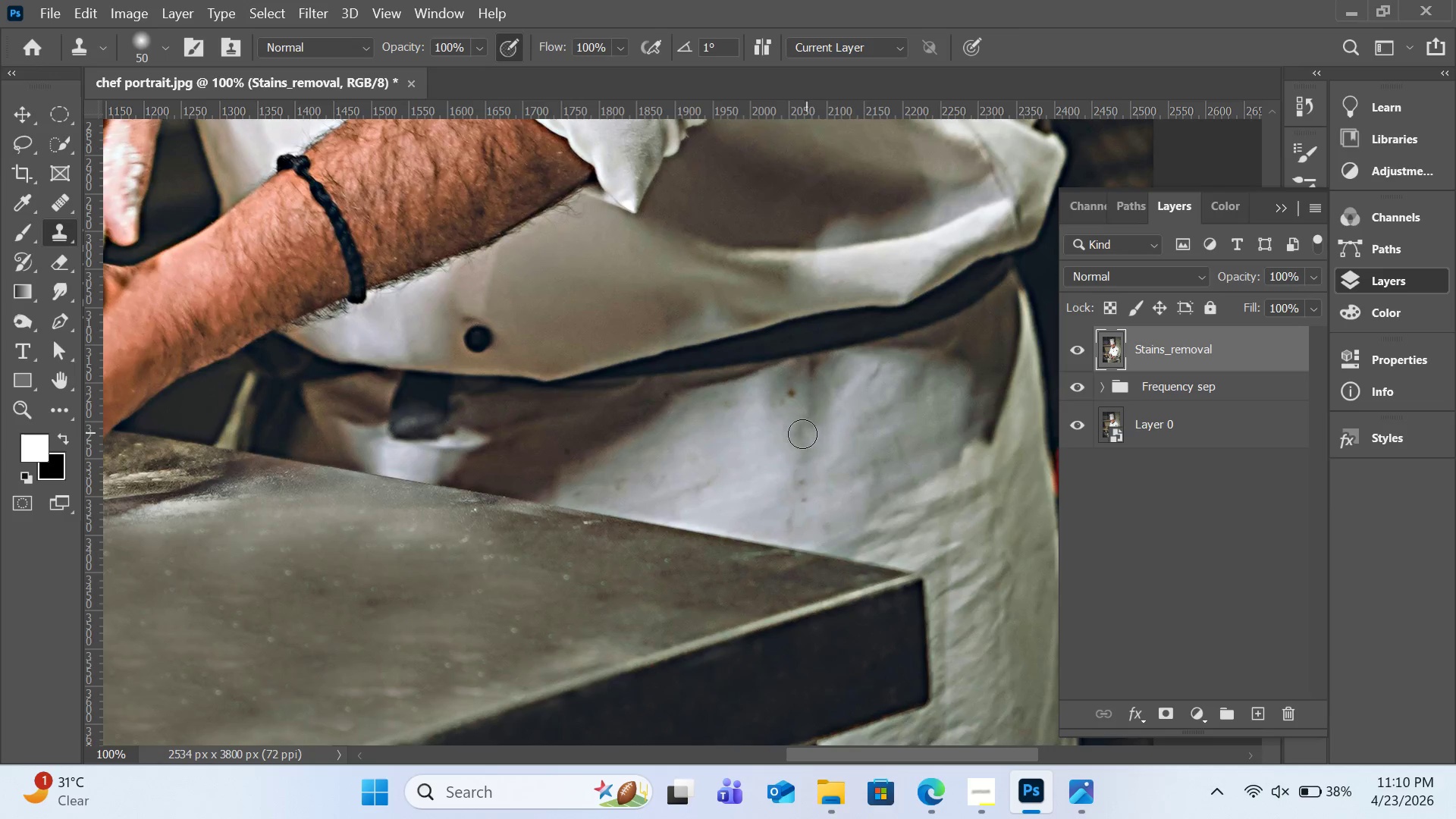 
hold_key(key=AltLeft, duration=1.06)
left_click([783, 422])
 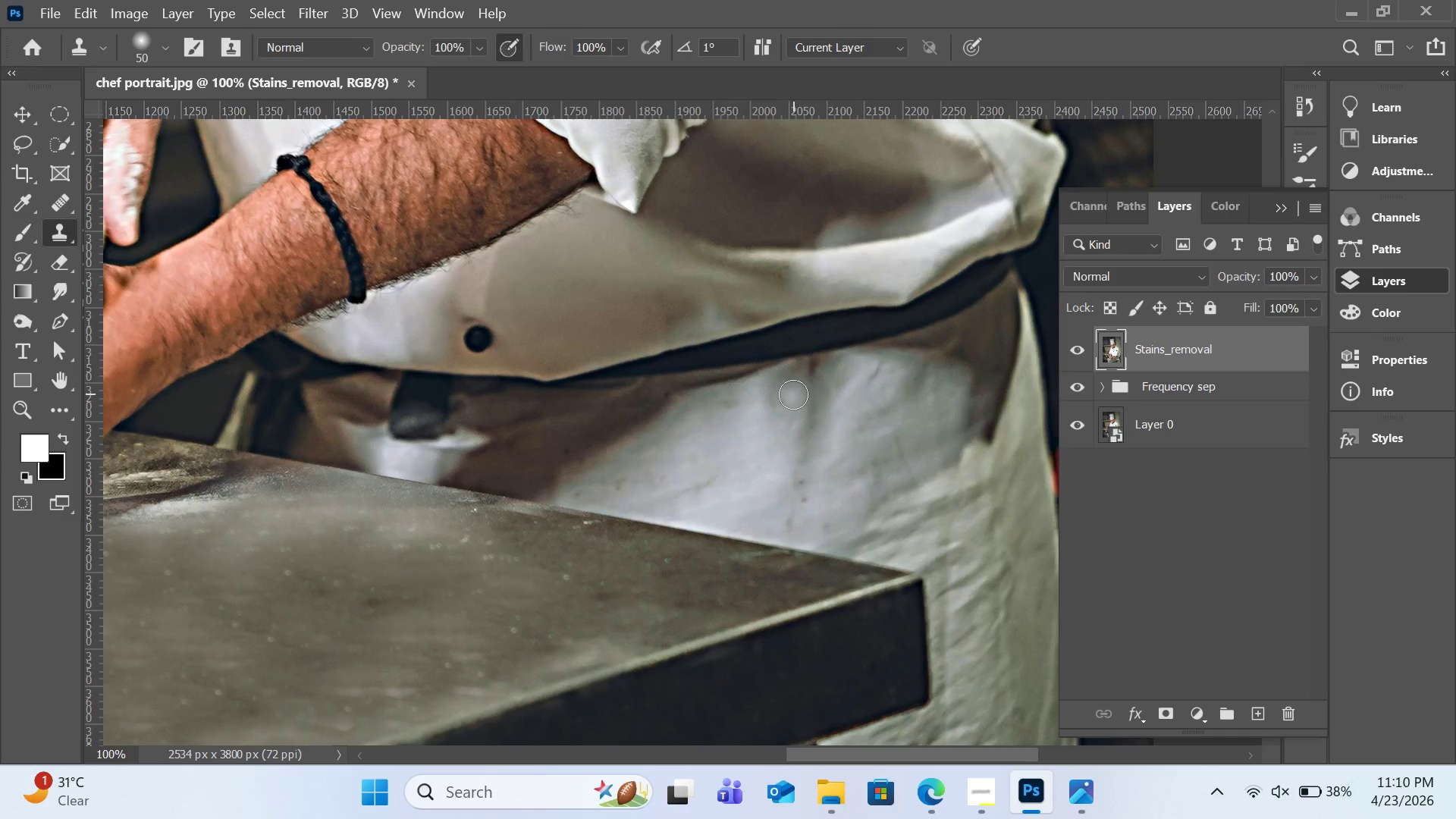 
left_click([793, 394])
 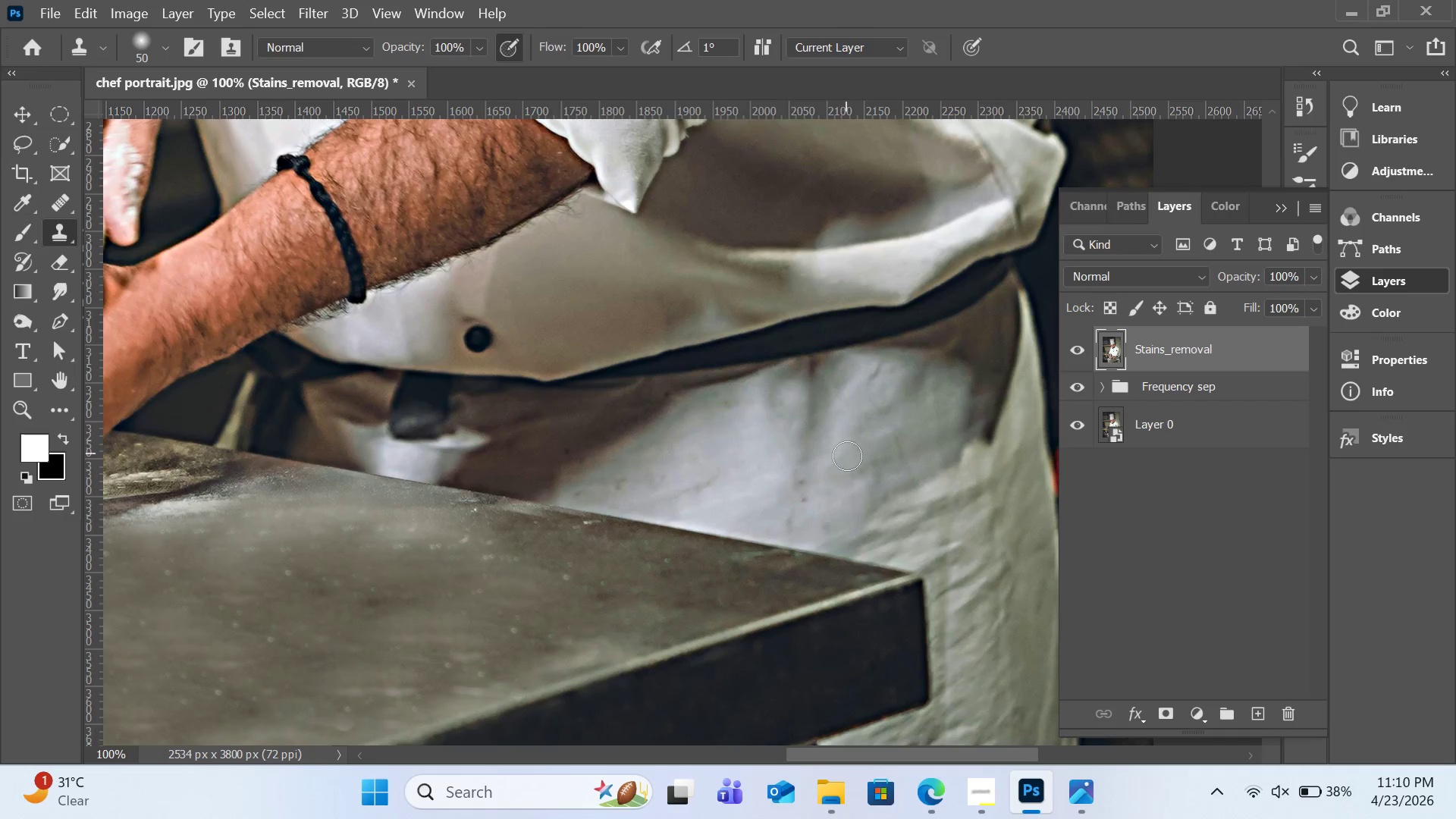 
hold_key(key=AltLeft, duration=1.3)
left_click([729, 427])
 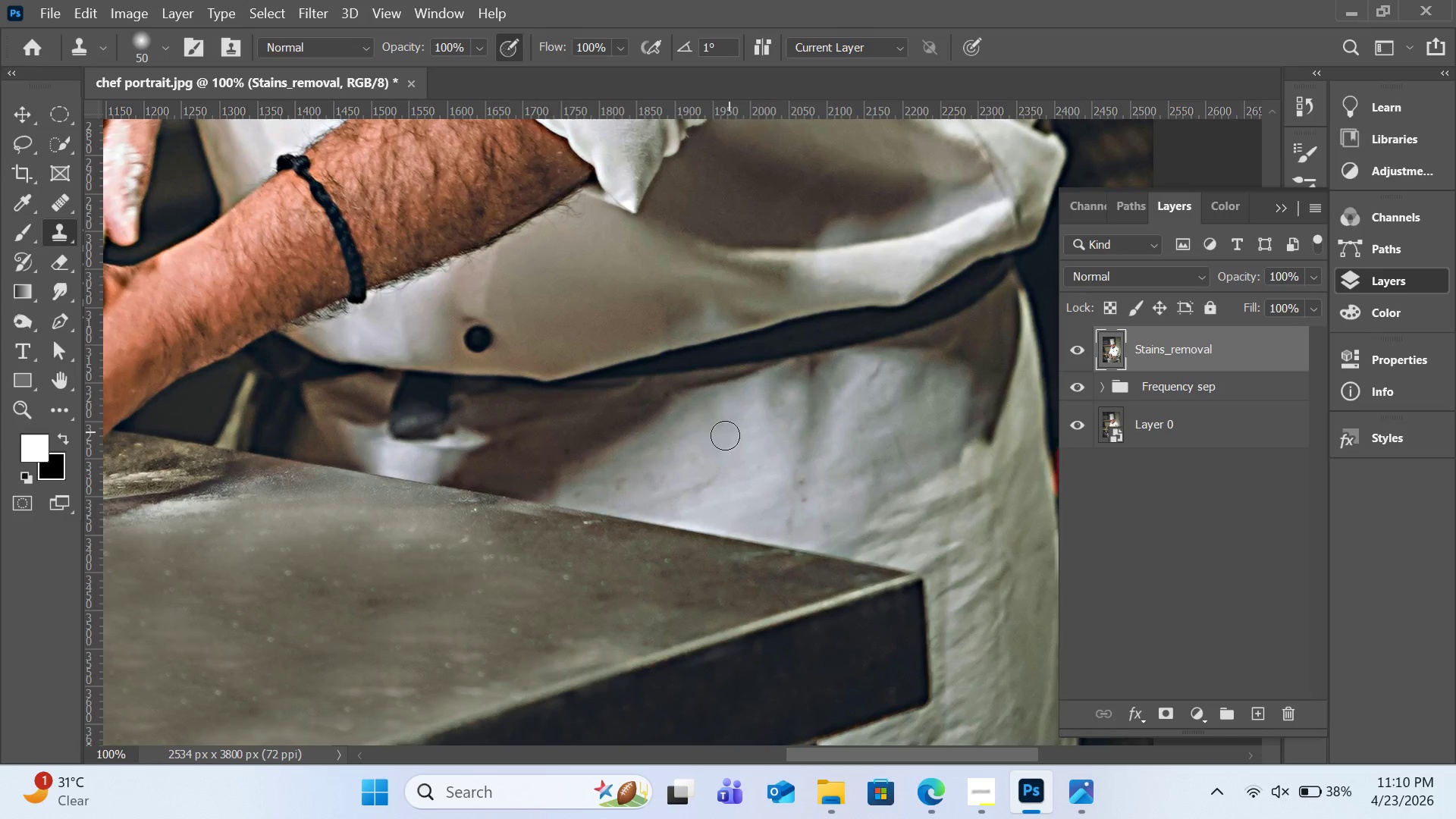 
hold_key(key=AltLeft, duration=1.0)
left_click([620, 466])
 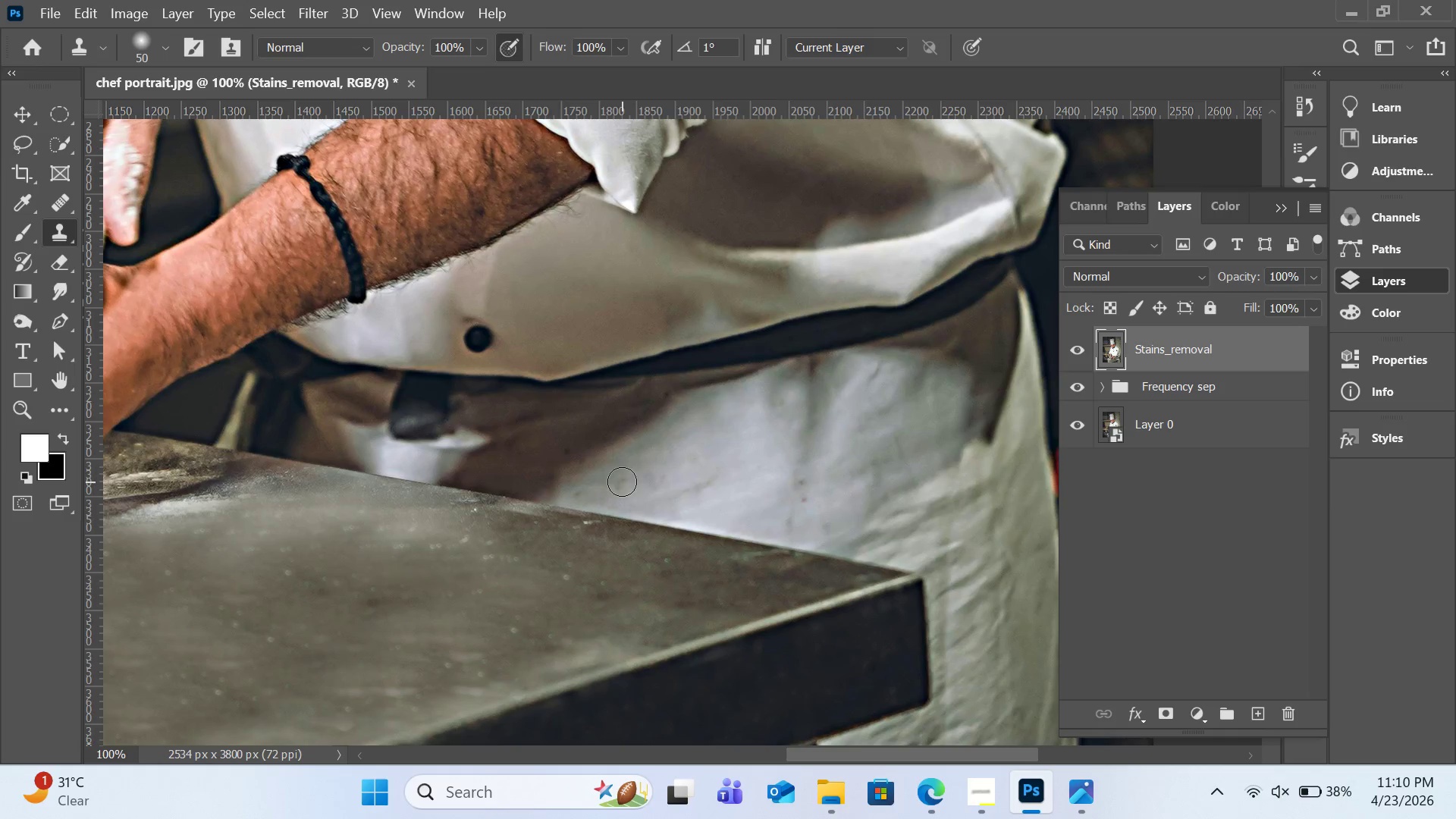 
left_click([622, 482])
 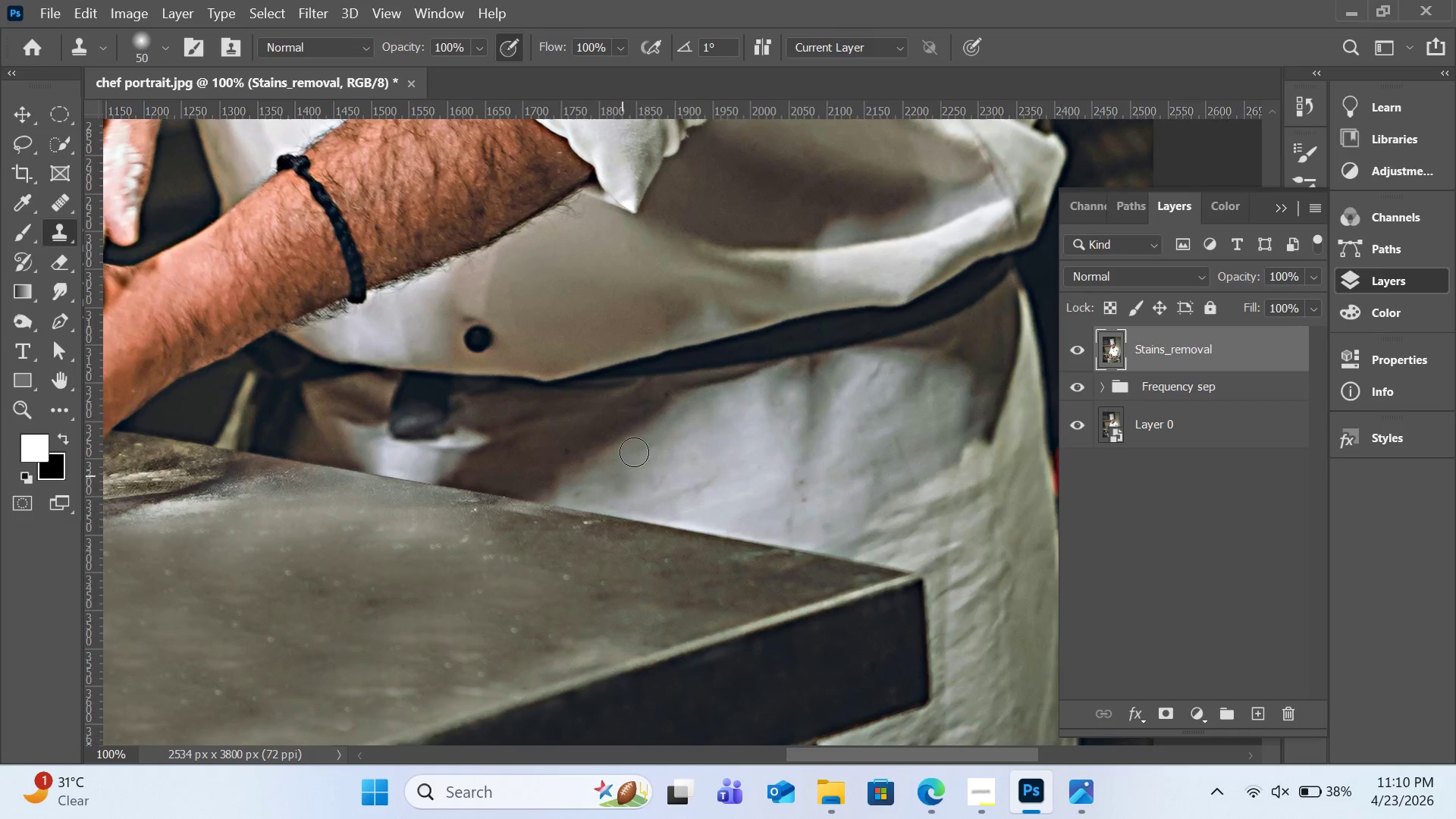 
hold_key(key=AltLeft, duration=0.75)
 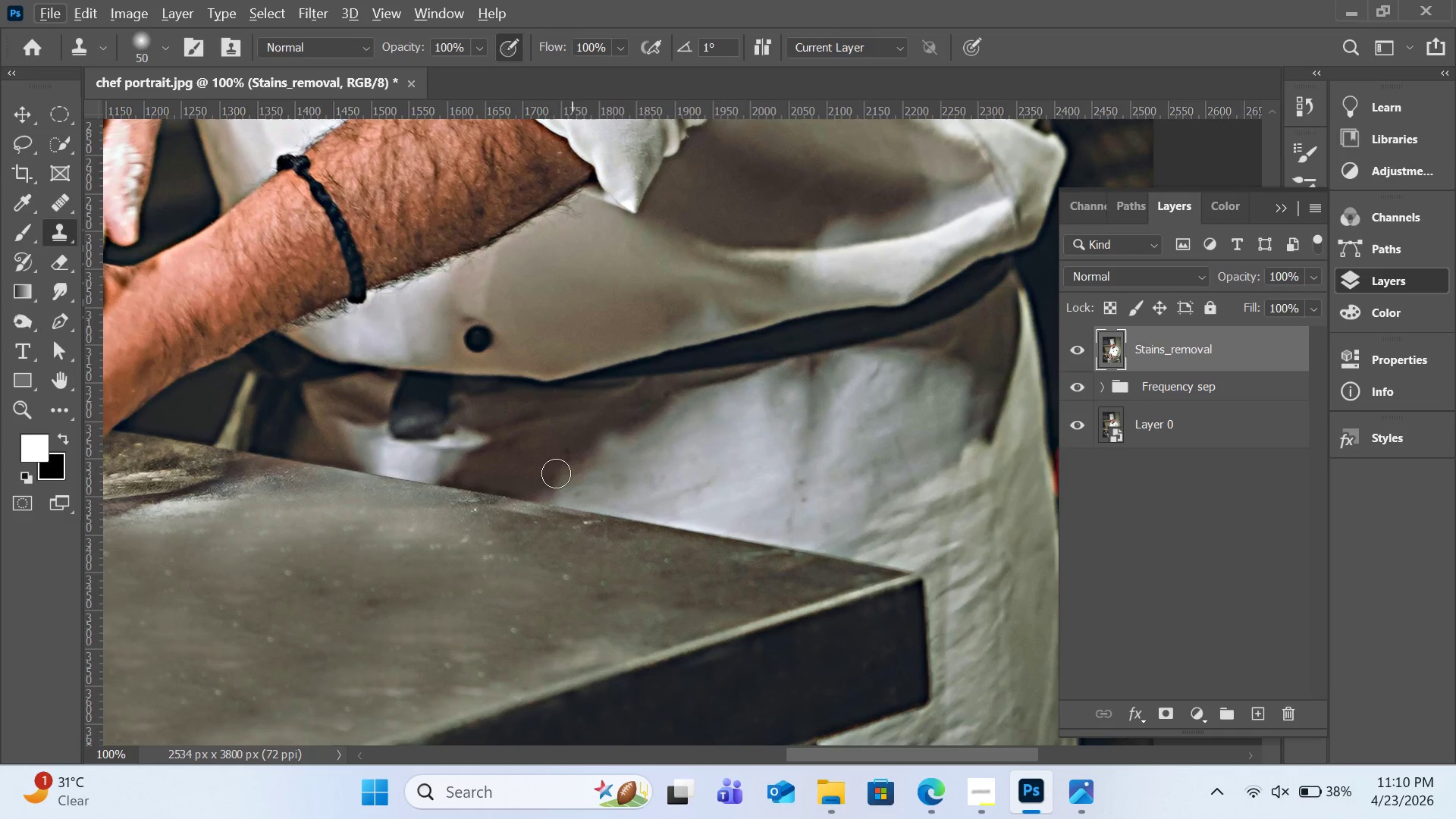 
hold_key(key=AltLeft, duration=0.56)
left_click([480, 521])
 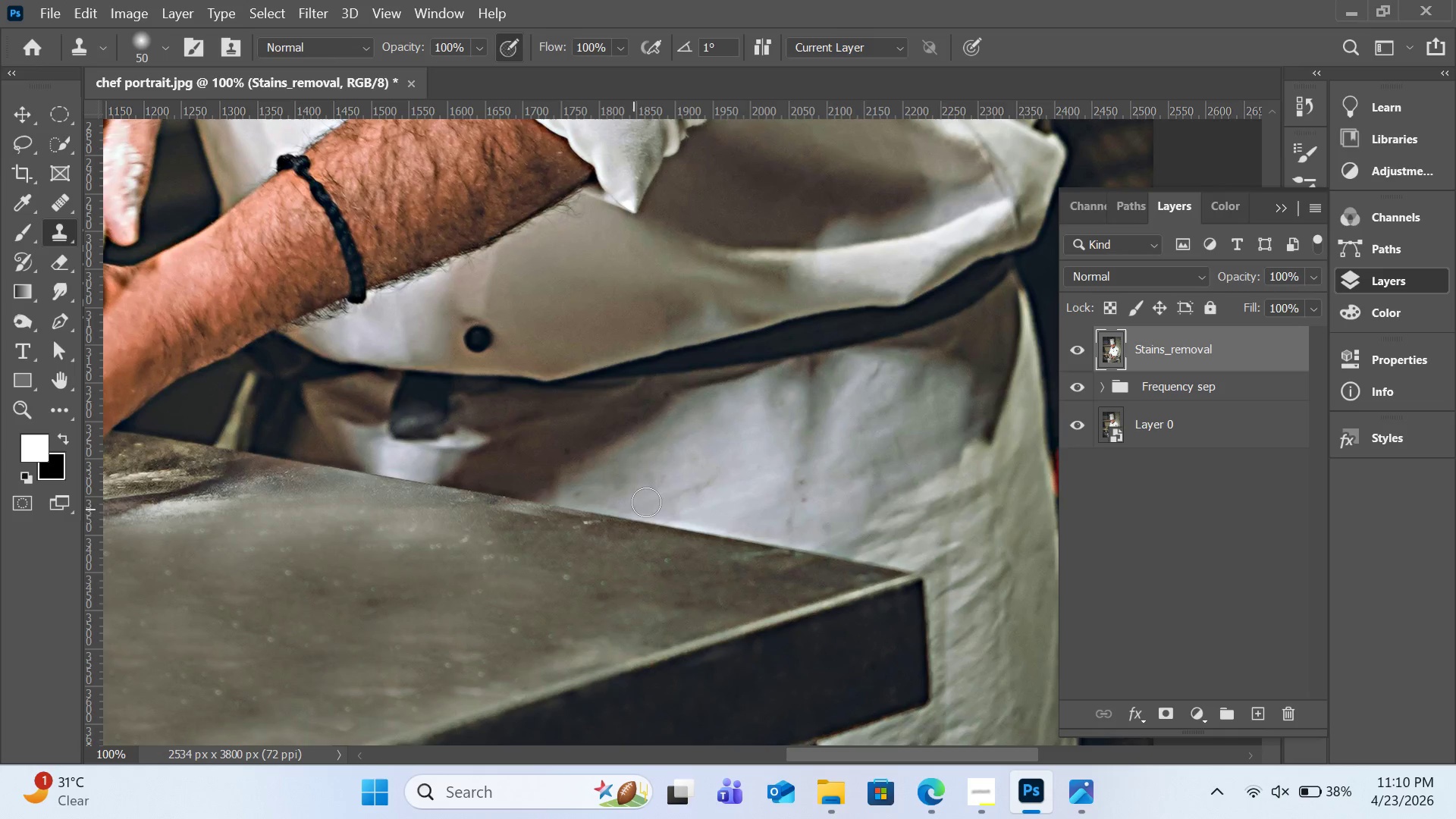 
hold_key(key=AltLeft, duration=0.38)
left_click([603, 548])
 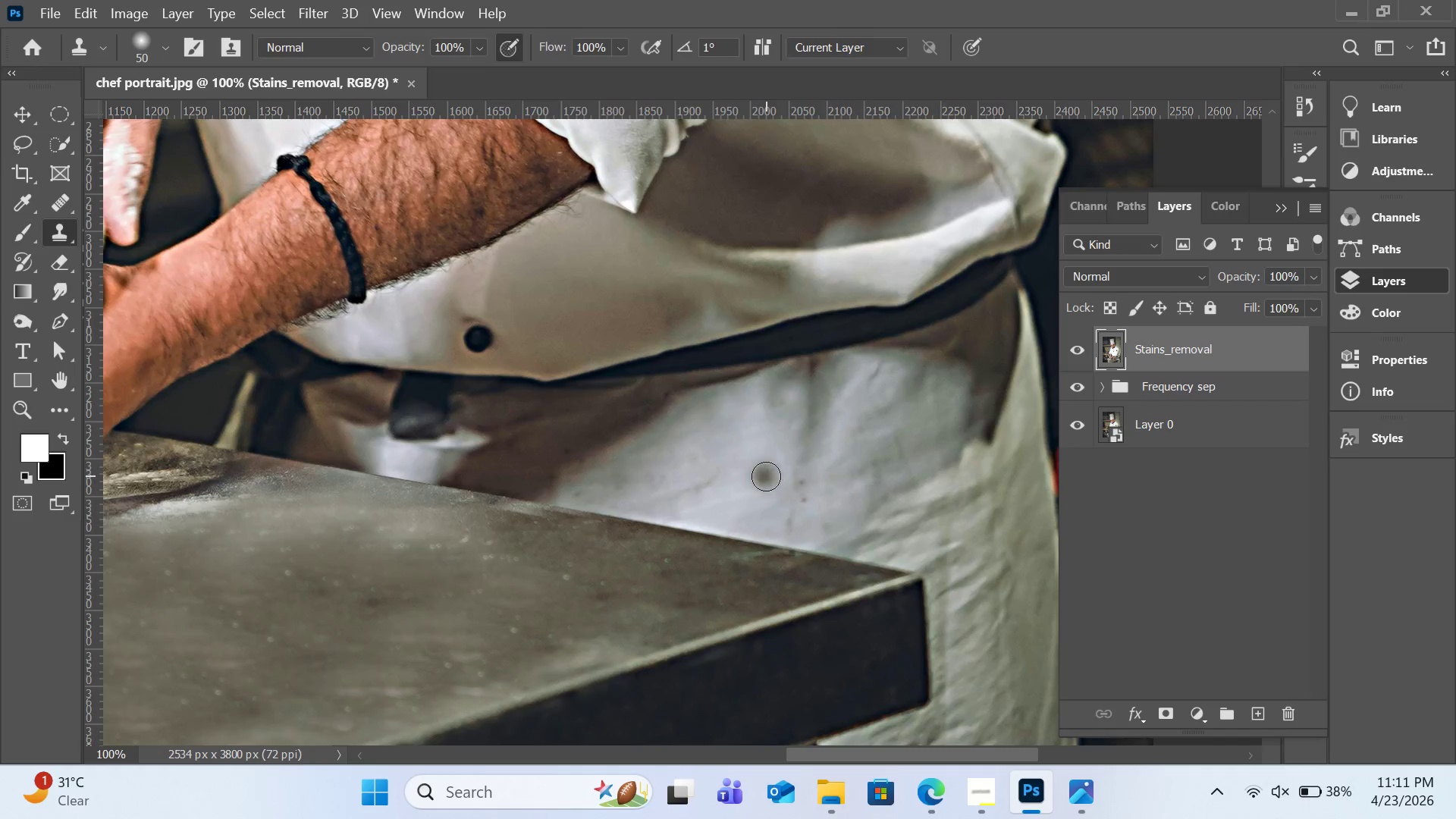 
scroll: coordinate [776, 459], scroll_direction: up, amount: 27.0
 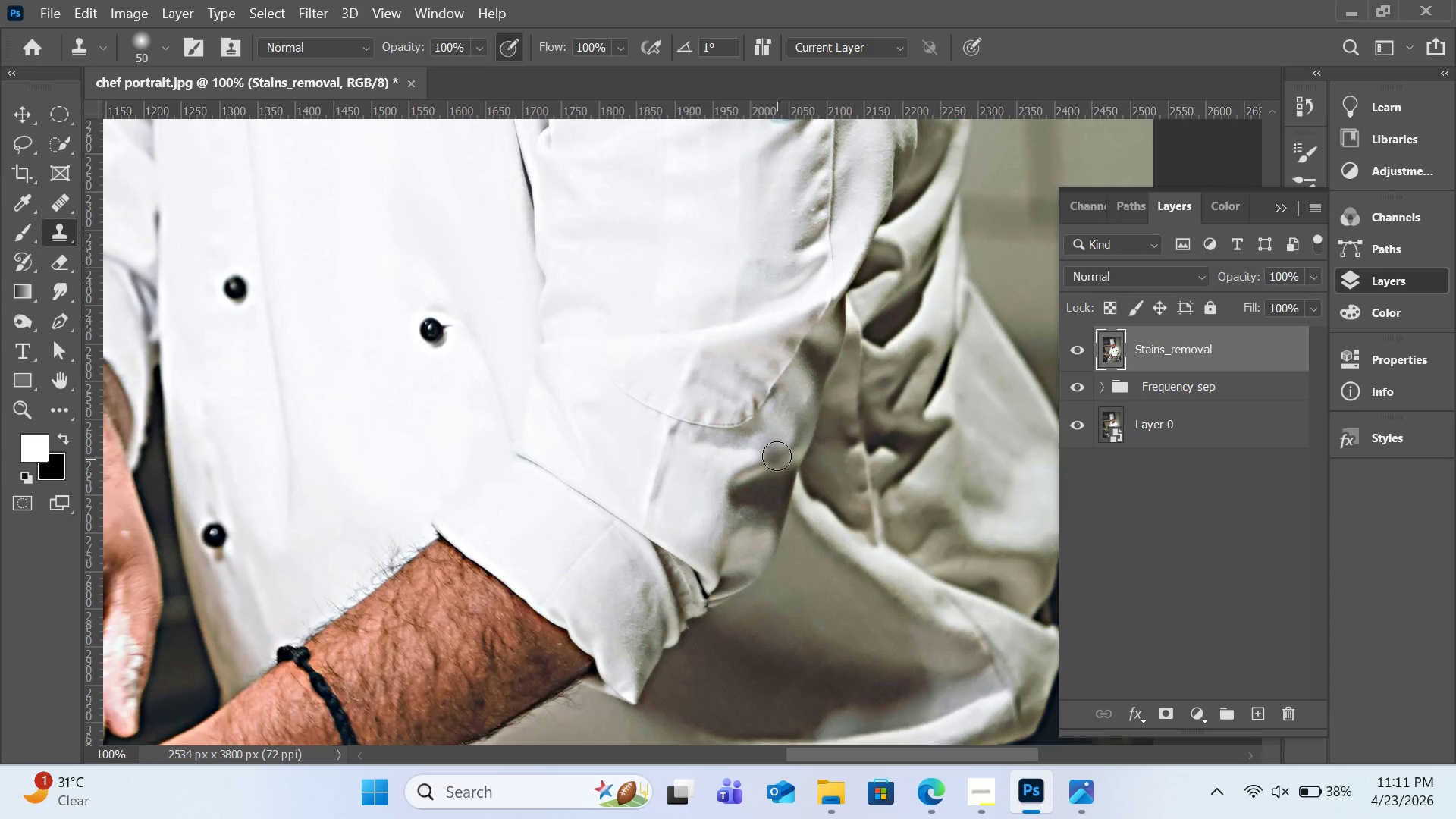 
key(Control+Minus)
 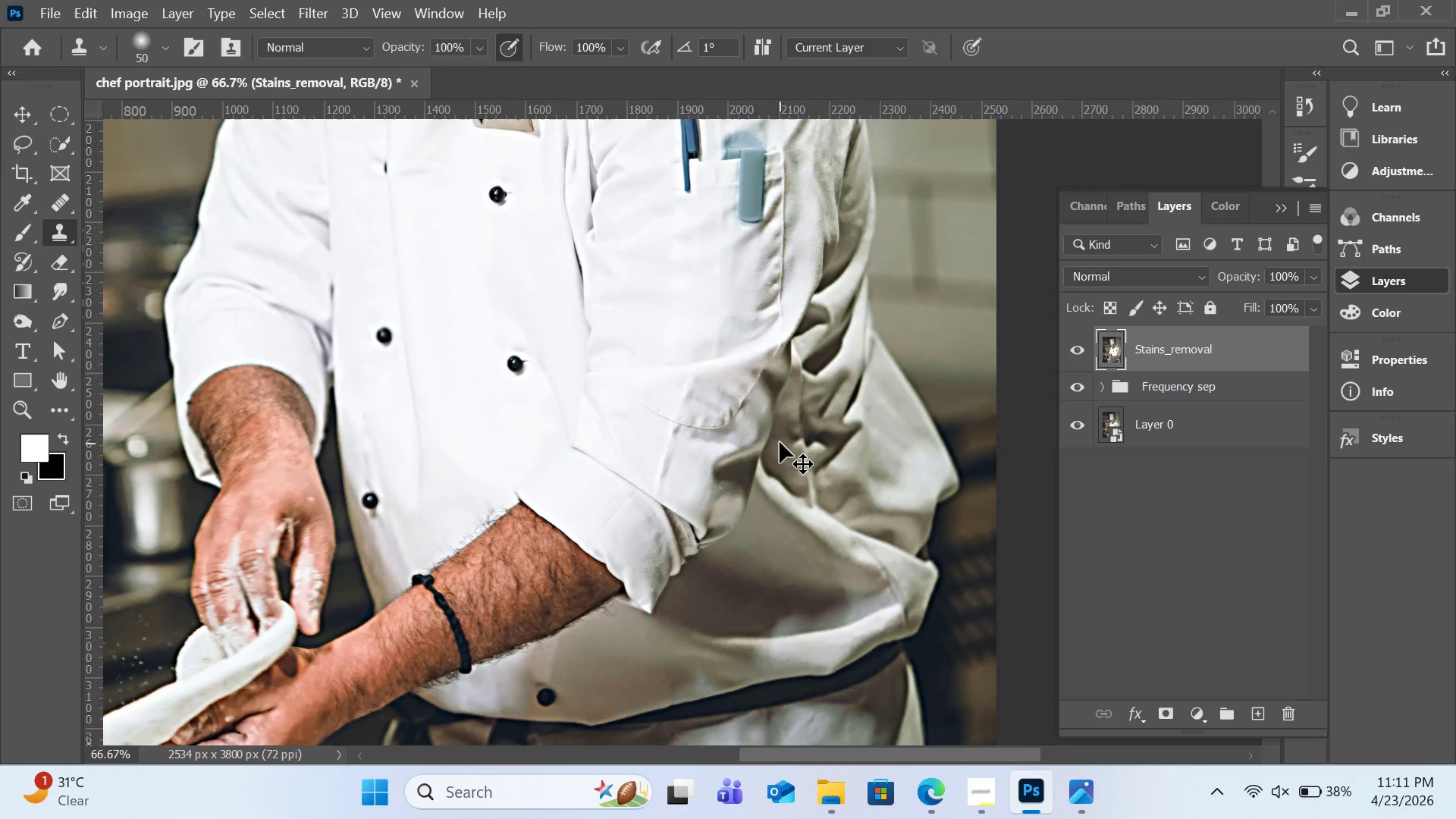 
key(Control+Minus)
 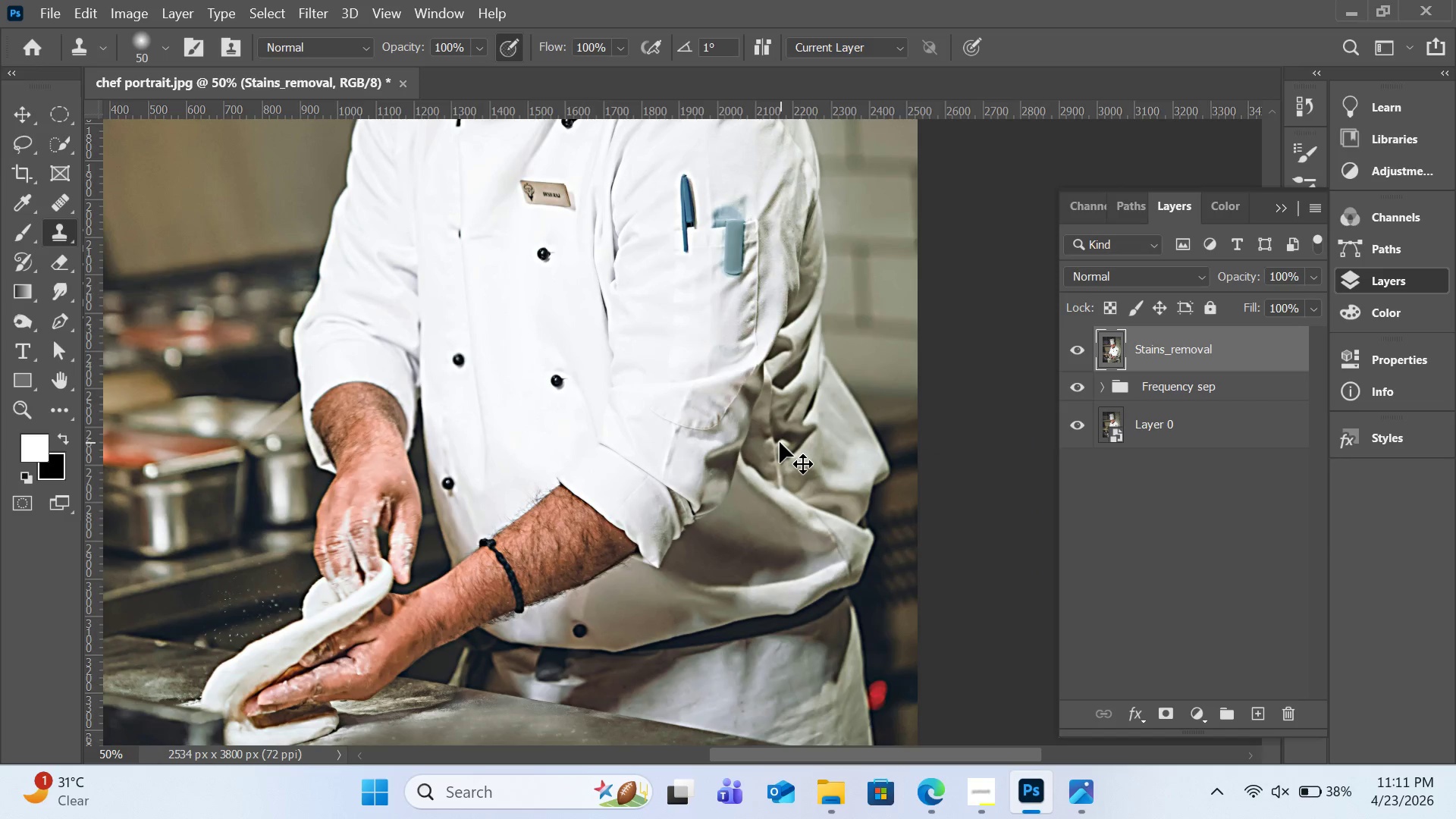 
key(Control+Minus)
 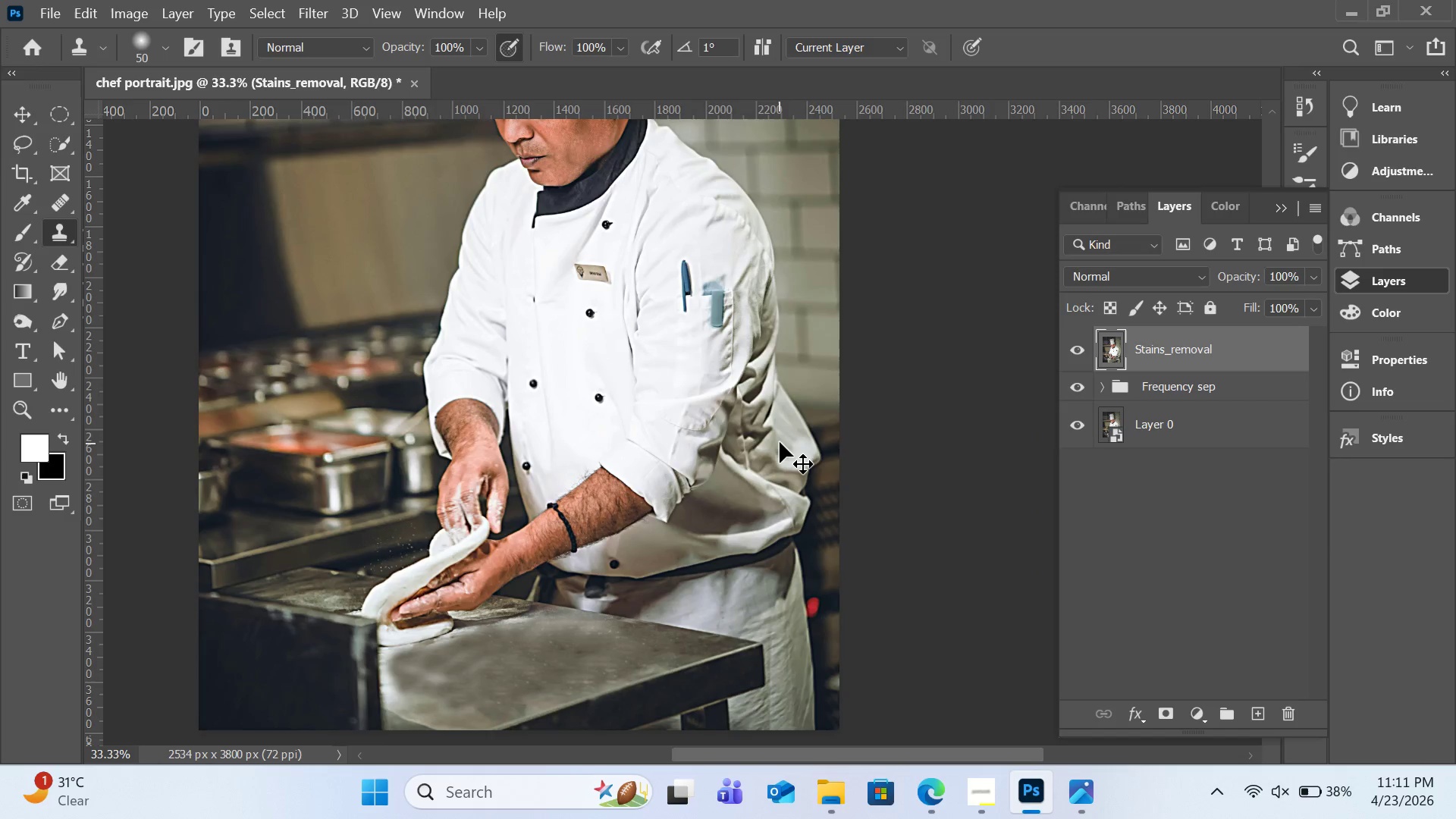 
key(Control+Minus)
 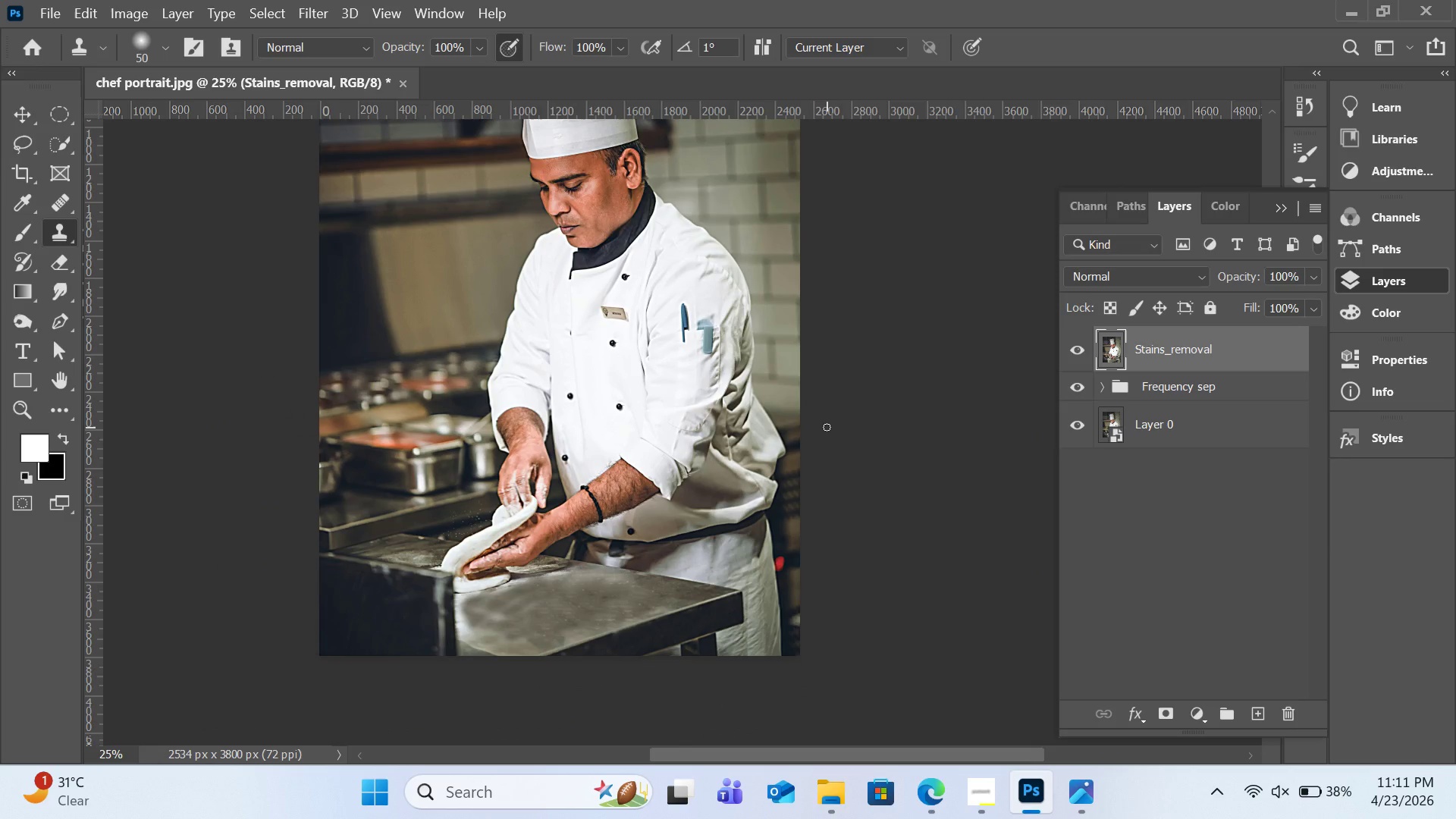 
wait(10.33)
 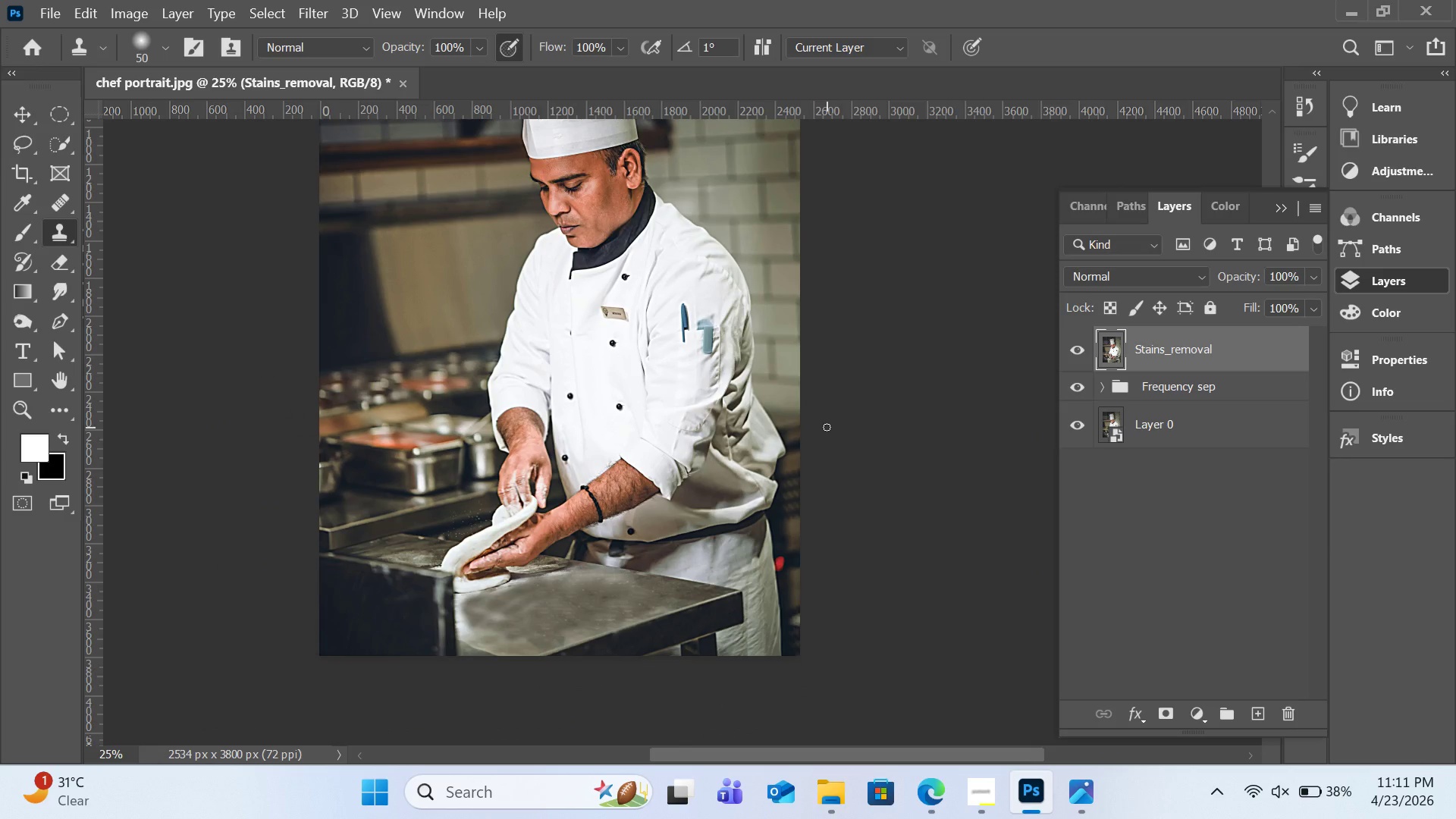 
key(Control+Equal)
 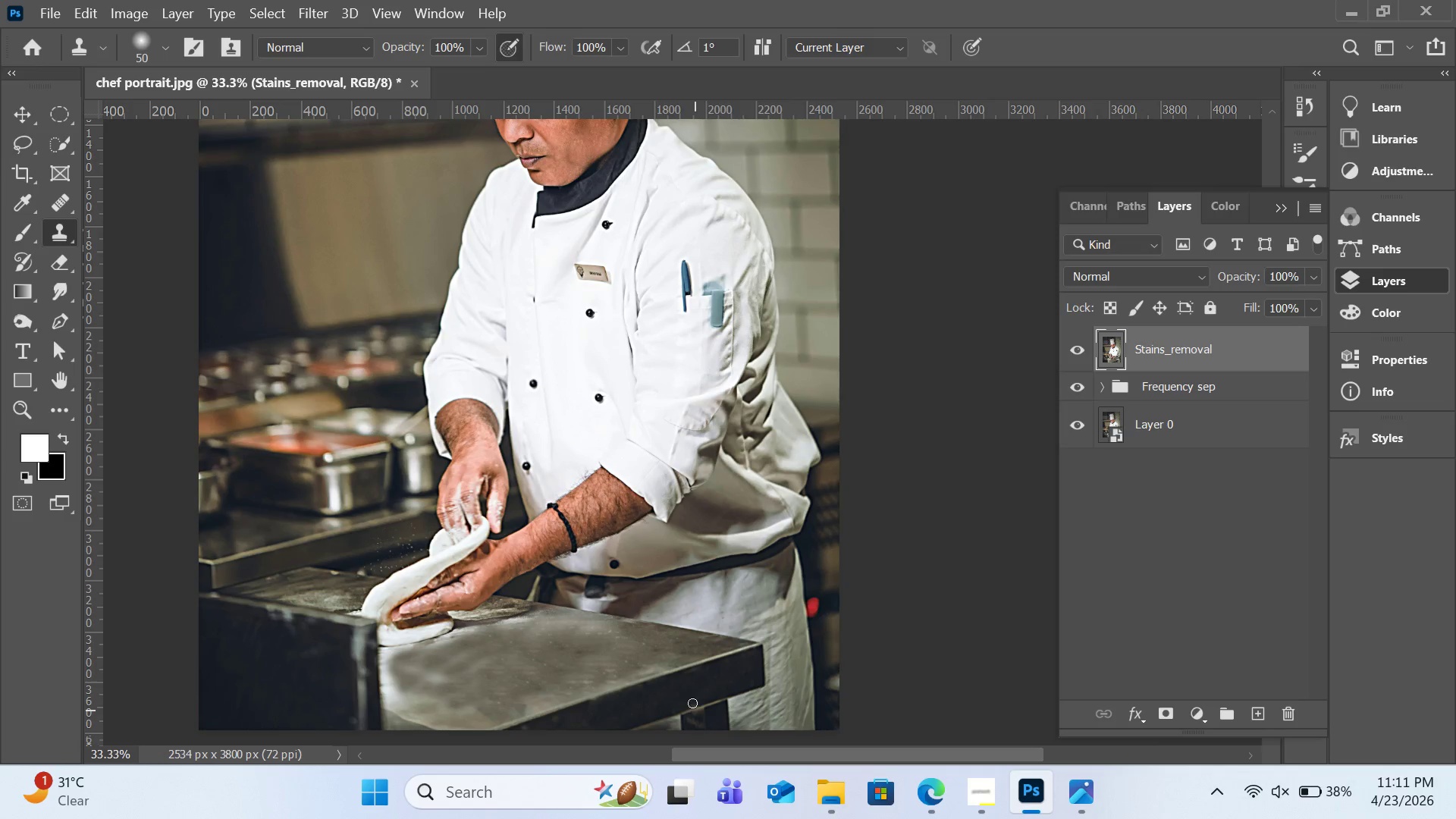 
key(Control+Equal)
 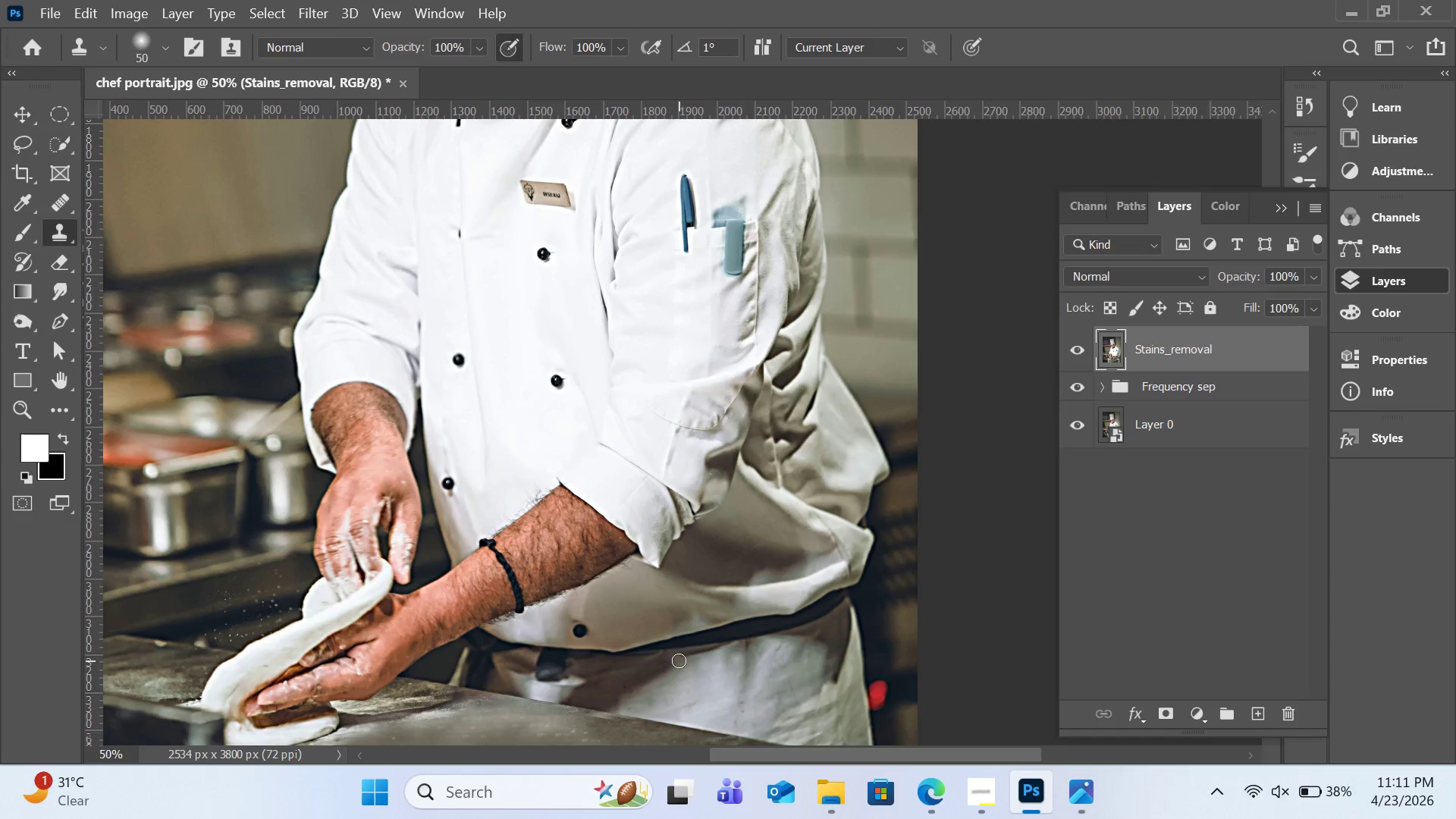 
key(H)
 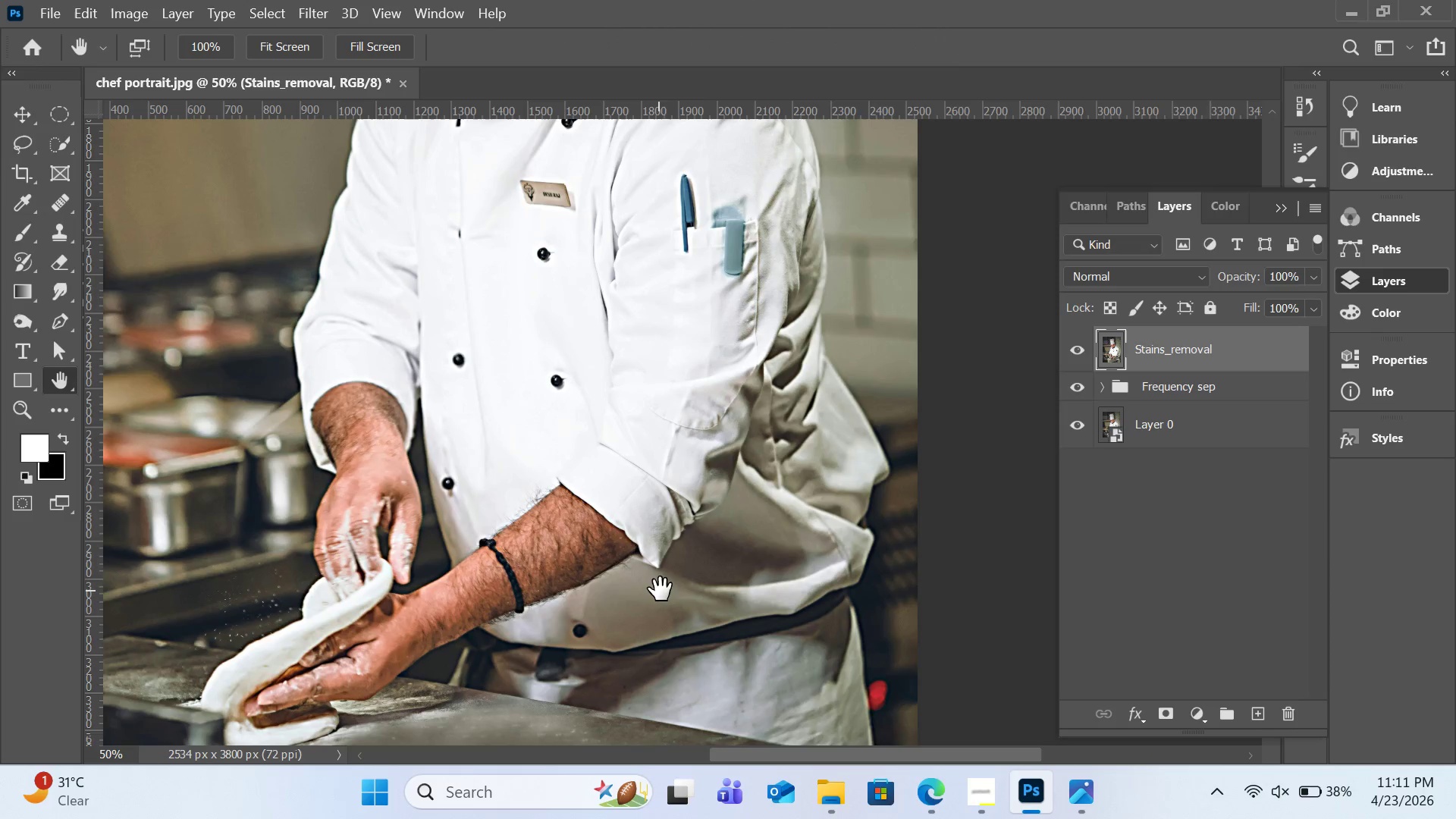 
left_click_drag(start_coordinate=[663, 589], to_coordinate=[830, 415])
 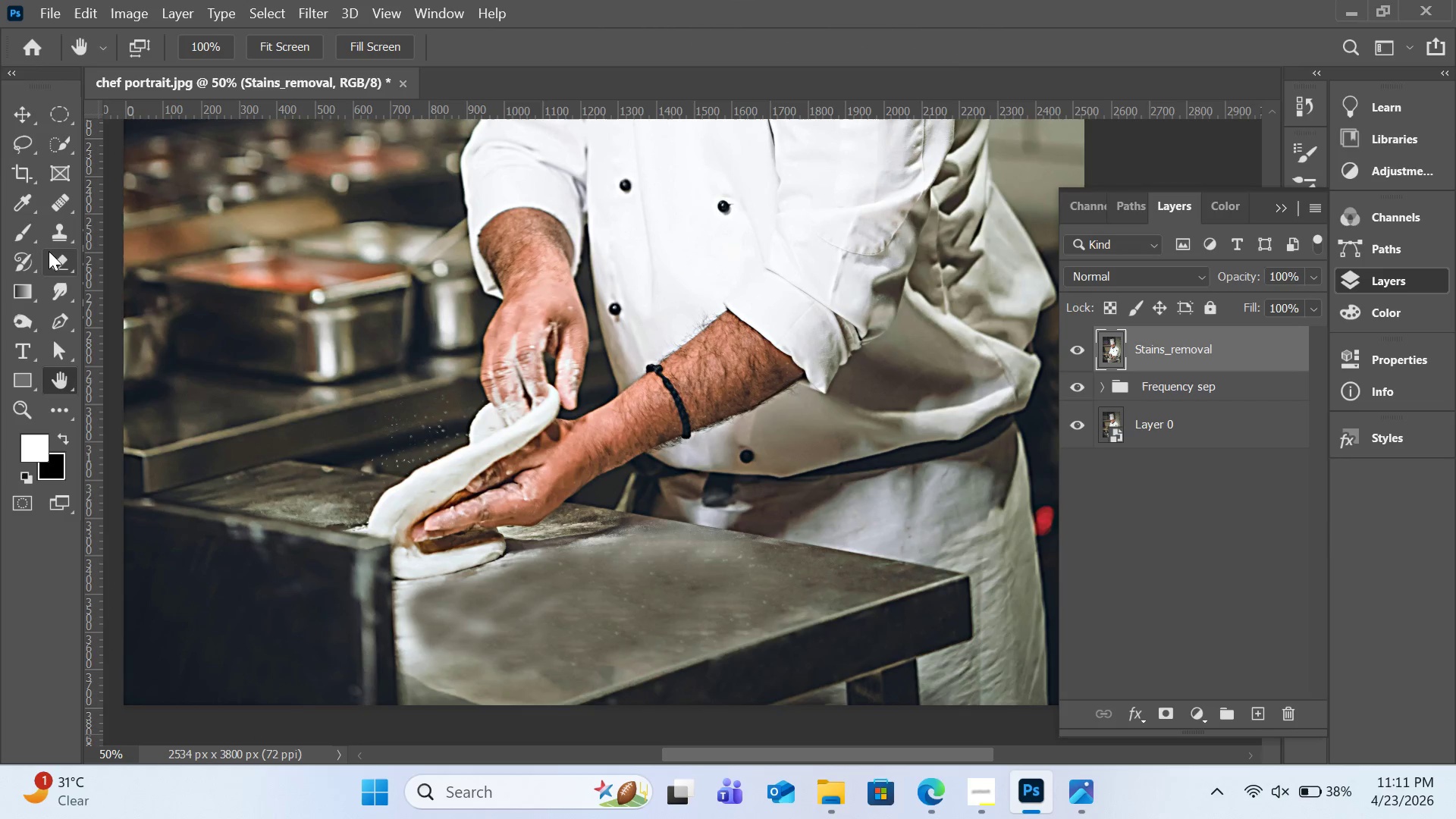 
left_click([52, 227])
 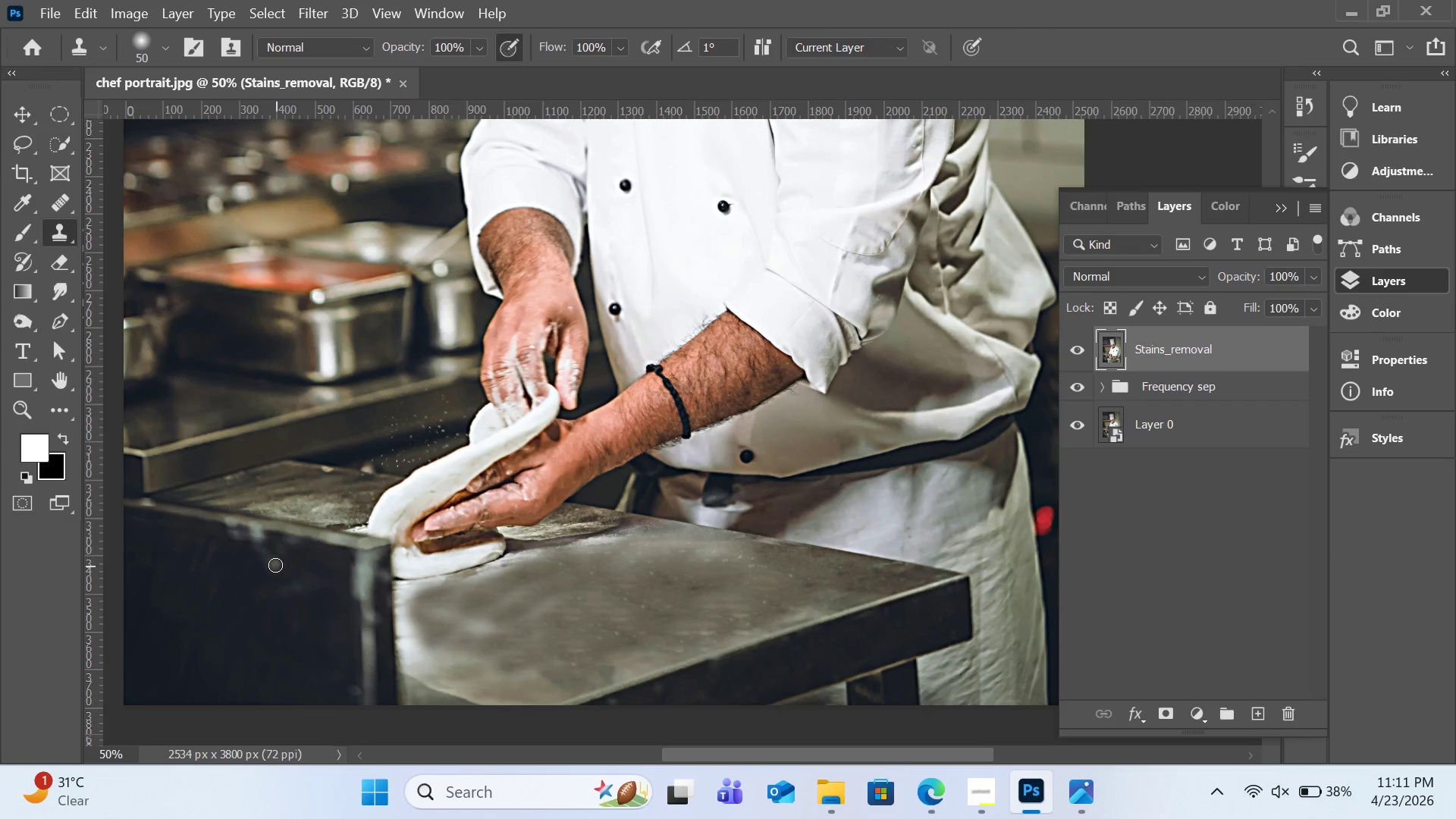 
hold_key(key=AltLeft, duration=1.27)
left_click([276, 544])
 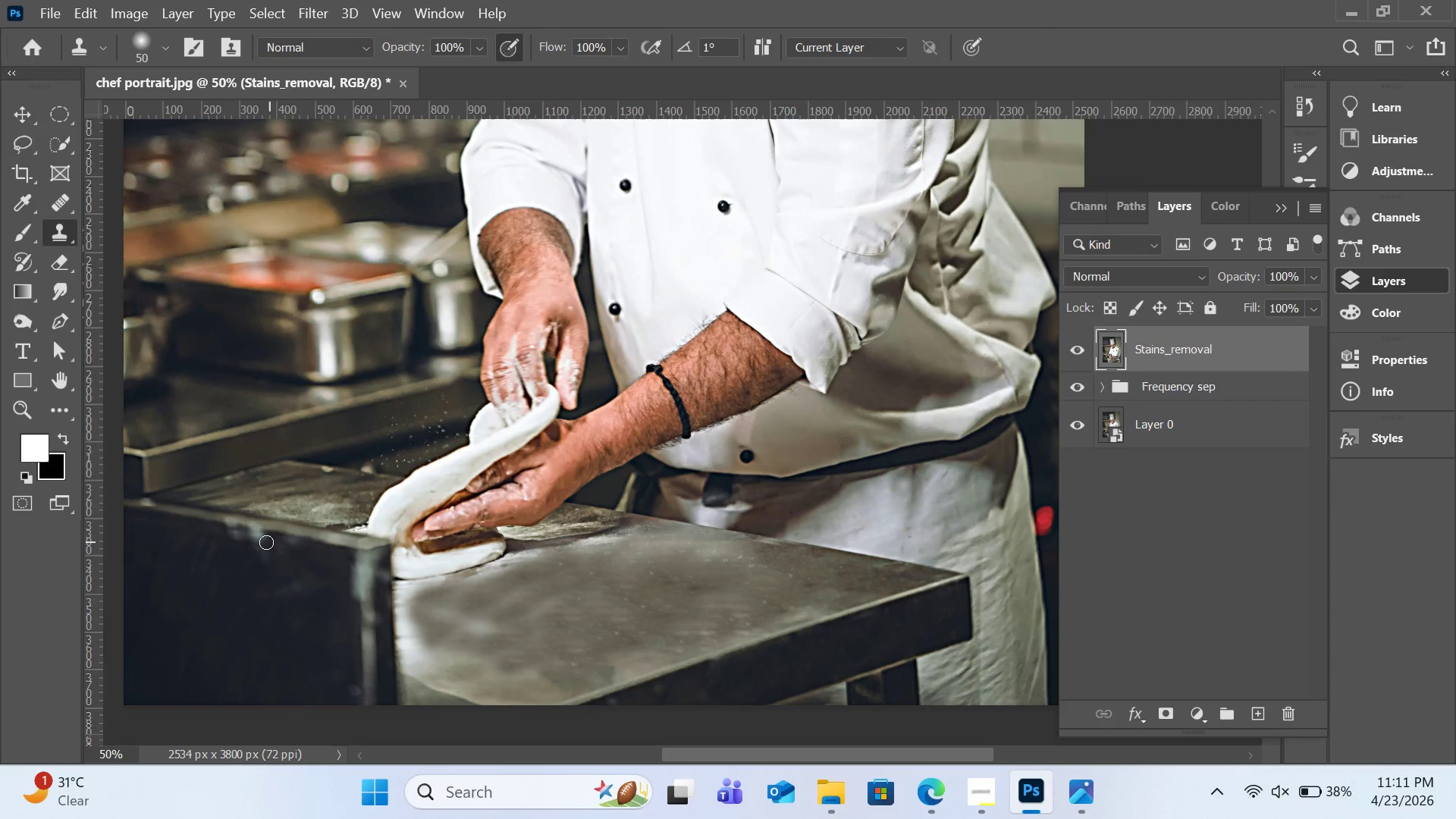 
left_click_drag(start_coordinate=[266, 542], to_coordinate=[251, 536])
 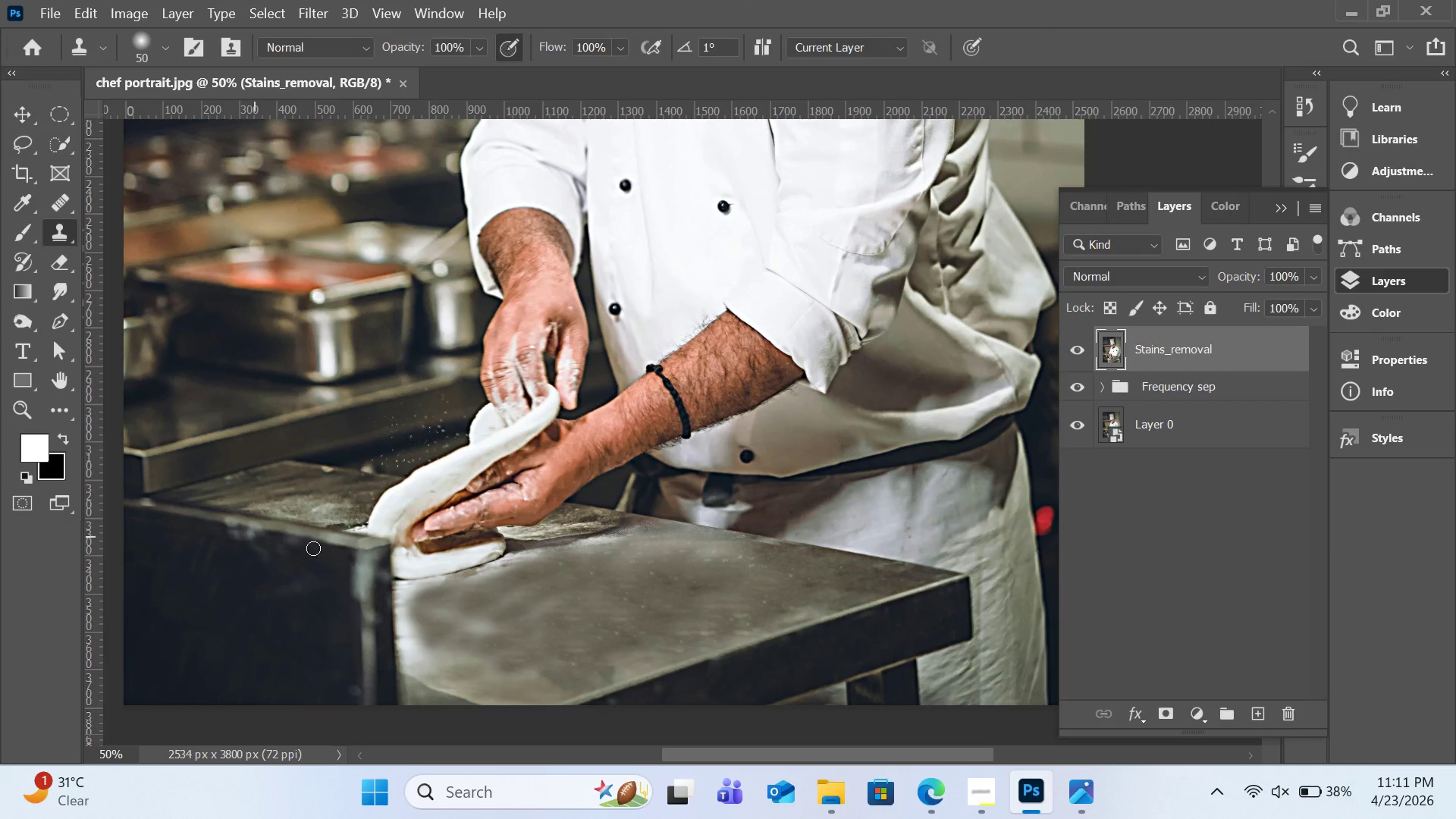 
hold_key(key=AltLeft, duration=0.66)
left_click([267, 543])
 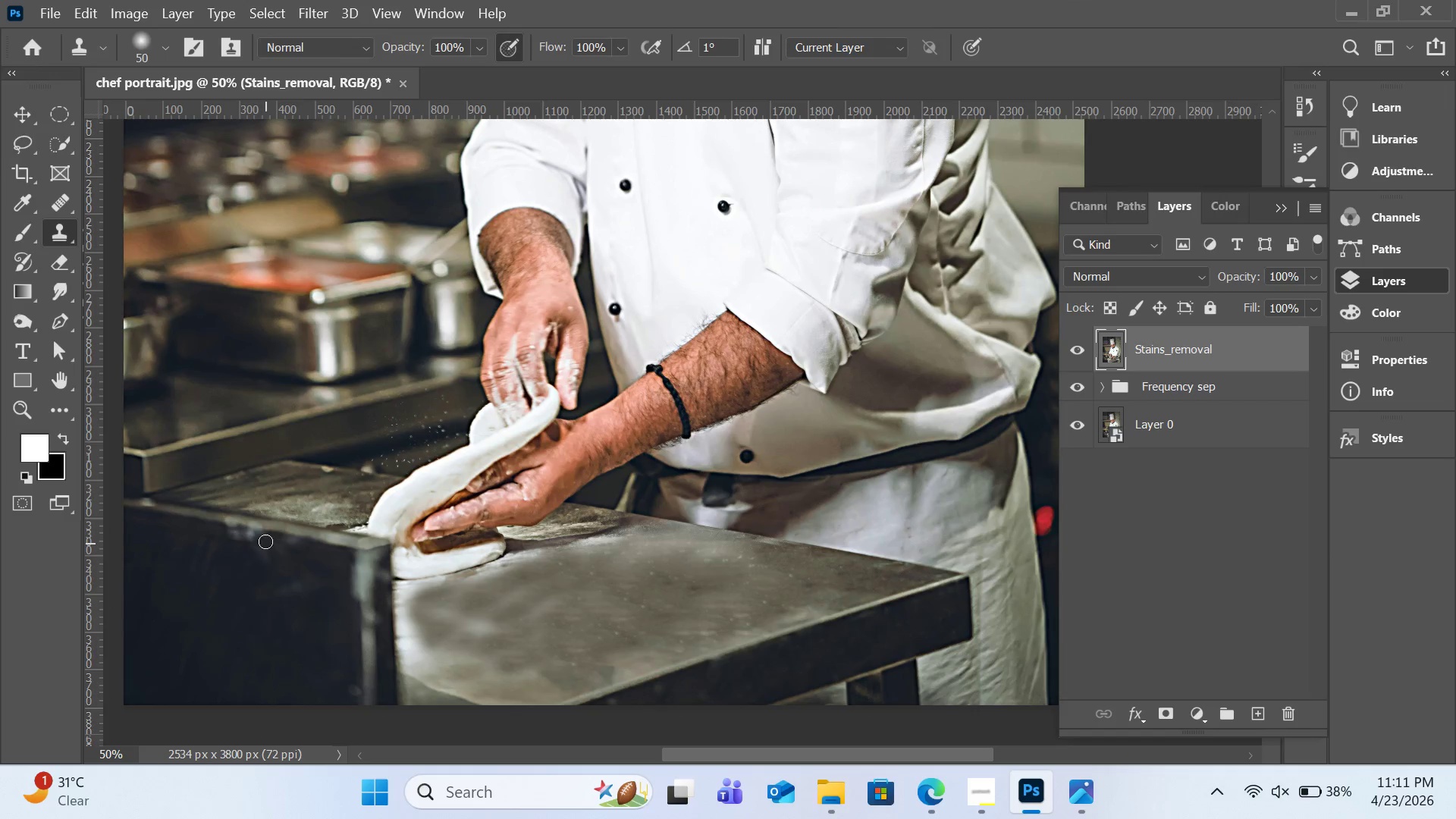 
left_click_drag(start_coordinate=[264, 541], to_coordinate=[229, 537])
 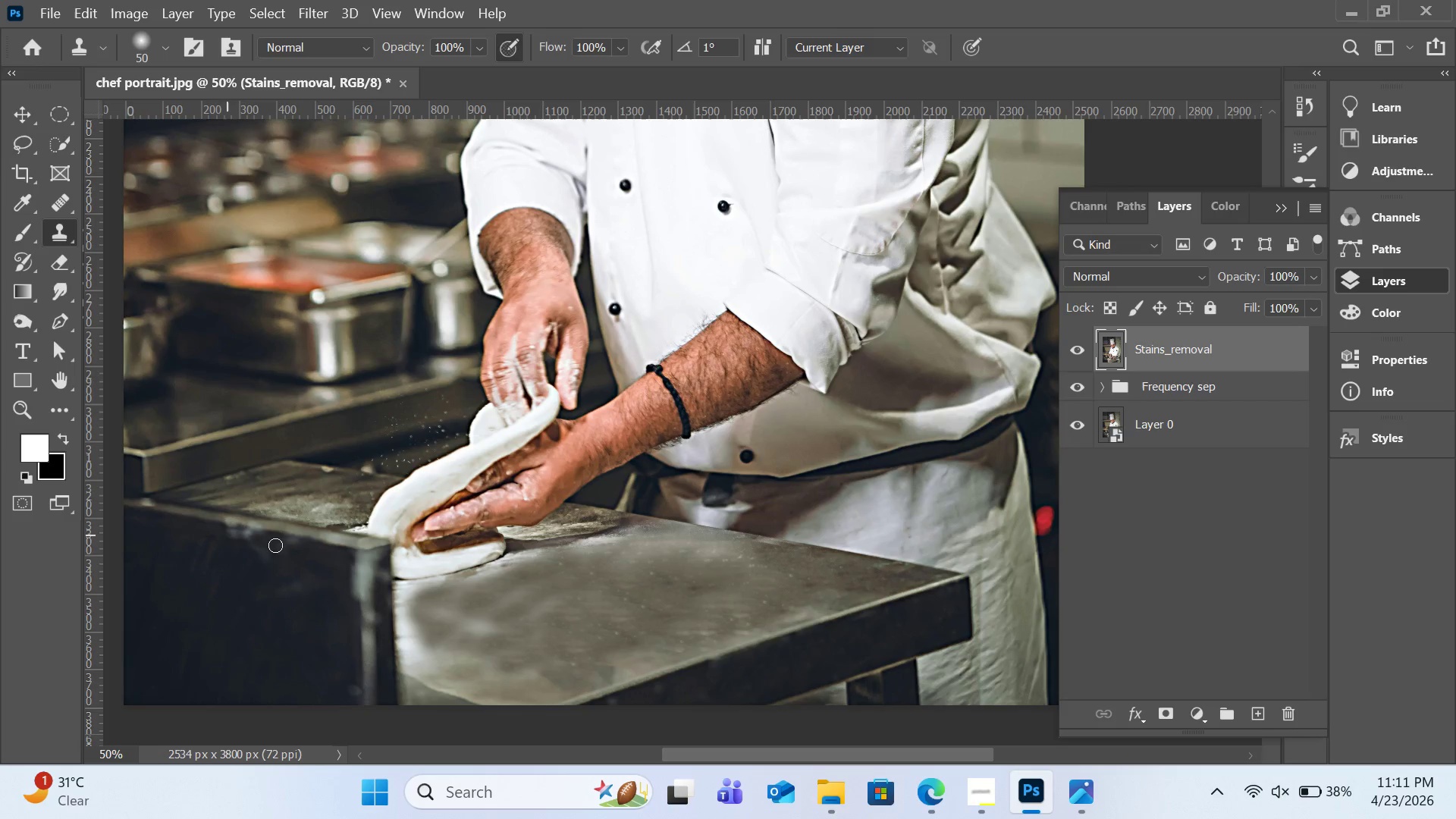 
hold_key(key=AltLeft, duration=1.3)
left_click([185, 524])
 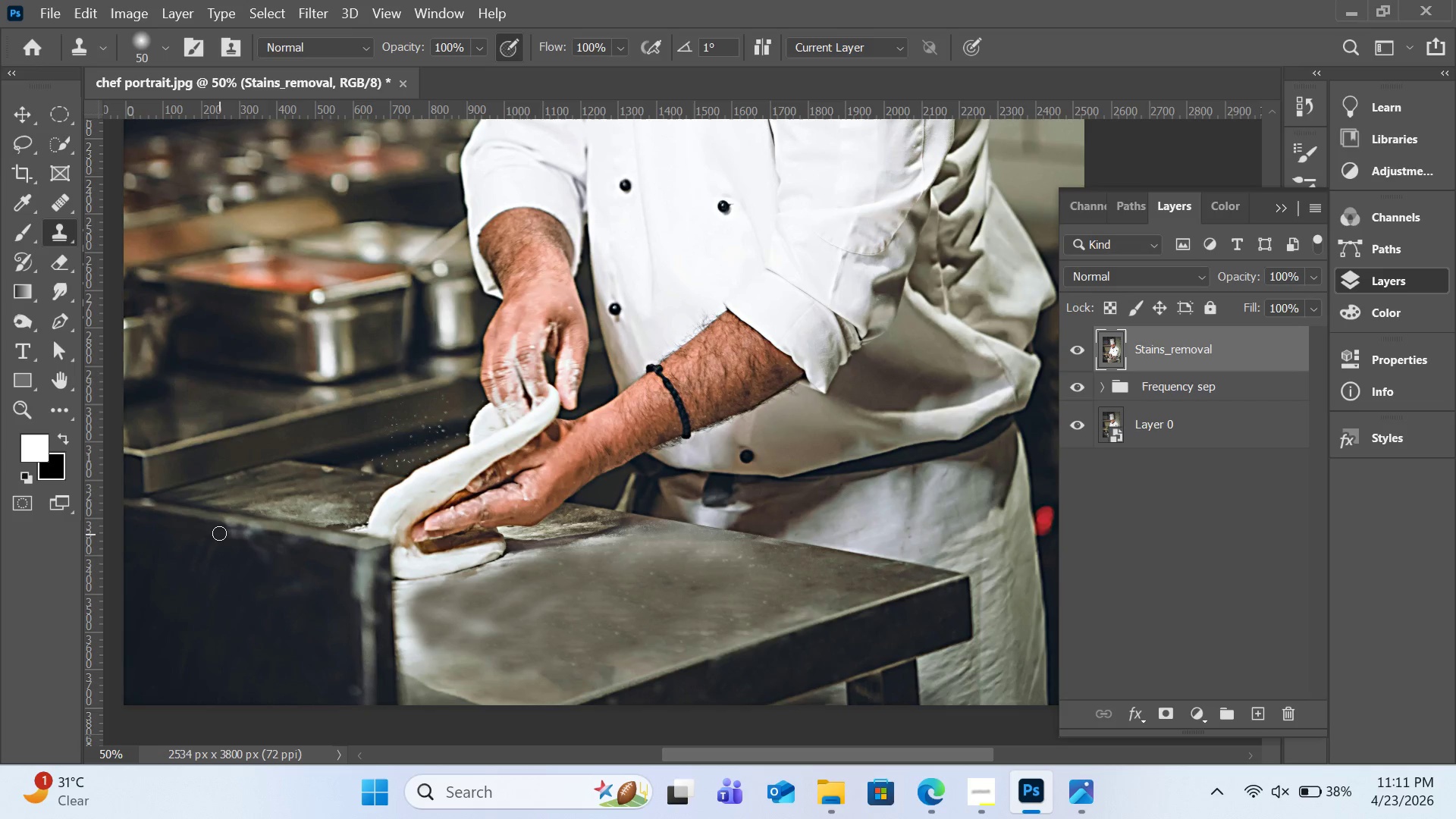 
left_click_drag(start_coordinate=[219, 533], to_coordinate=[247, 535])
 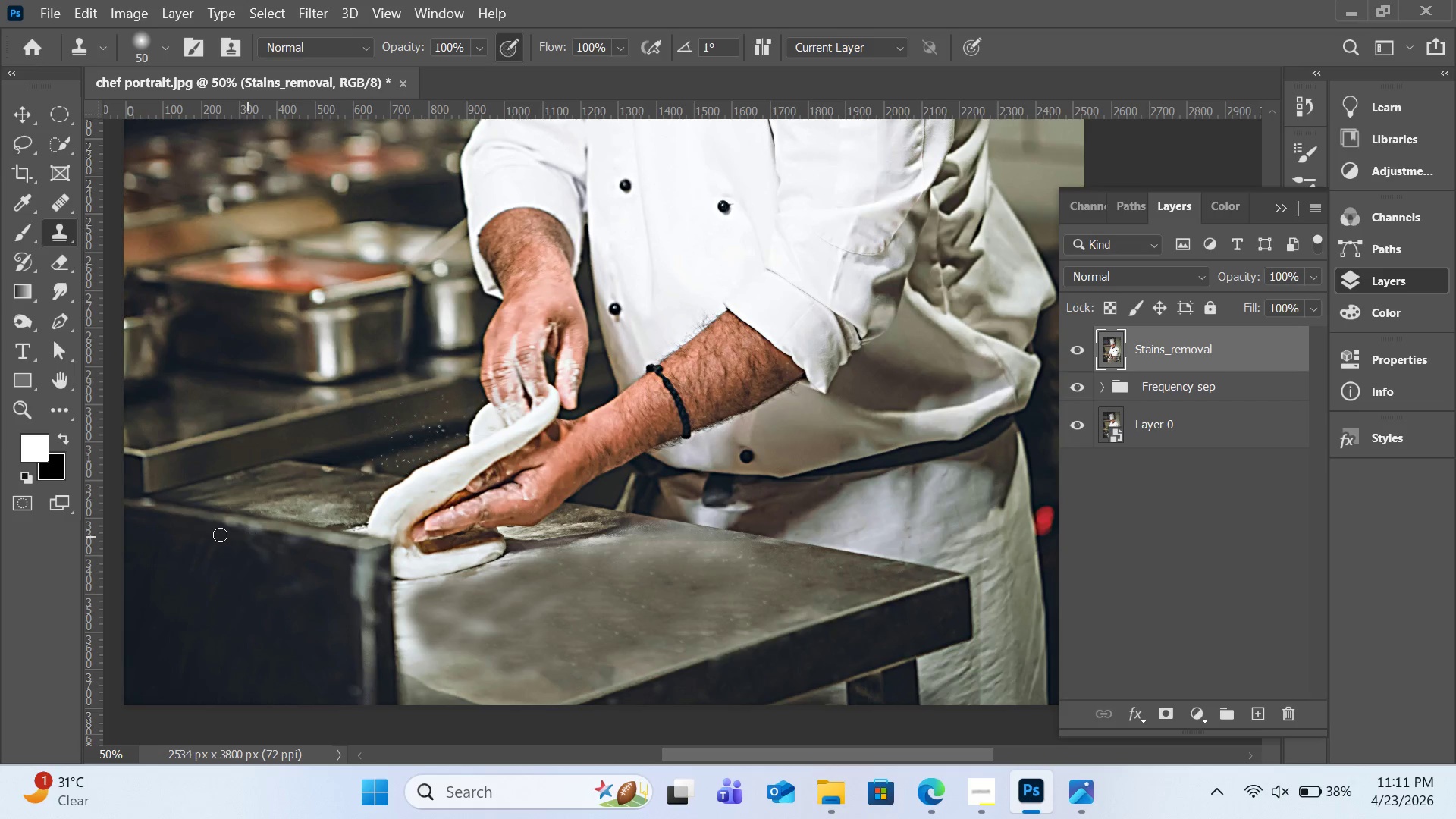 
hold_key(key=AltLeft, duration=1.8)
left_click([203, 519])
 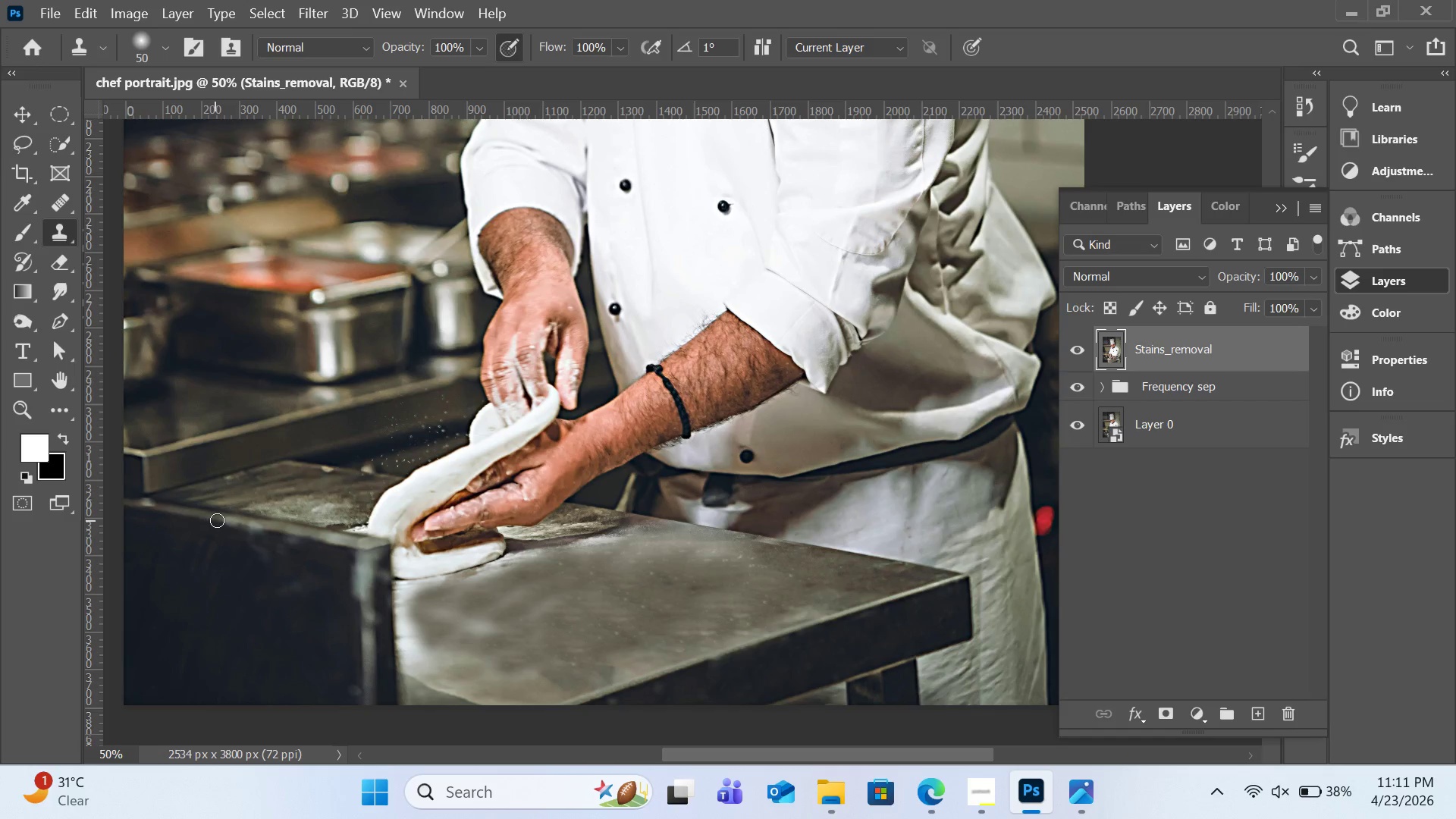 
left_click_drag(start_coordinate=[217, 520], to_coordinate=[236, 524])
 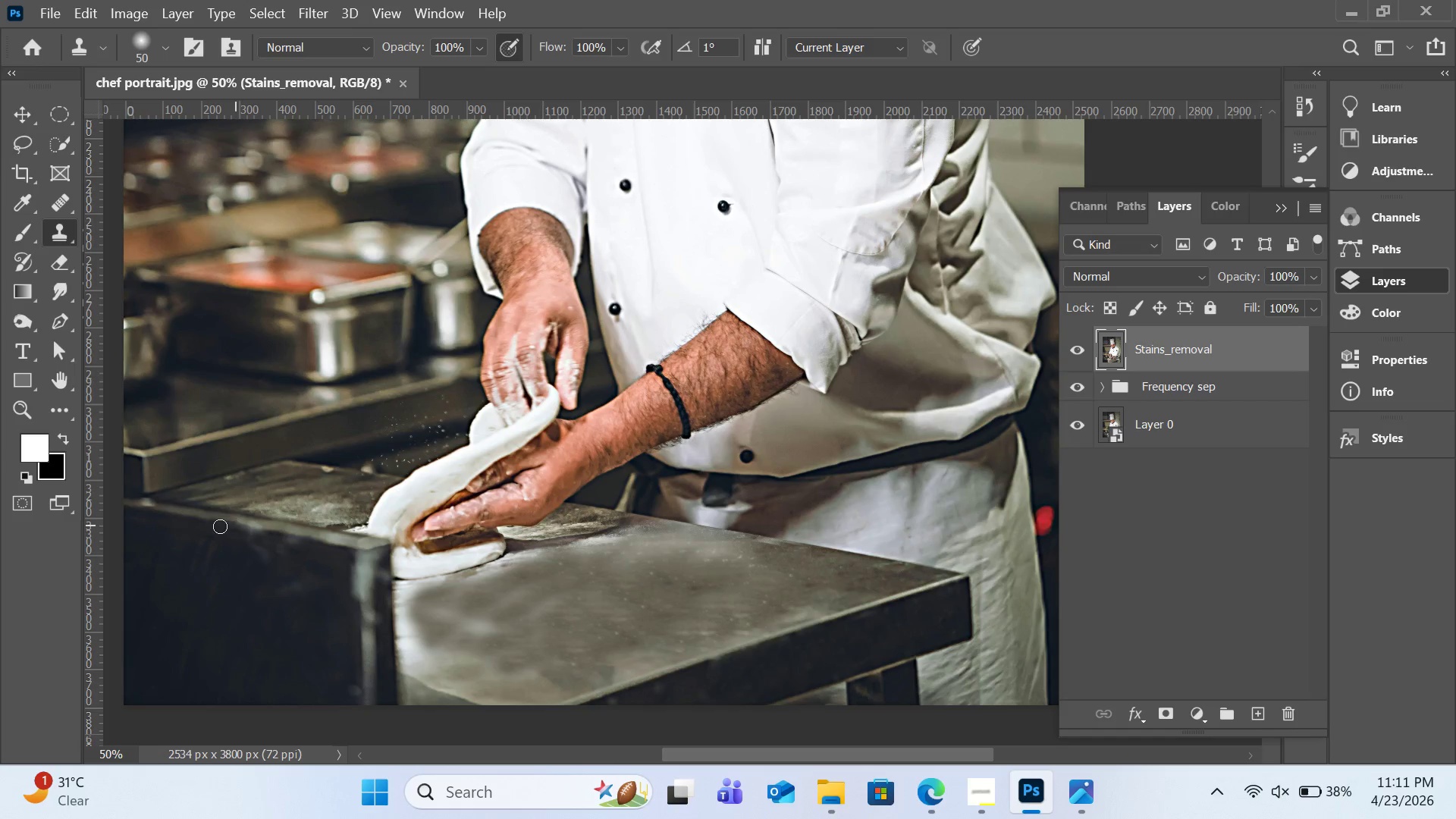 
hold_key(key=AltLeft, duration=0.53)
left_click([215, 521])
 